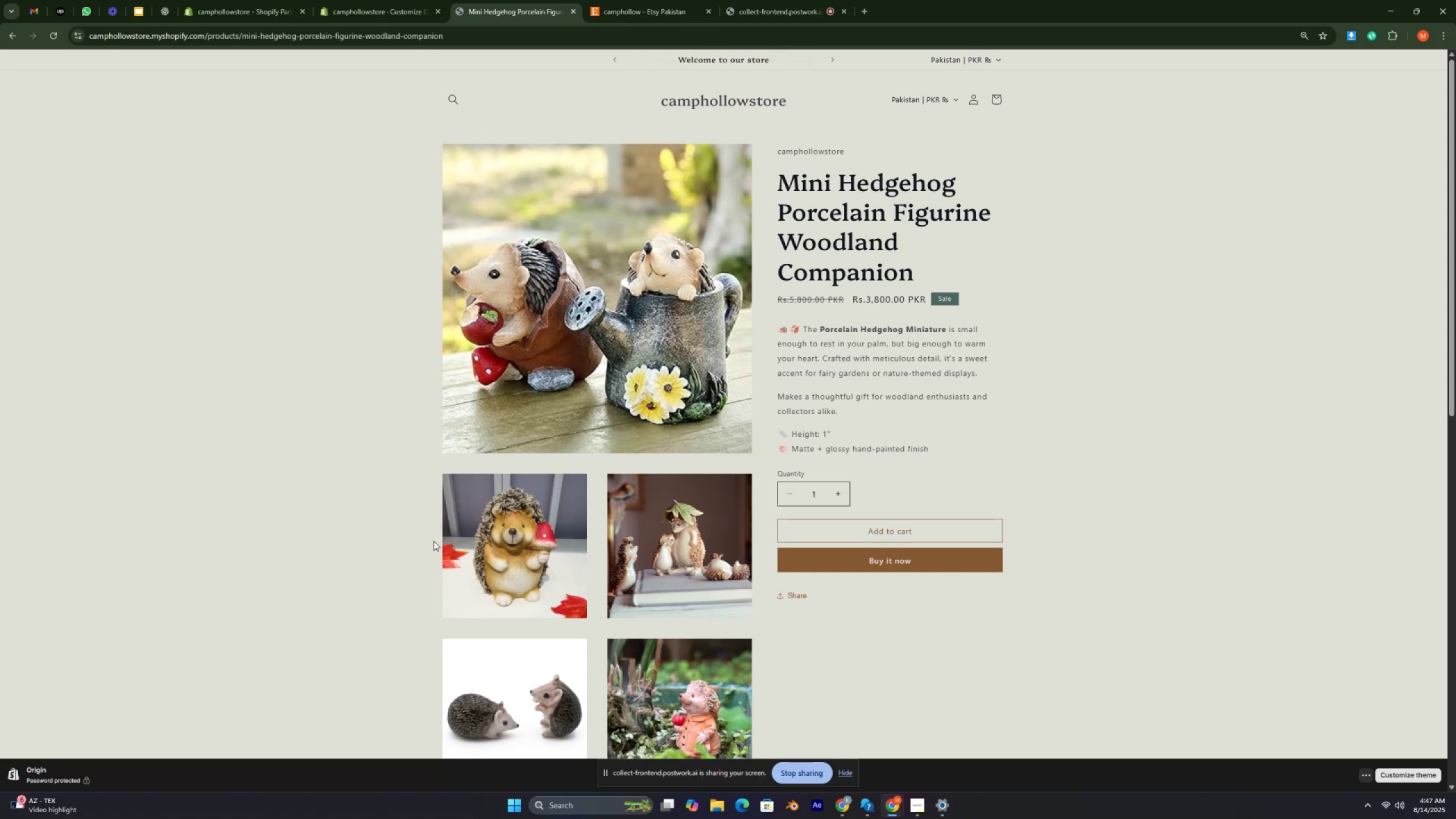 
key(Control+ControlRight)
 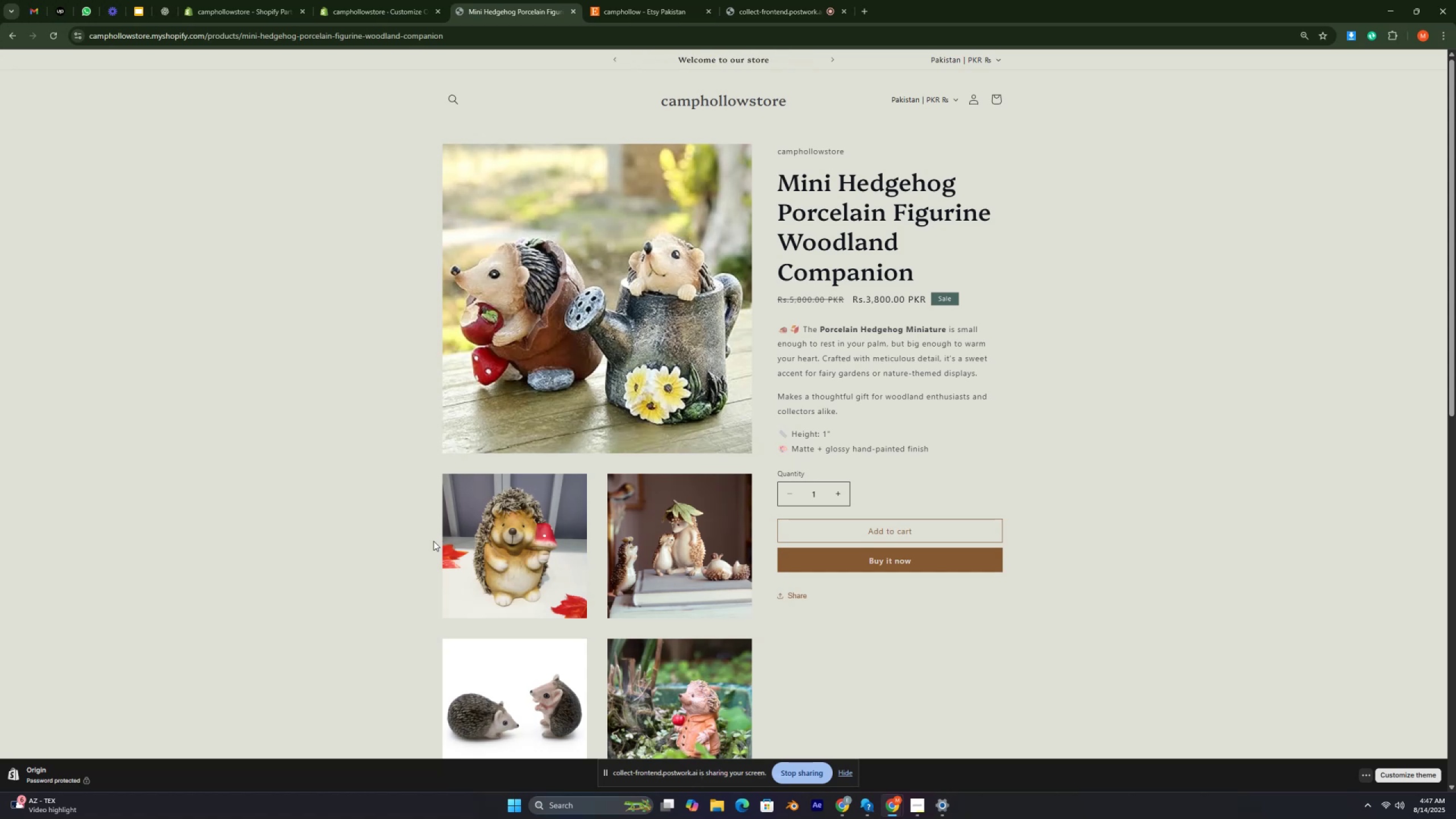 
key(Control+ControlRight)
 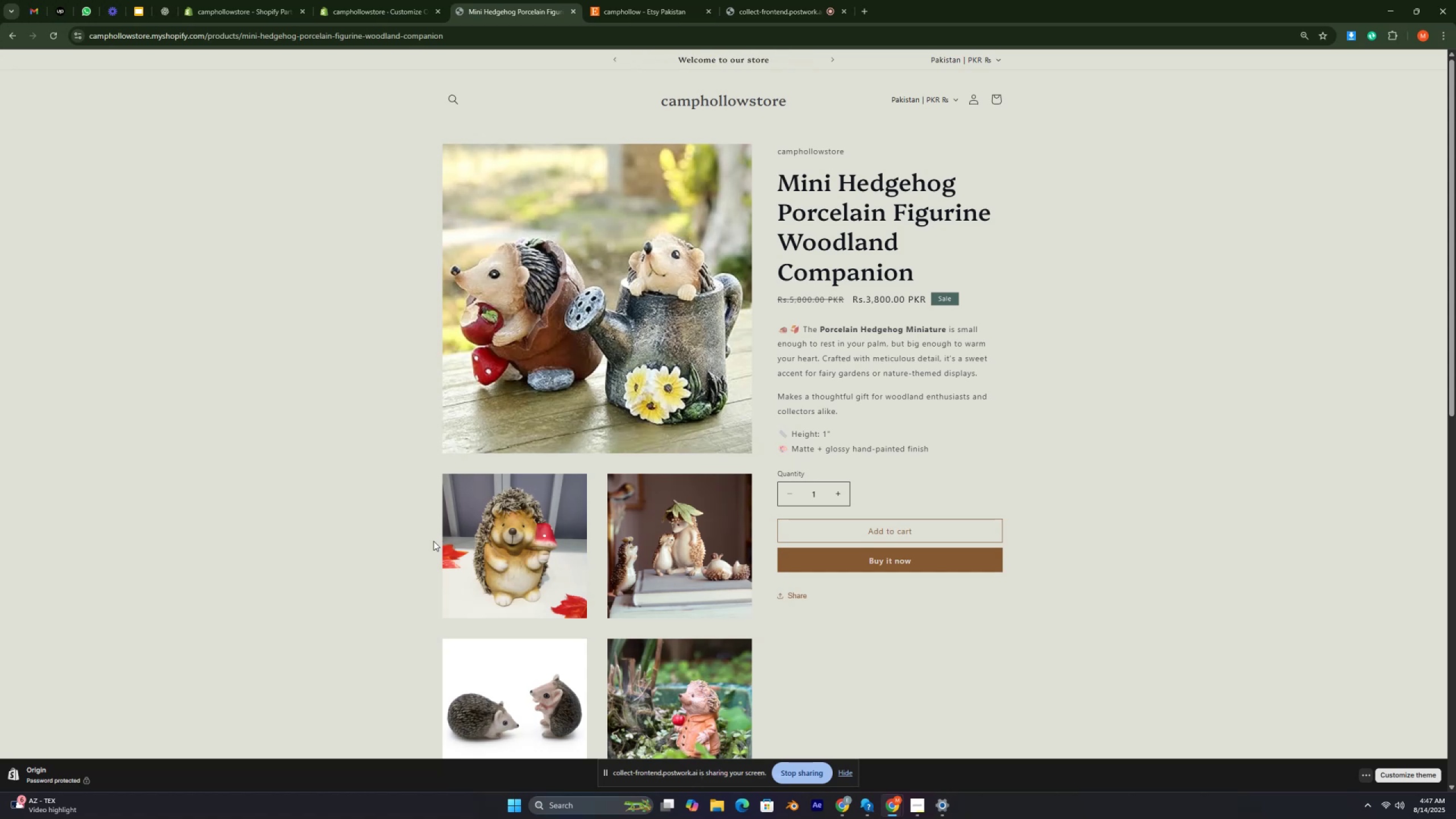 
key(Control+ControlRight)
 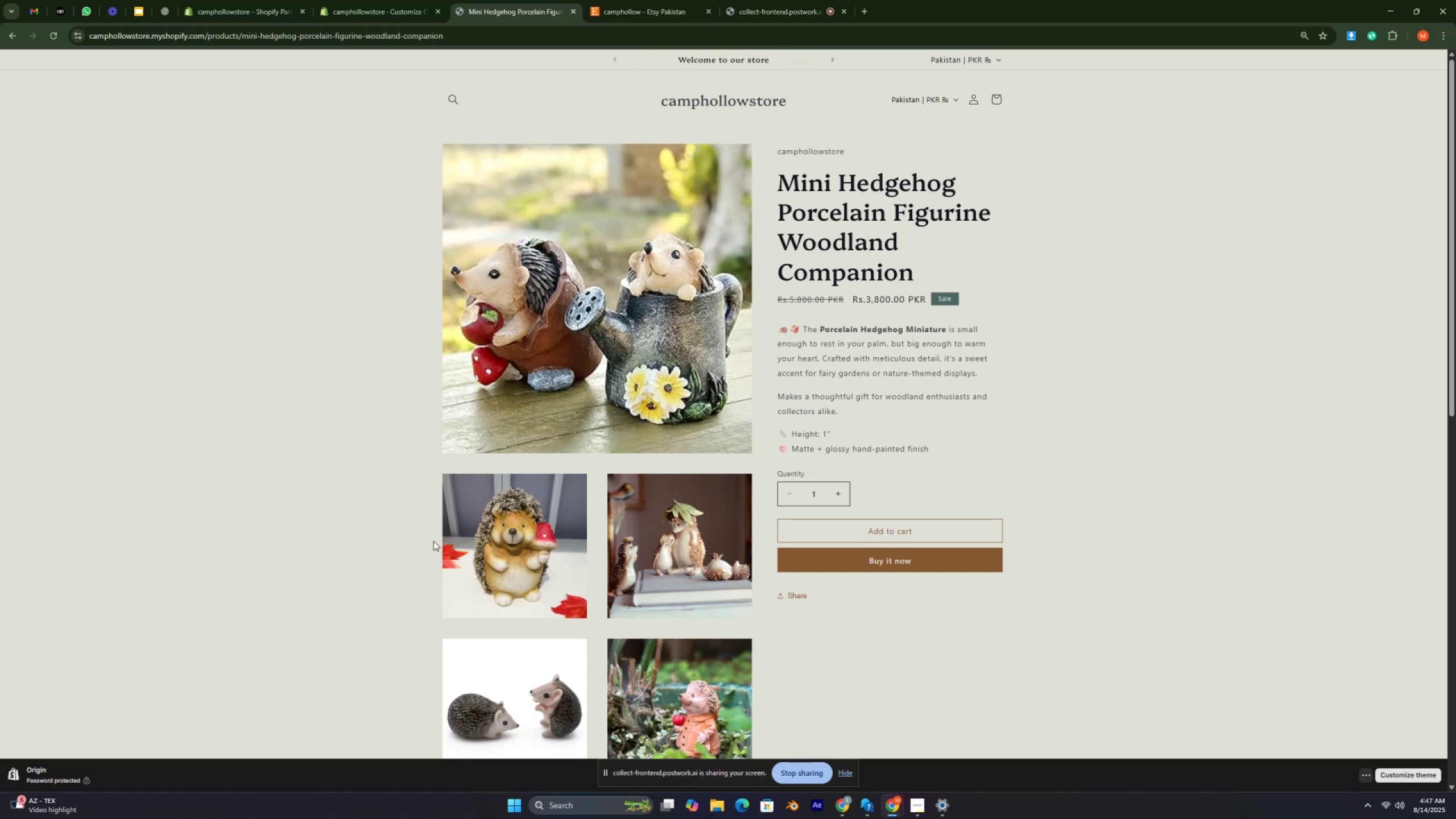 
key(Control+ControlRight)
 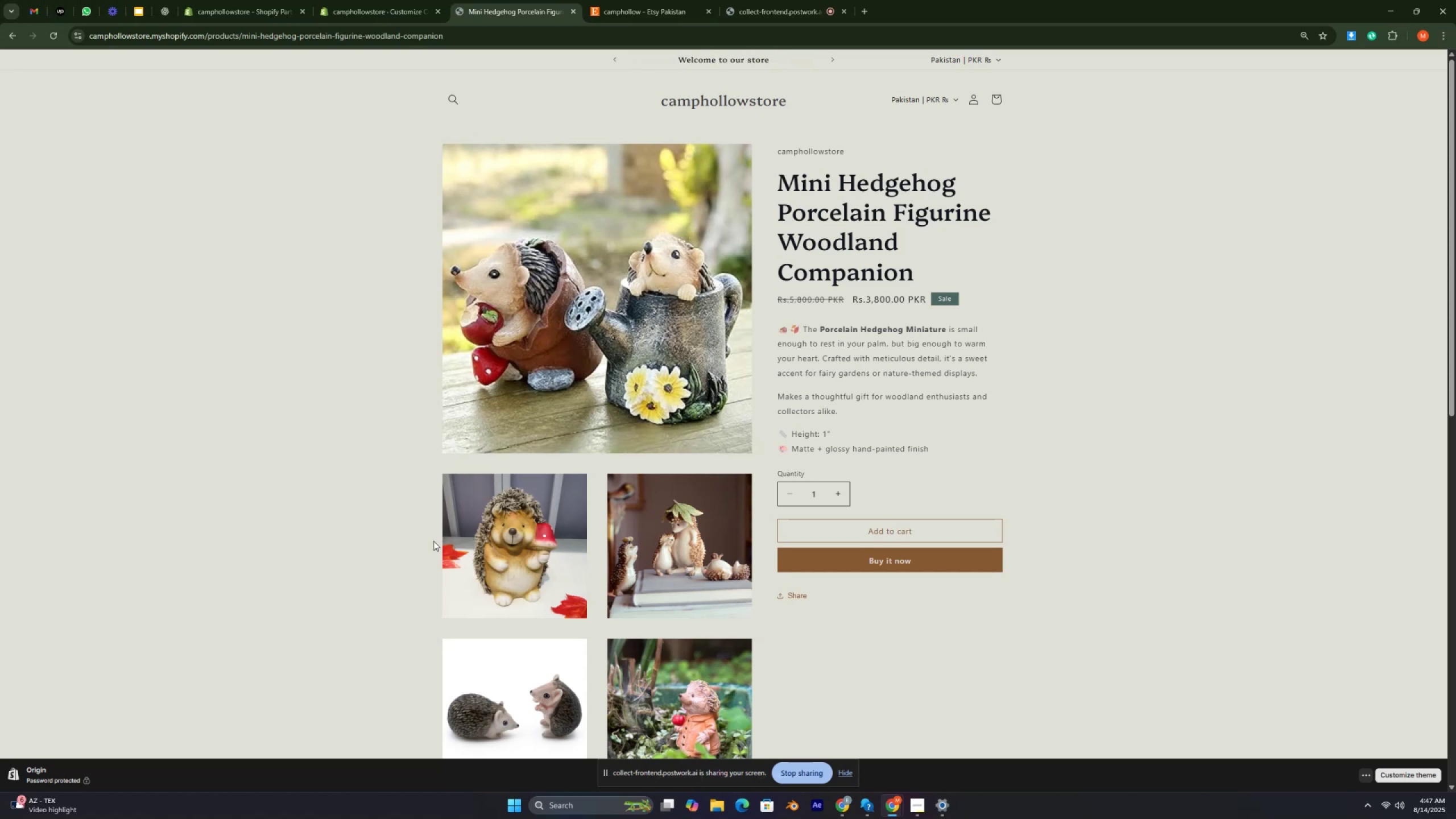 
key(Control+ControlRight)
 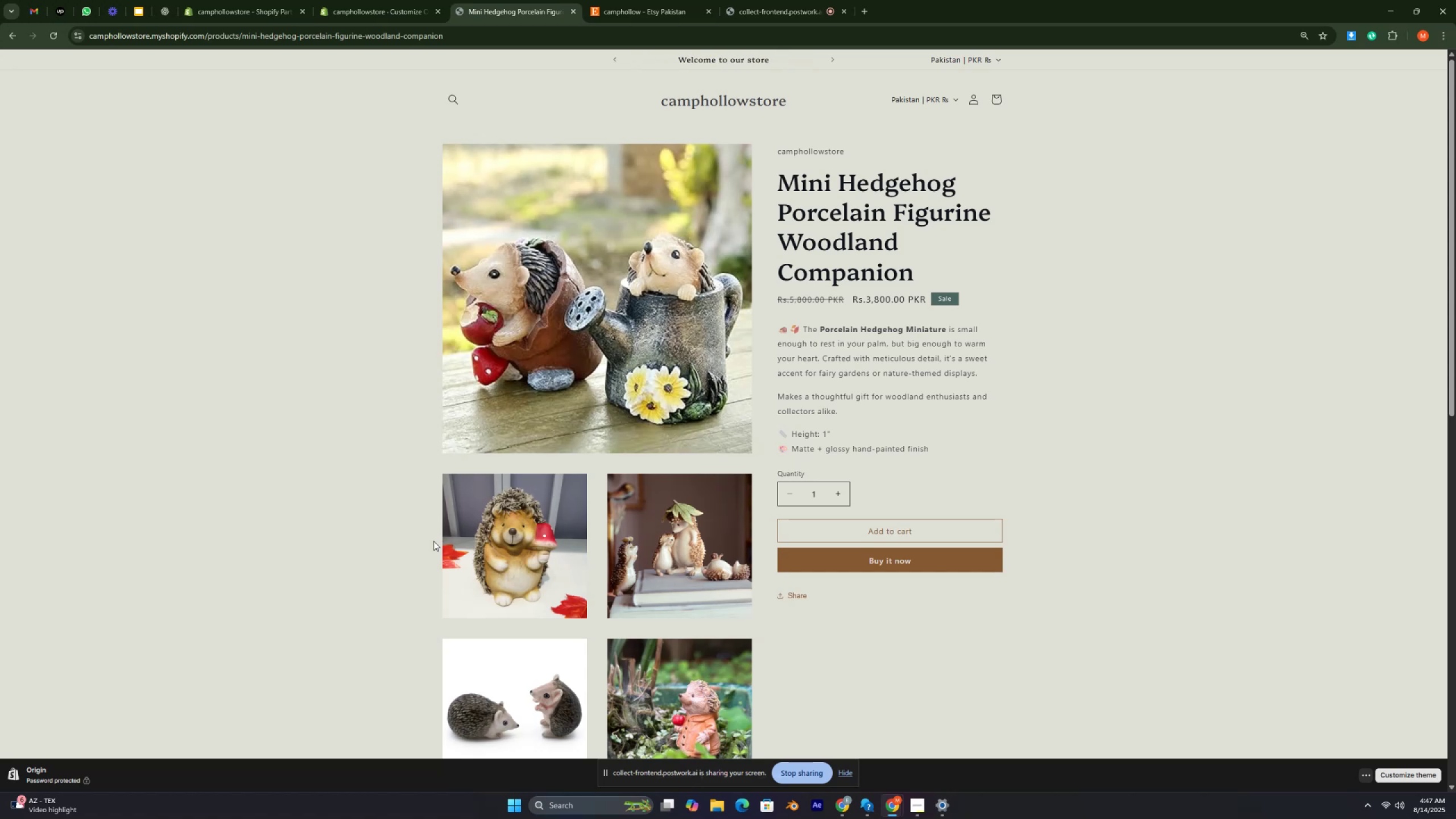 
key(Control+ControlRight)
 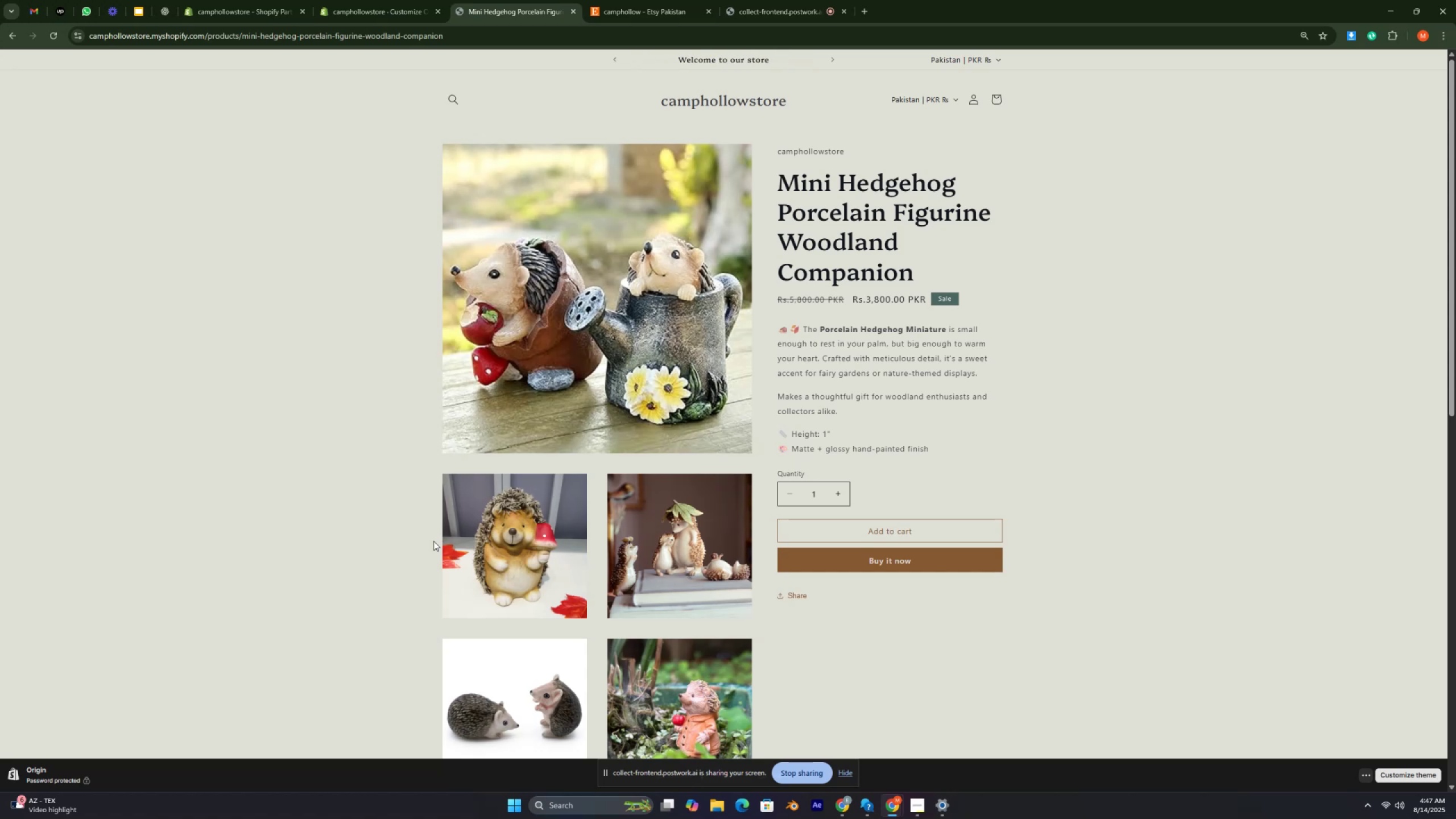 
key(Control+ControlRight)
 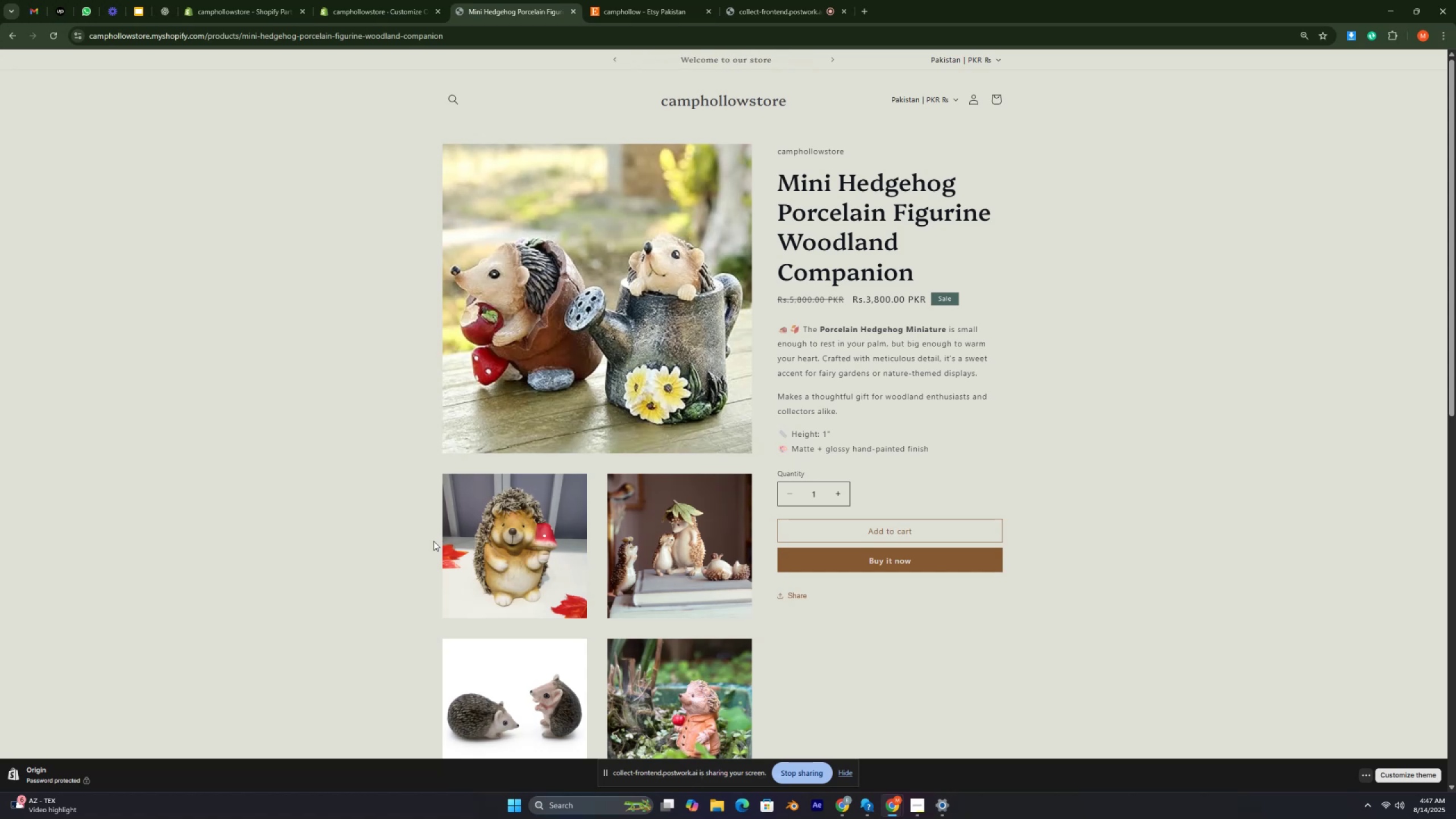 
key(Control+ControlRight)
 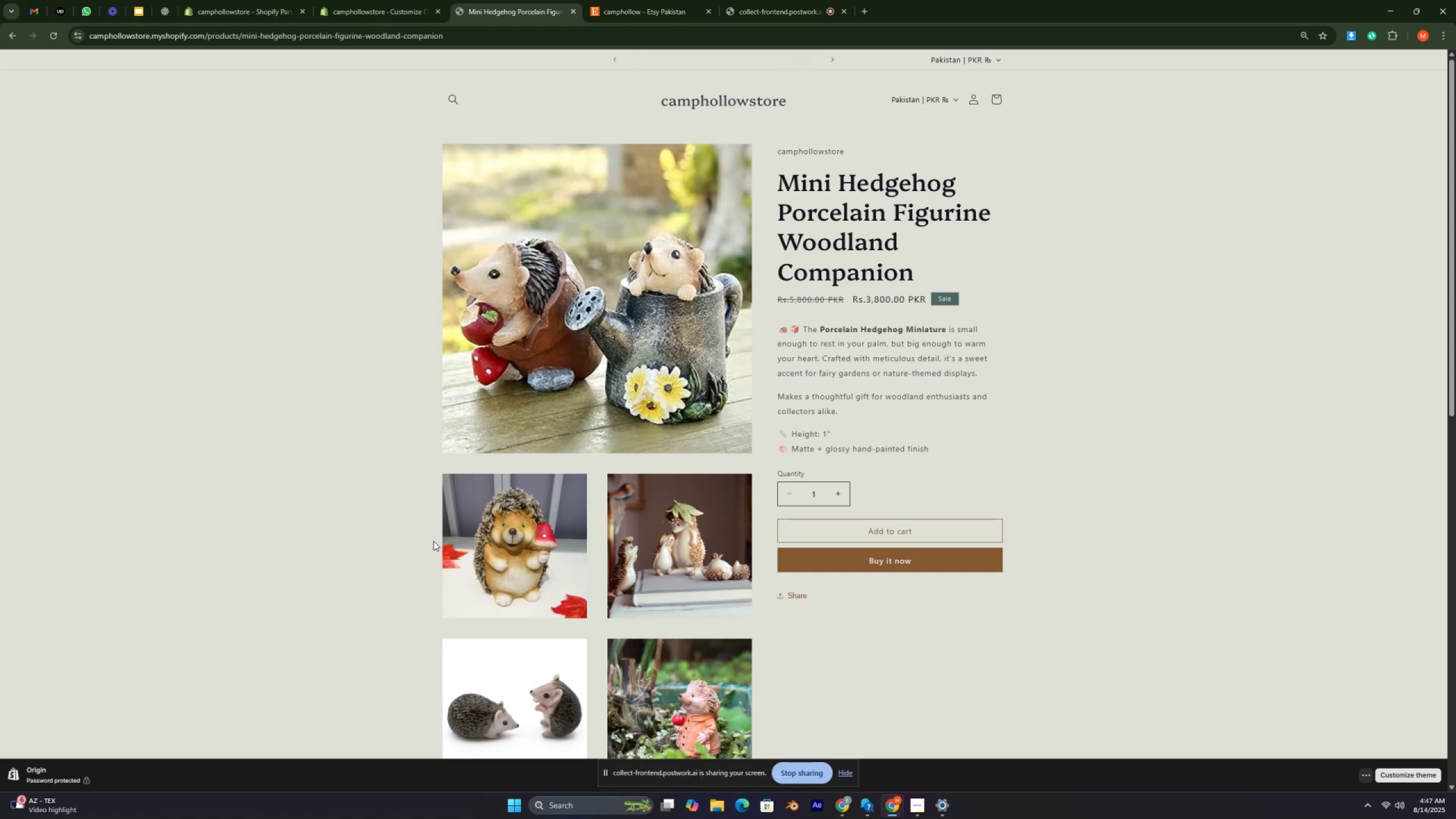 
key(Control+ControlRight)
 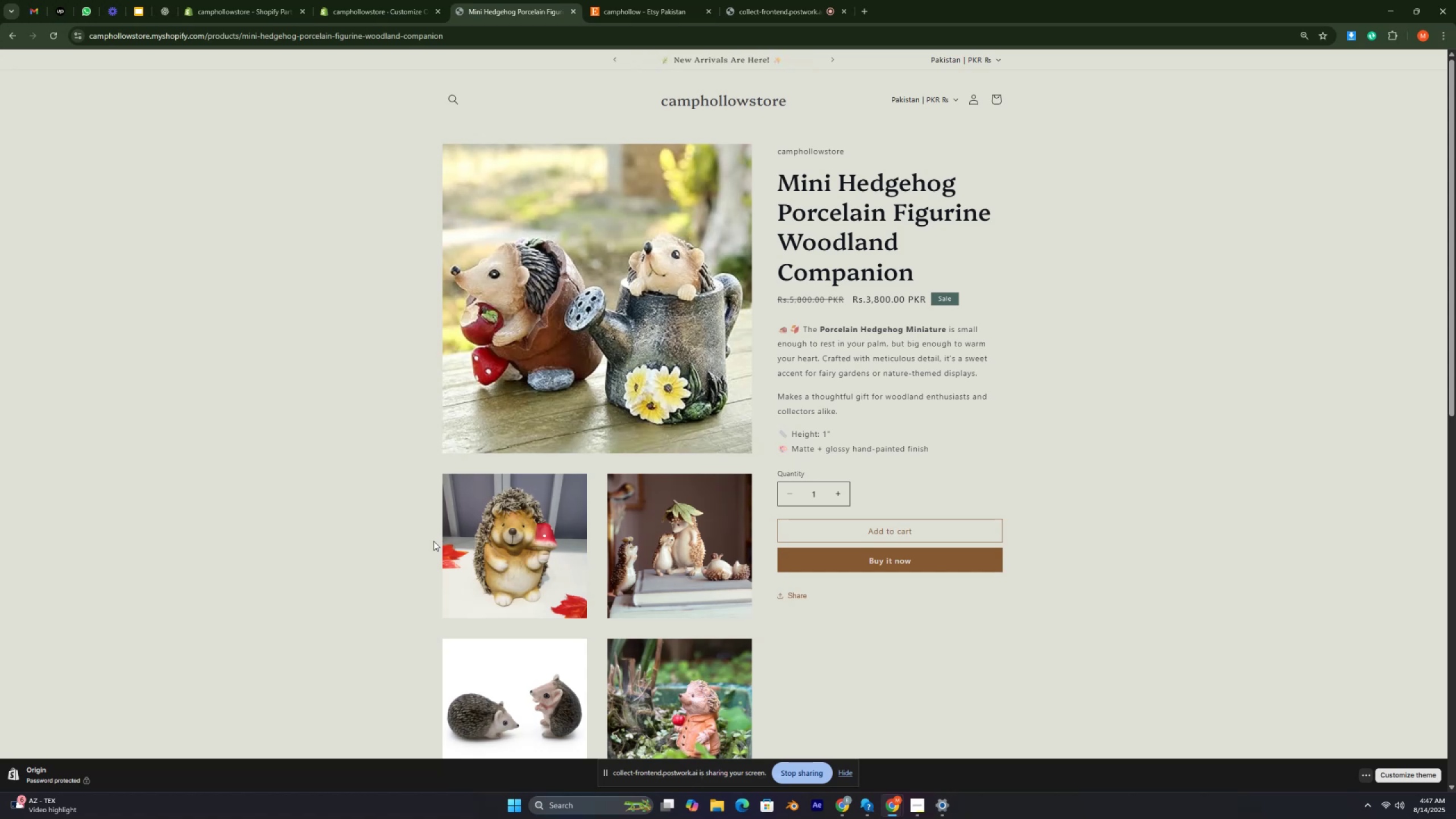 
key(Control+ControlRight)
 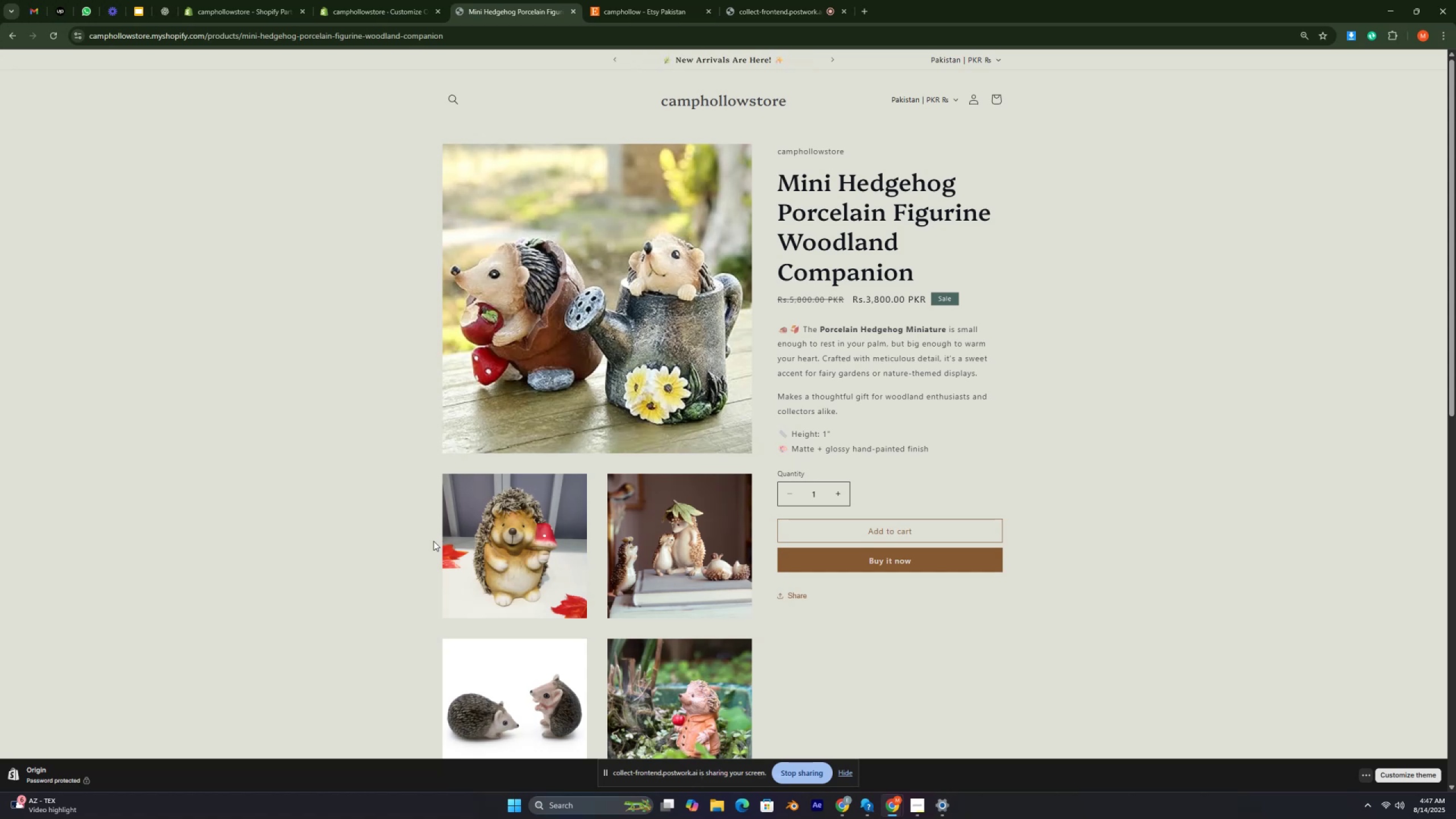 
key(Control+ControlRight)
 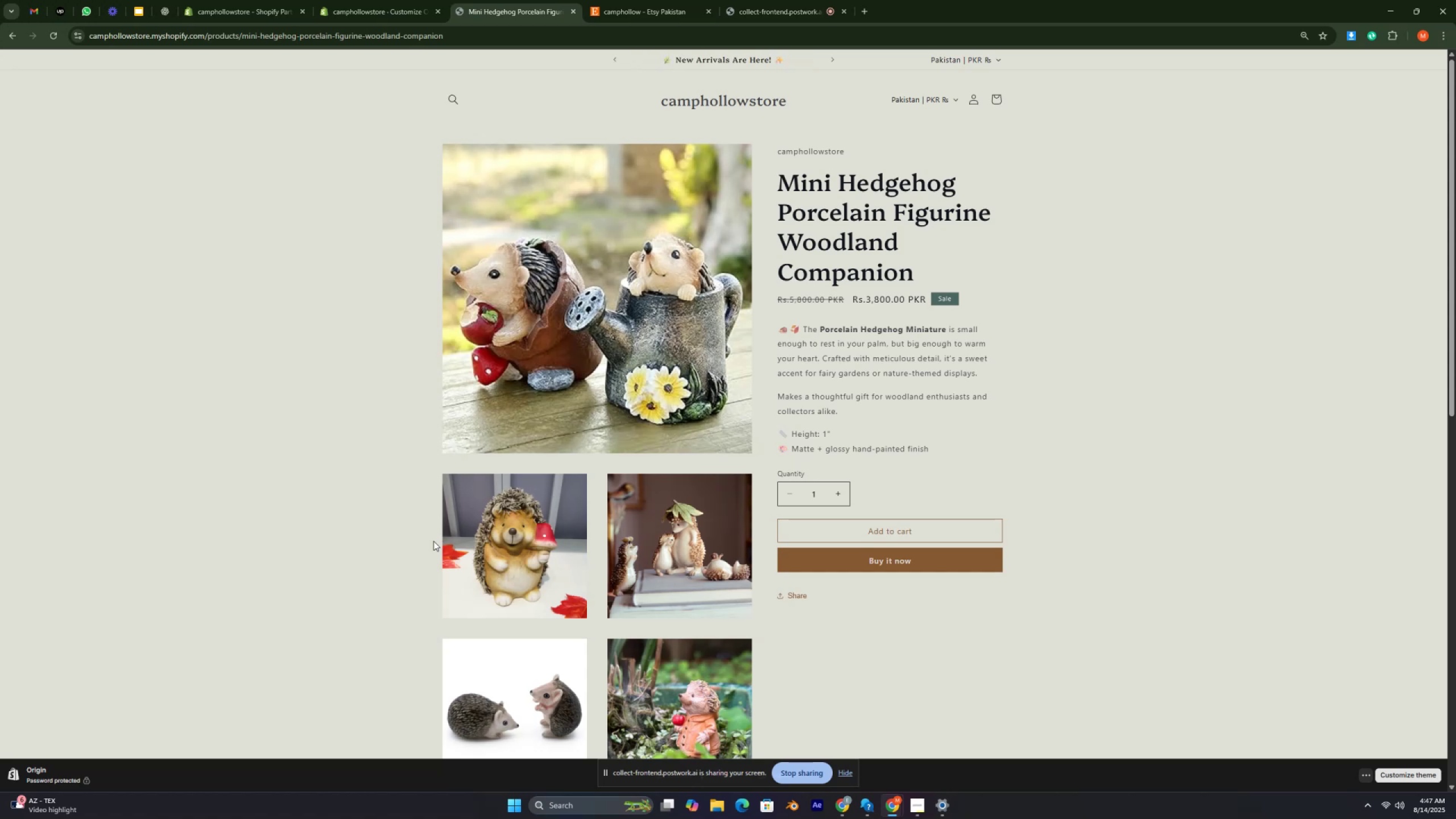 
key(Control+ControlRight)
 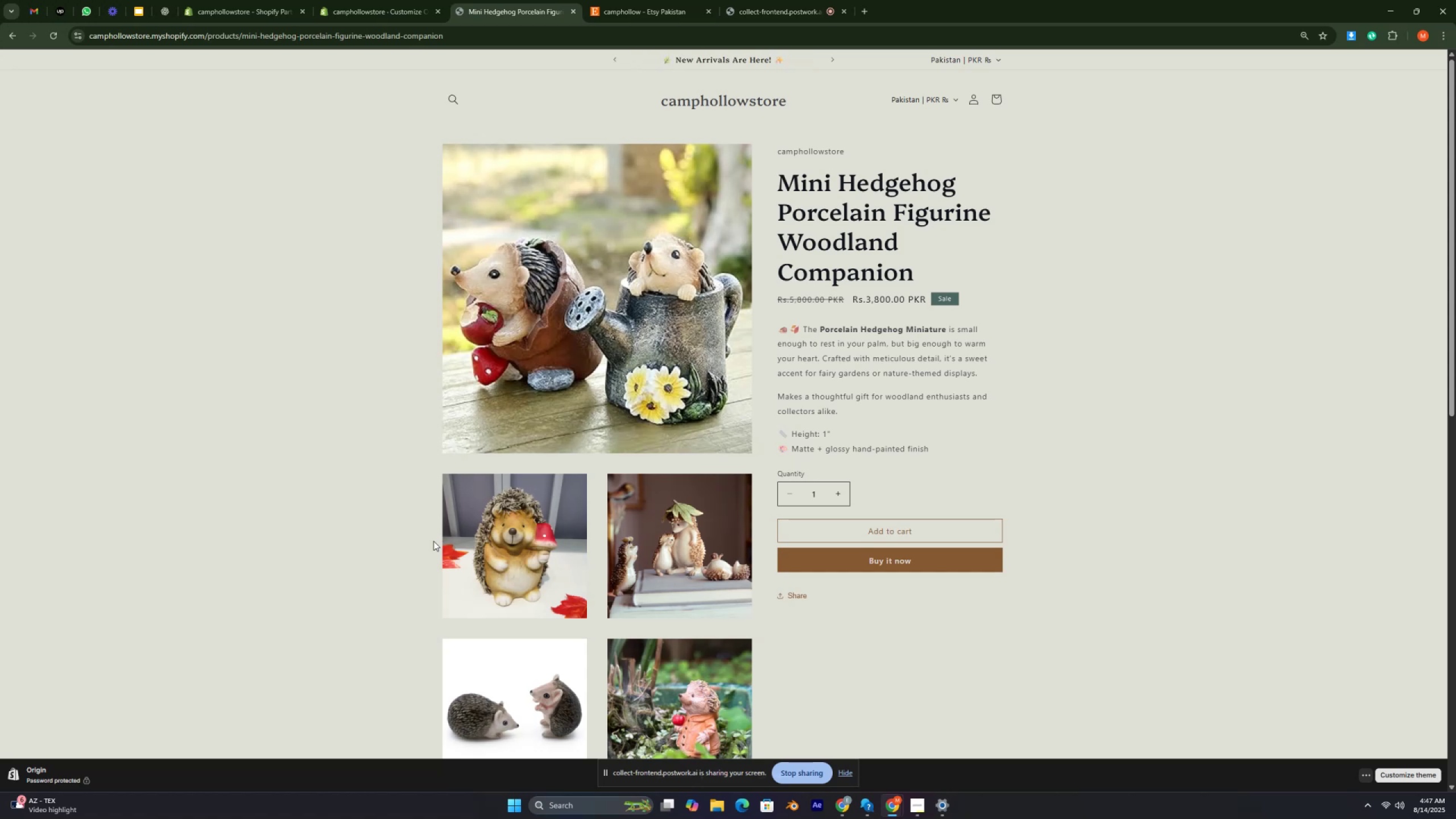 
key(Control+ControlRight)
 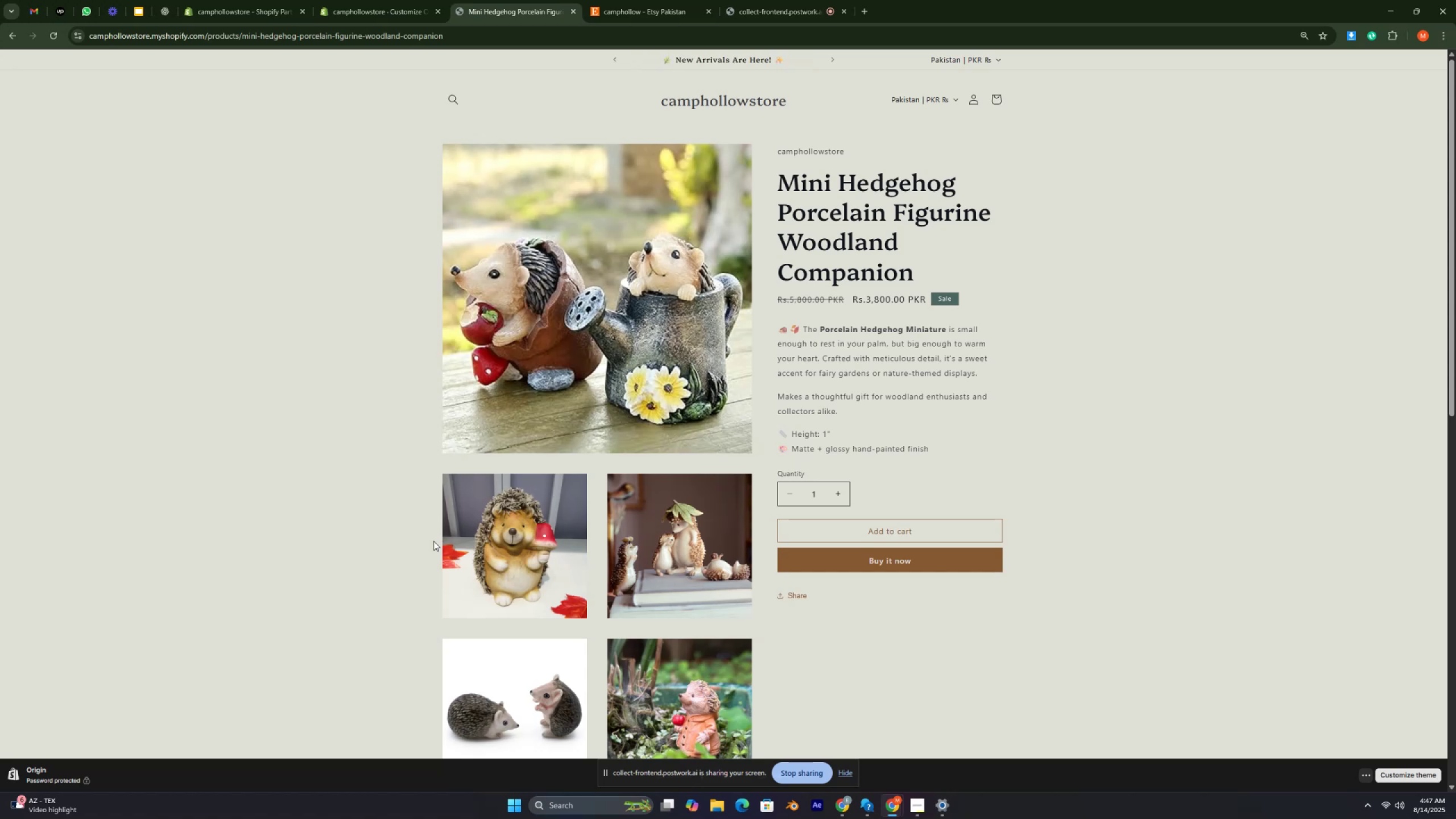 
key(Control+ControlRight)
 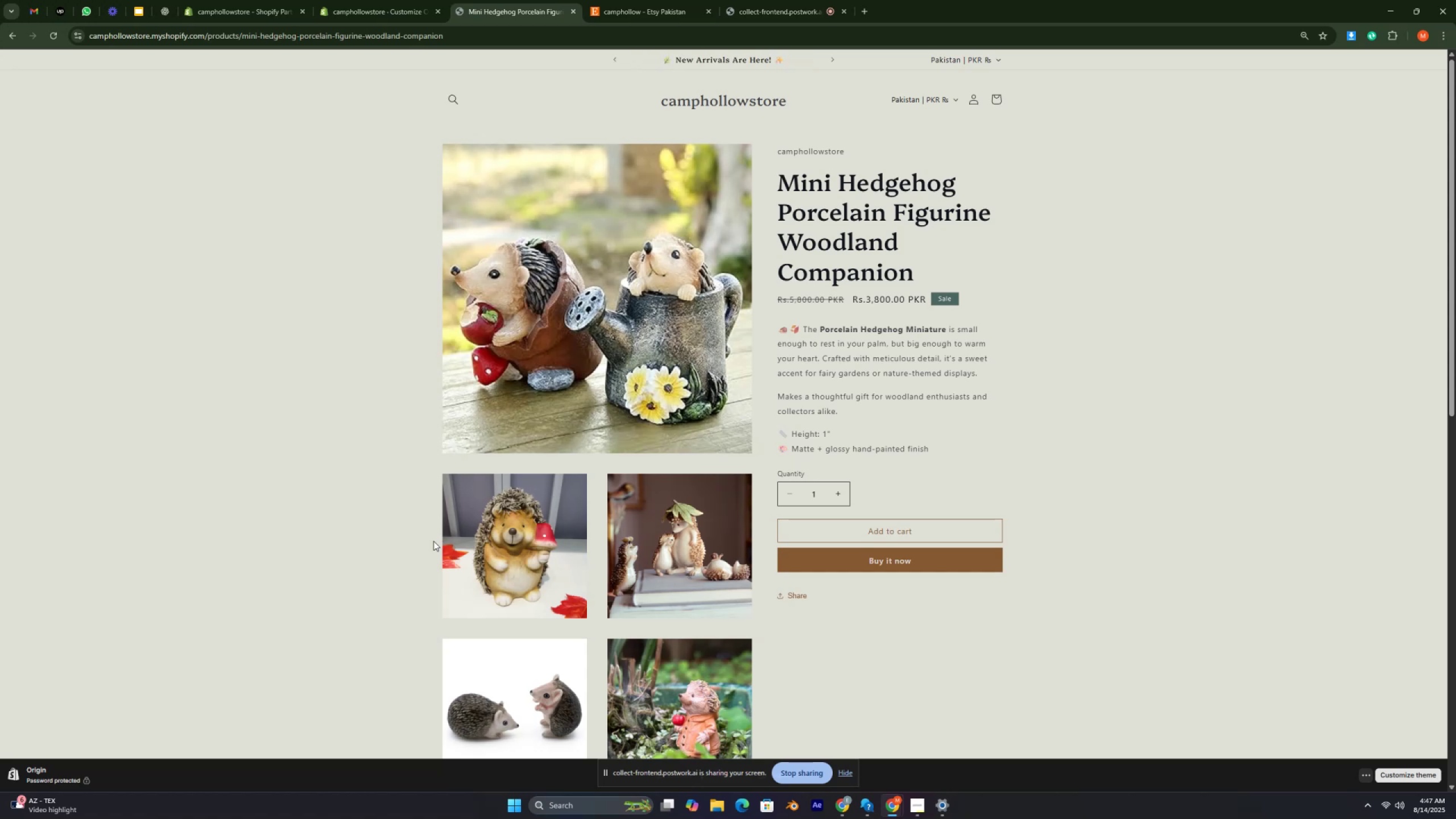 
key(Control+ControlRight)
 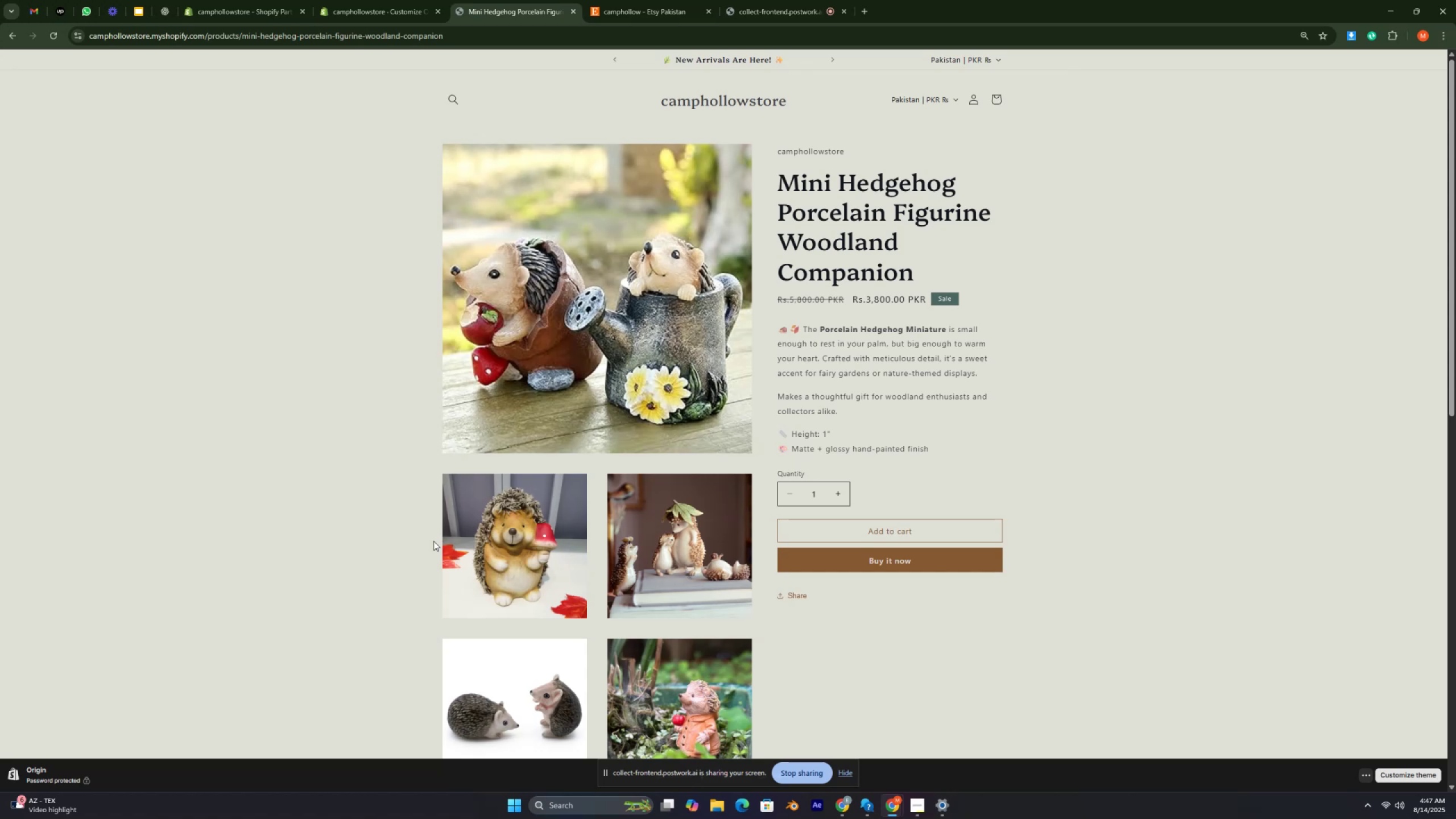 
key(Control+ControlRight)
 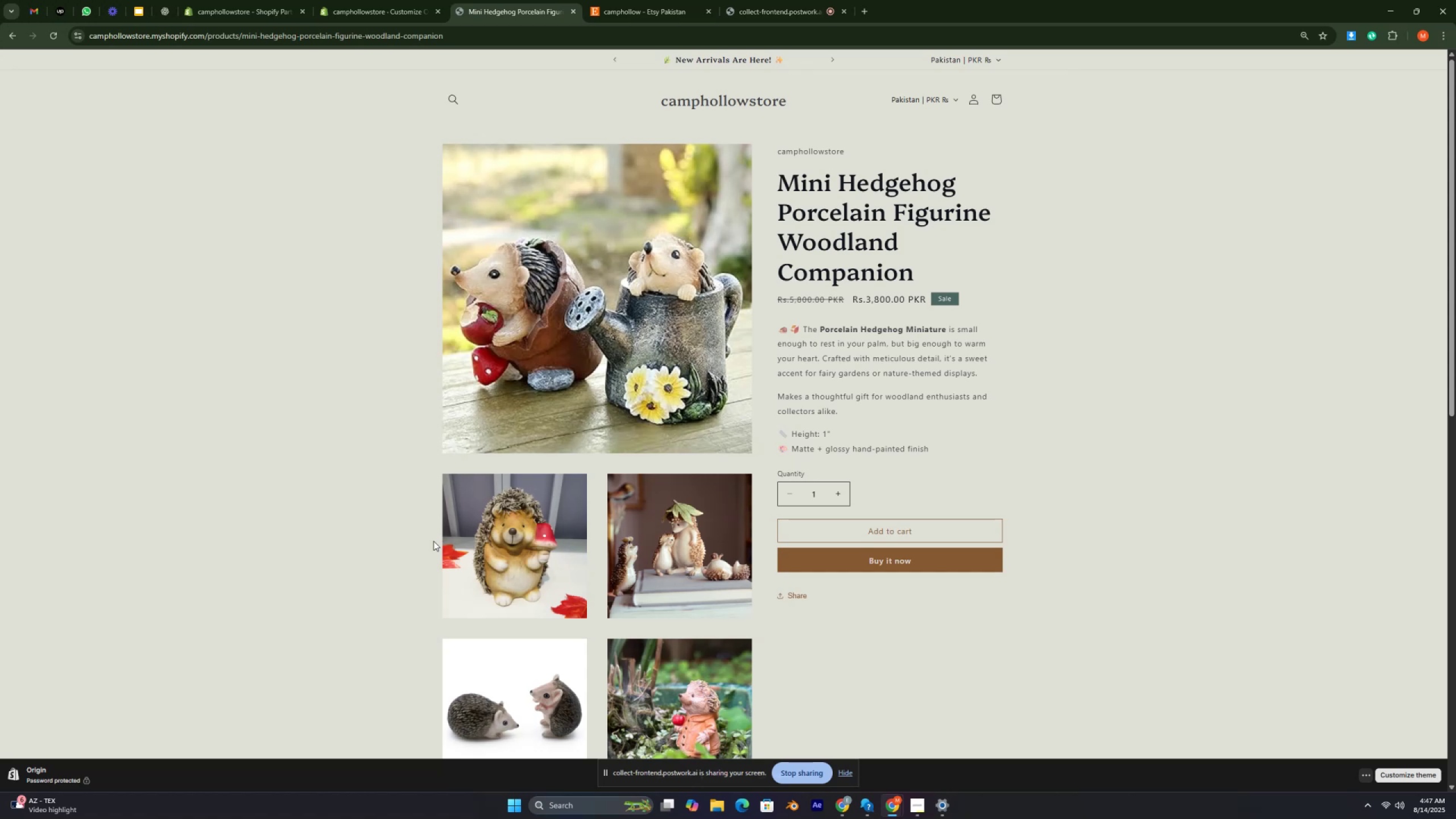 
key(Control+ControlRight)
 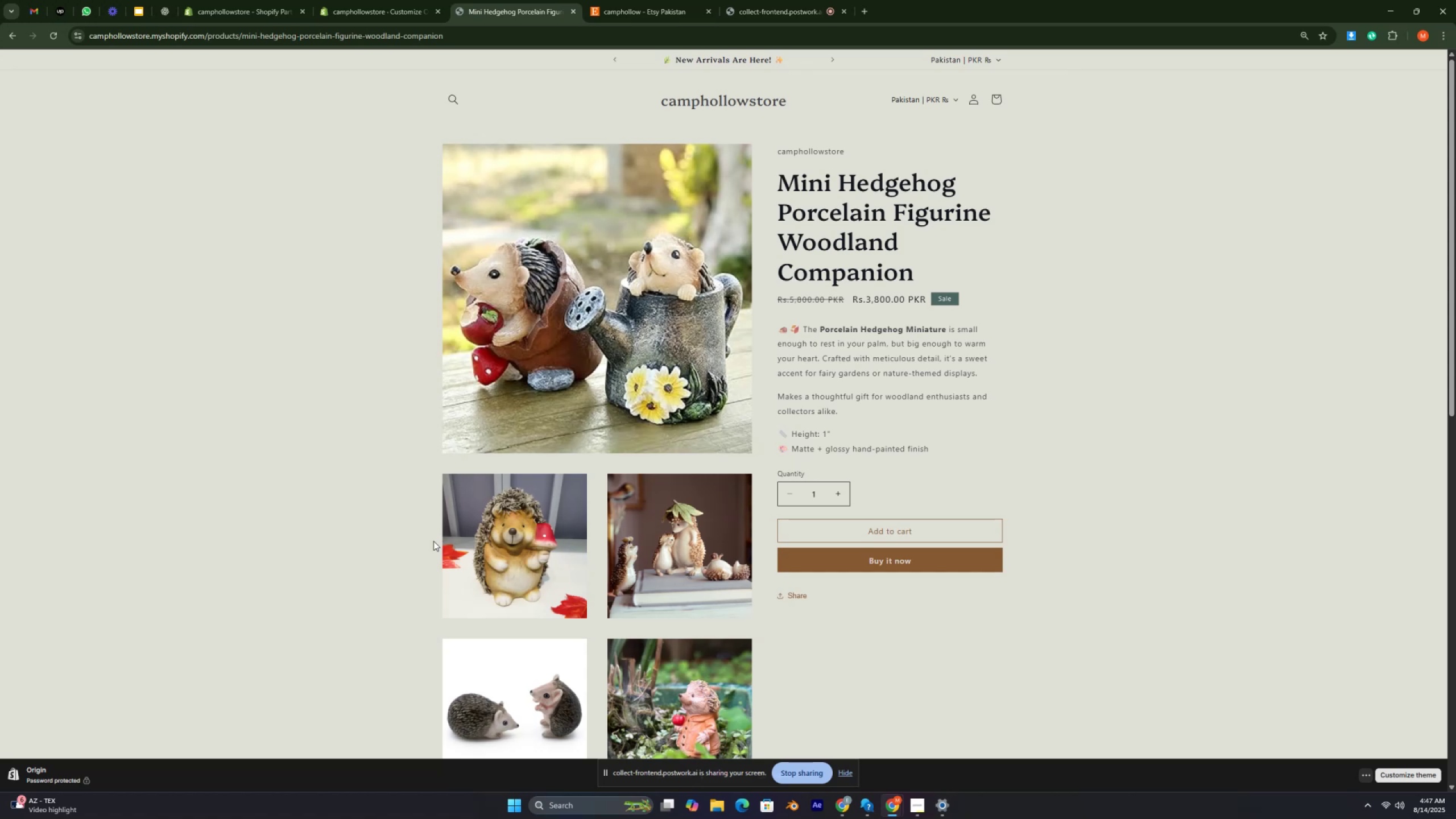 
key(Control+ControlRight)
 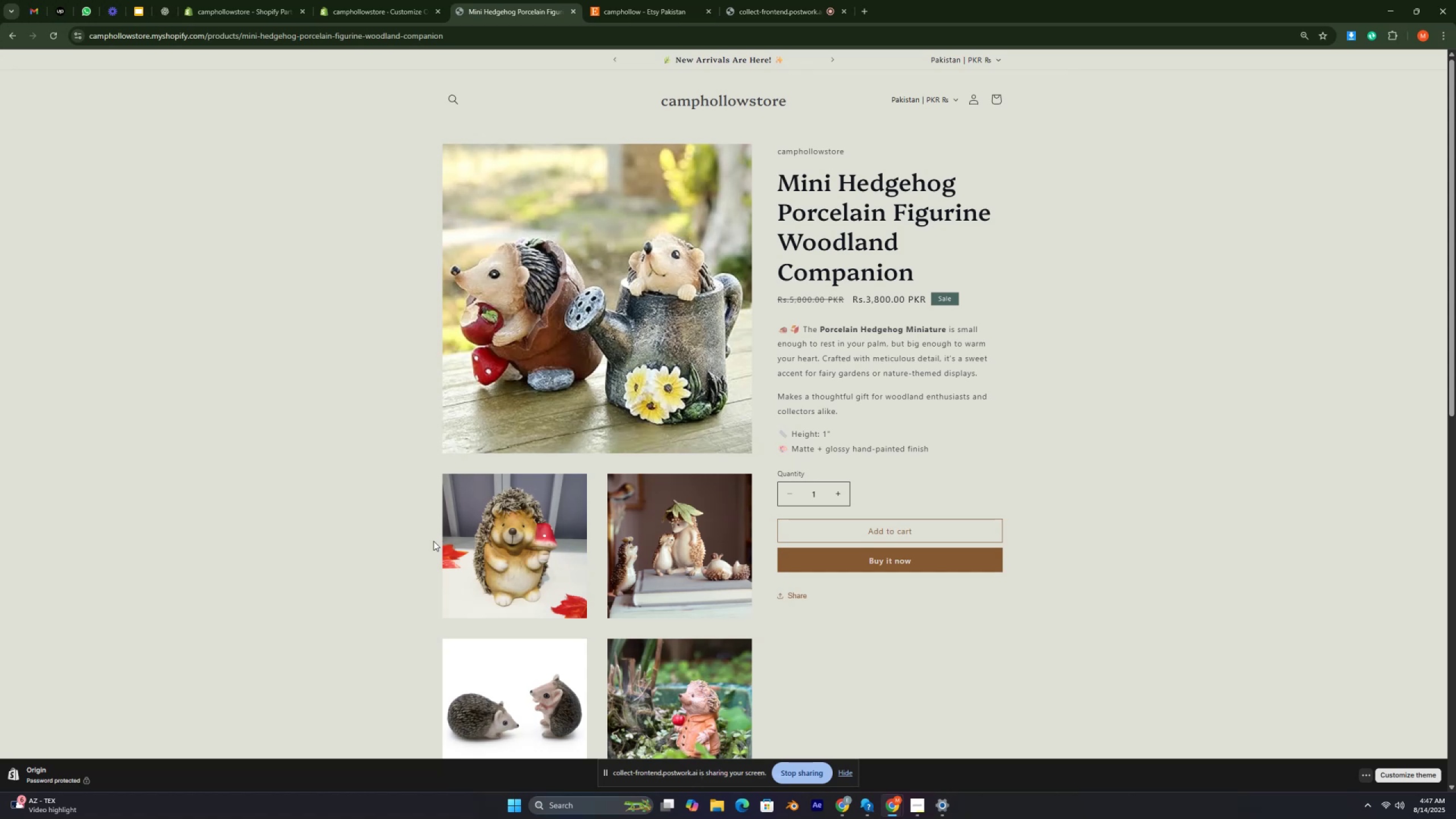 
key(Control+ControlRight)
 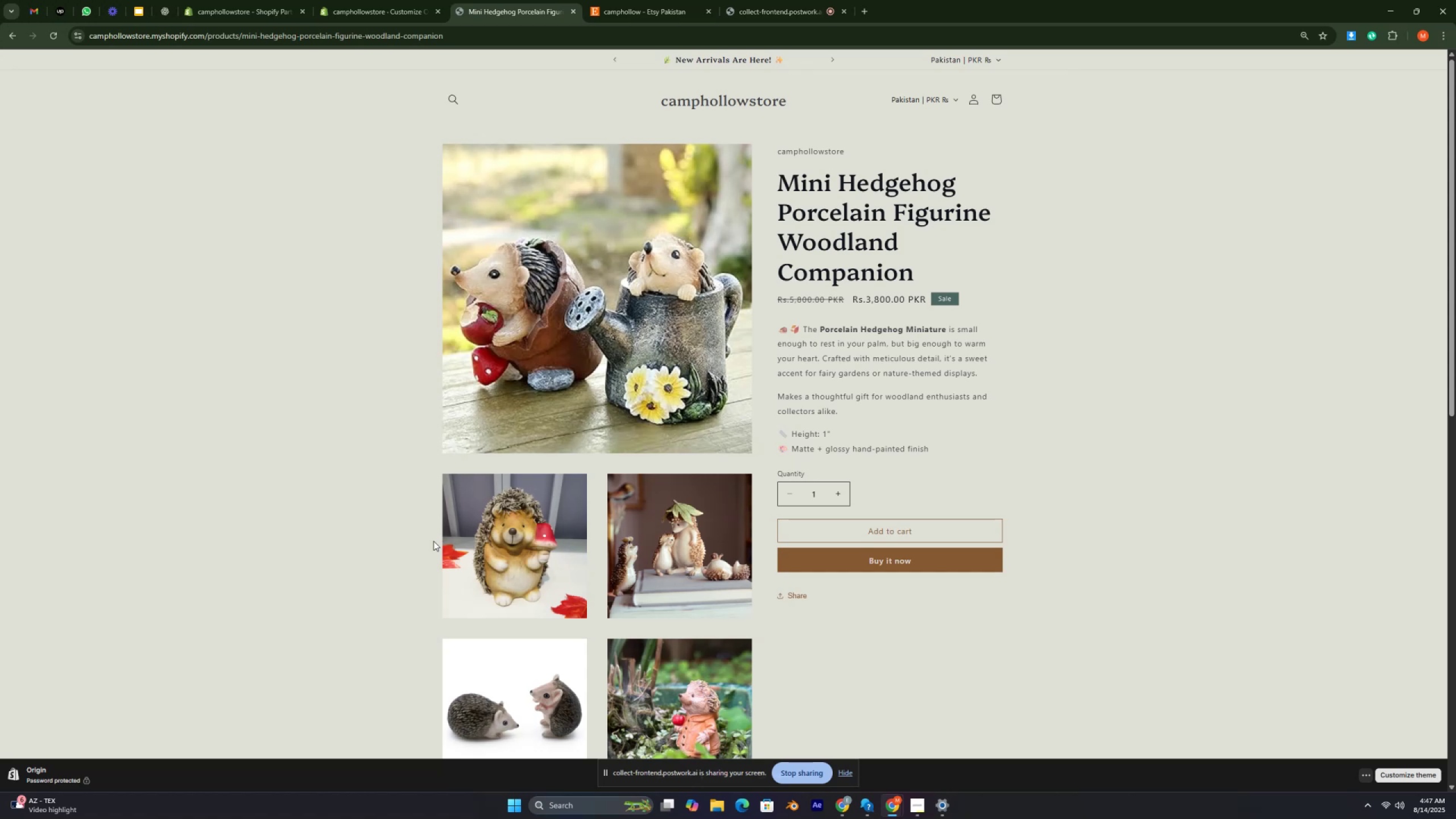 
key(Control+ControlRight)
 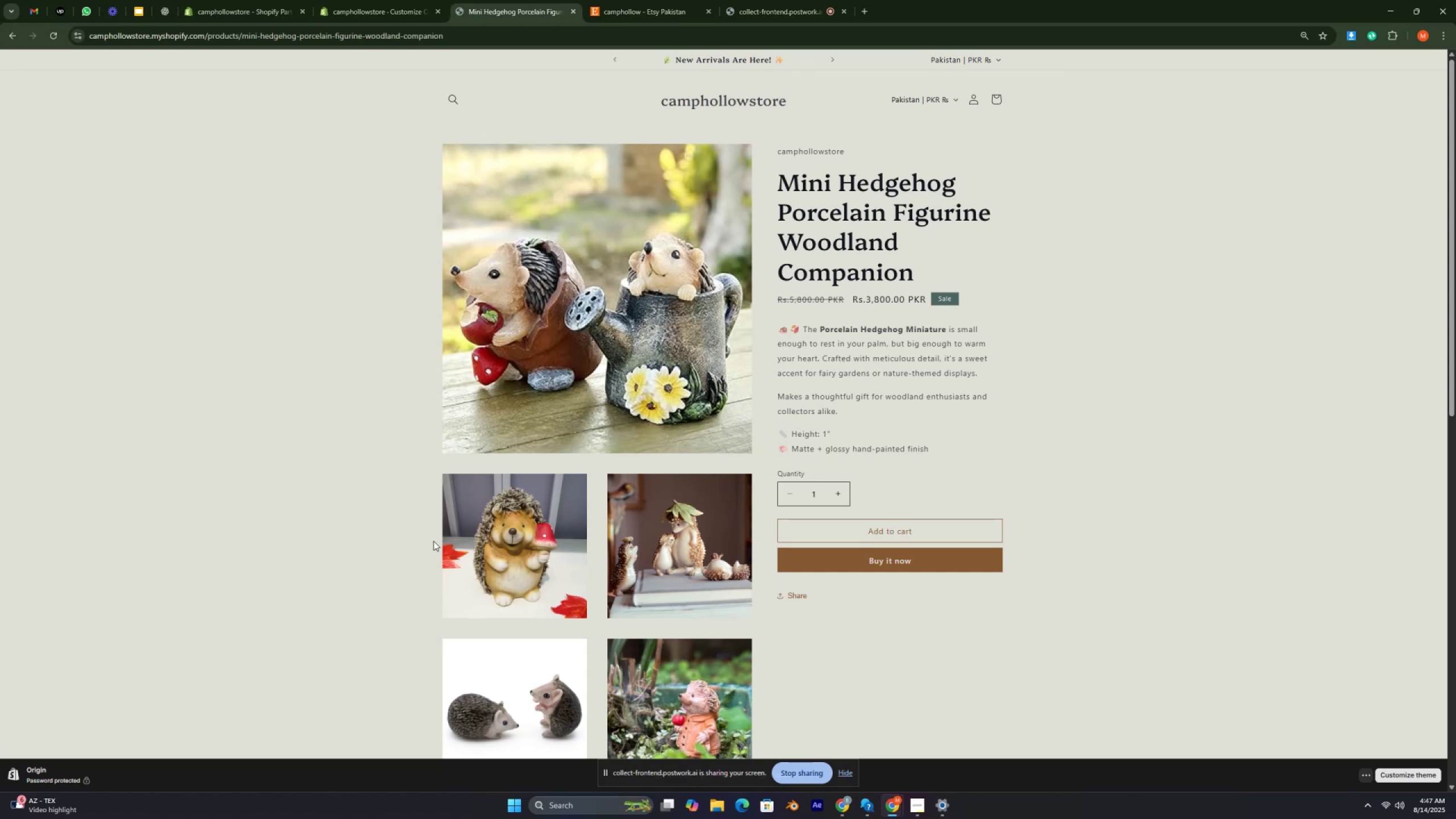 
key(Control+ControlRight)
 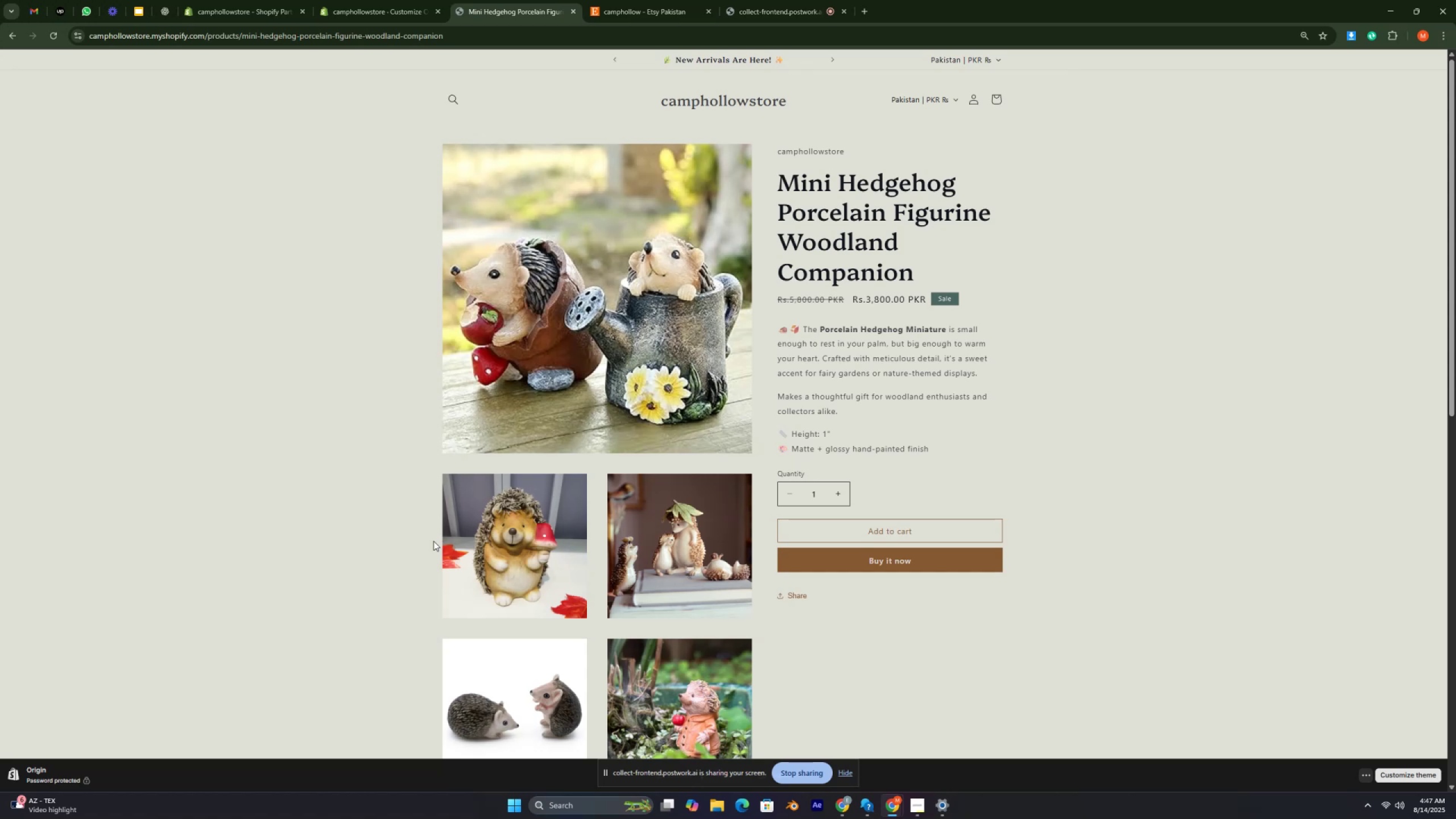 
key(Control+ControlRight)
 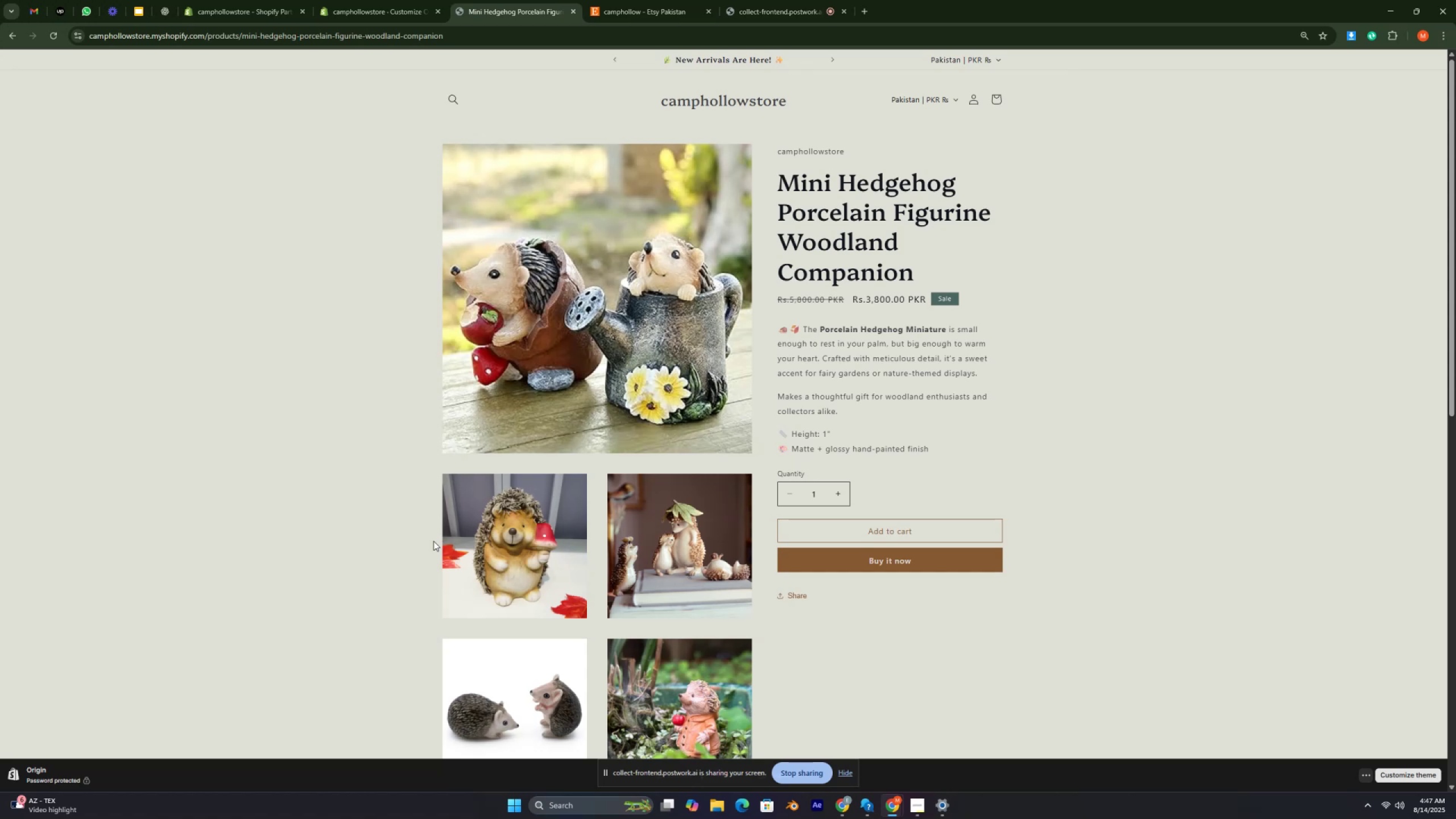 
key(Control+ControlRight)
 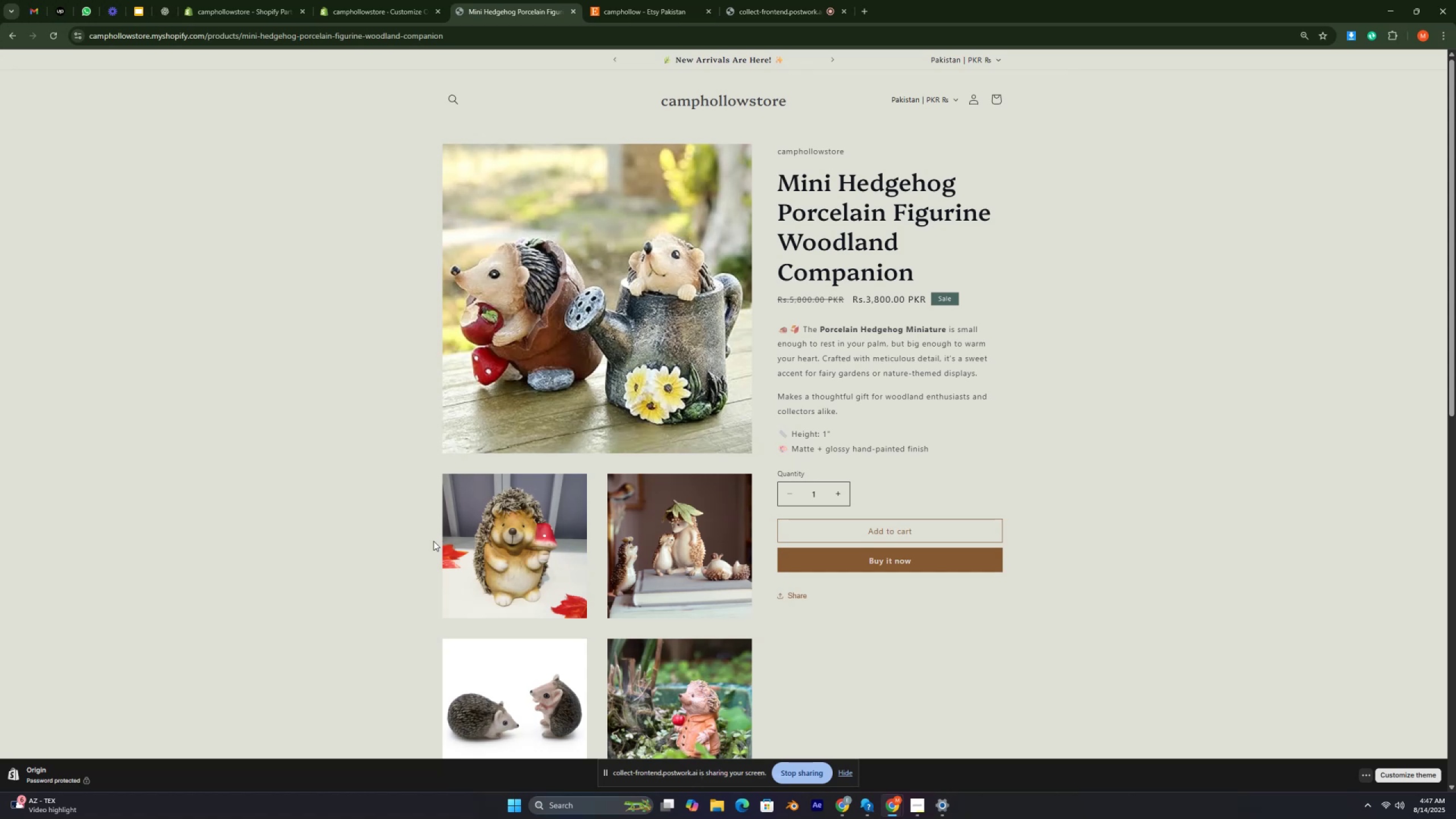 
key(Control+ControlRight)
 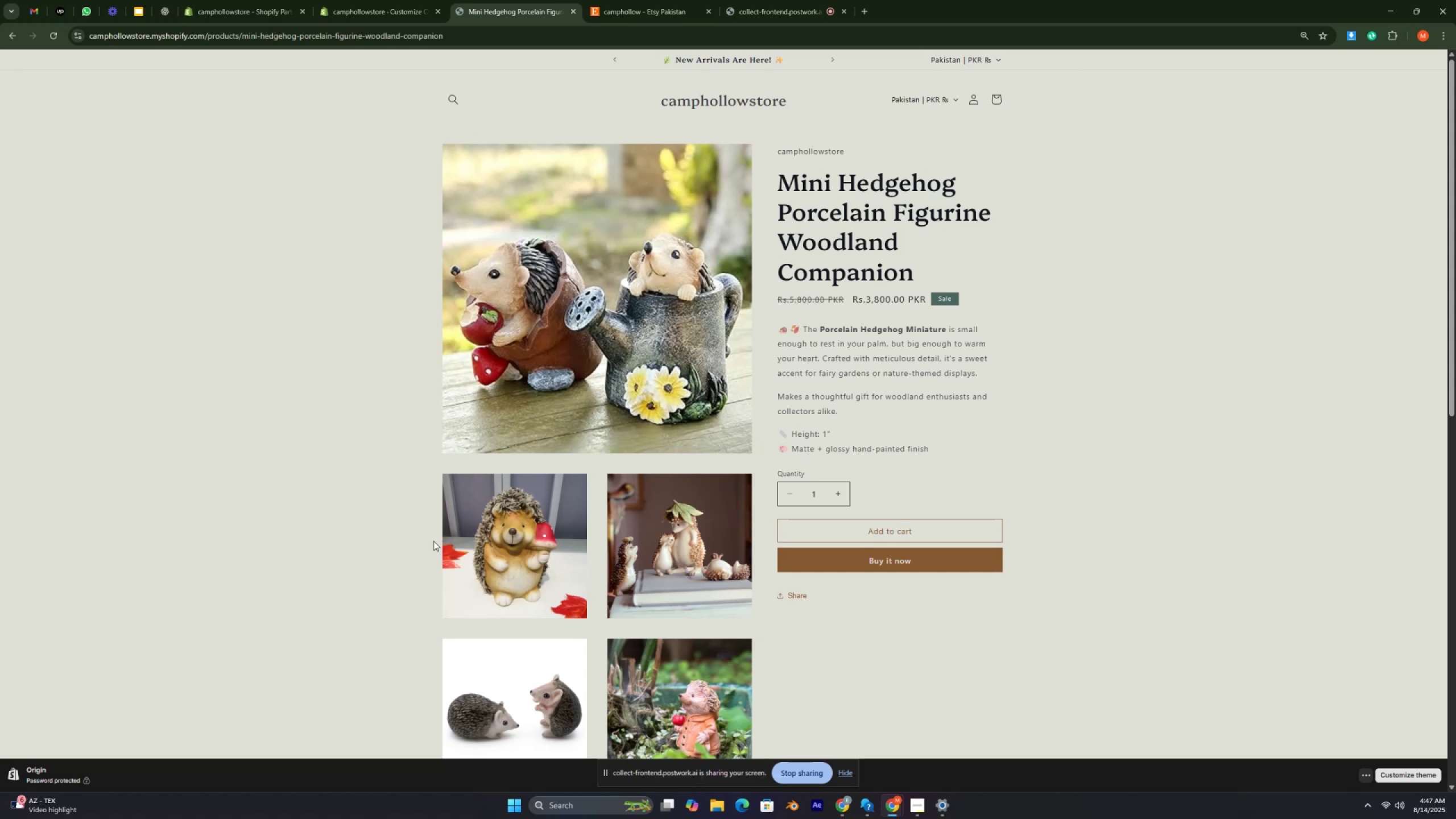 
key(Control+ControlRight)
 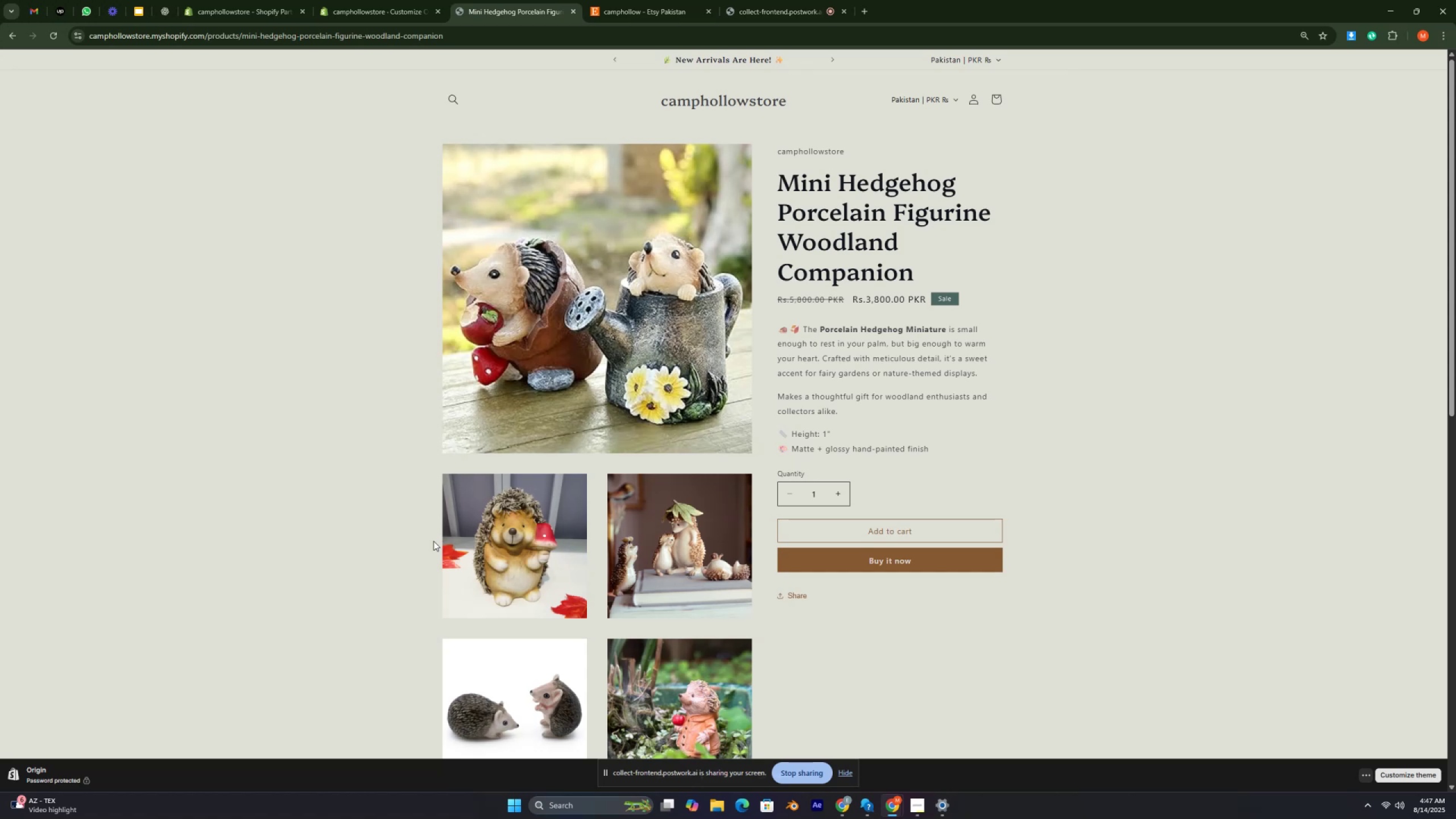 
key(Control+ControlRight)
 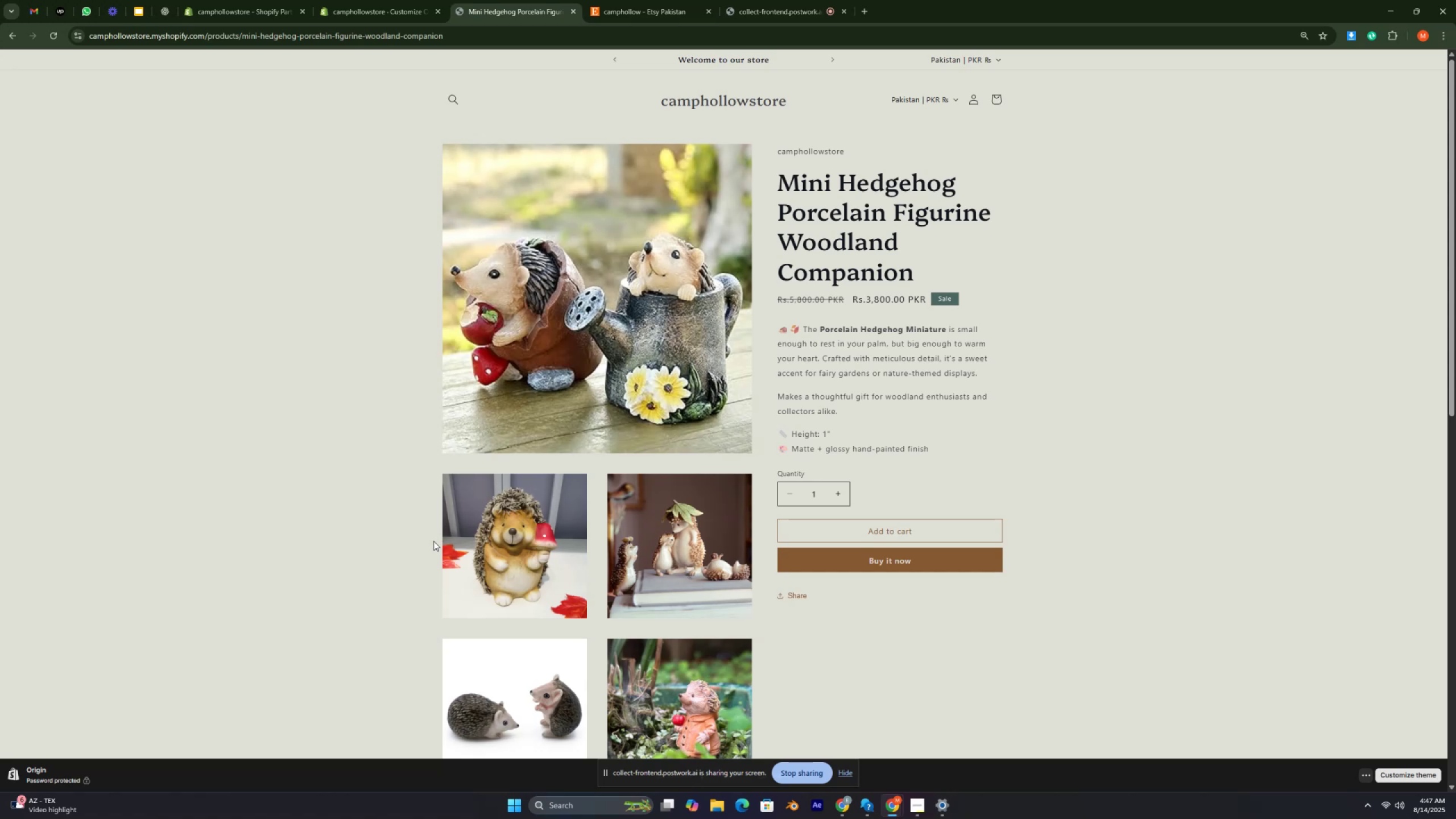 
wait(13.05)
 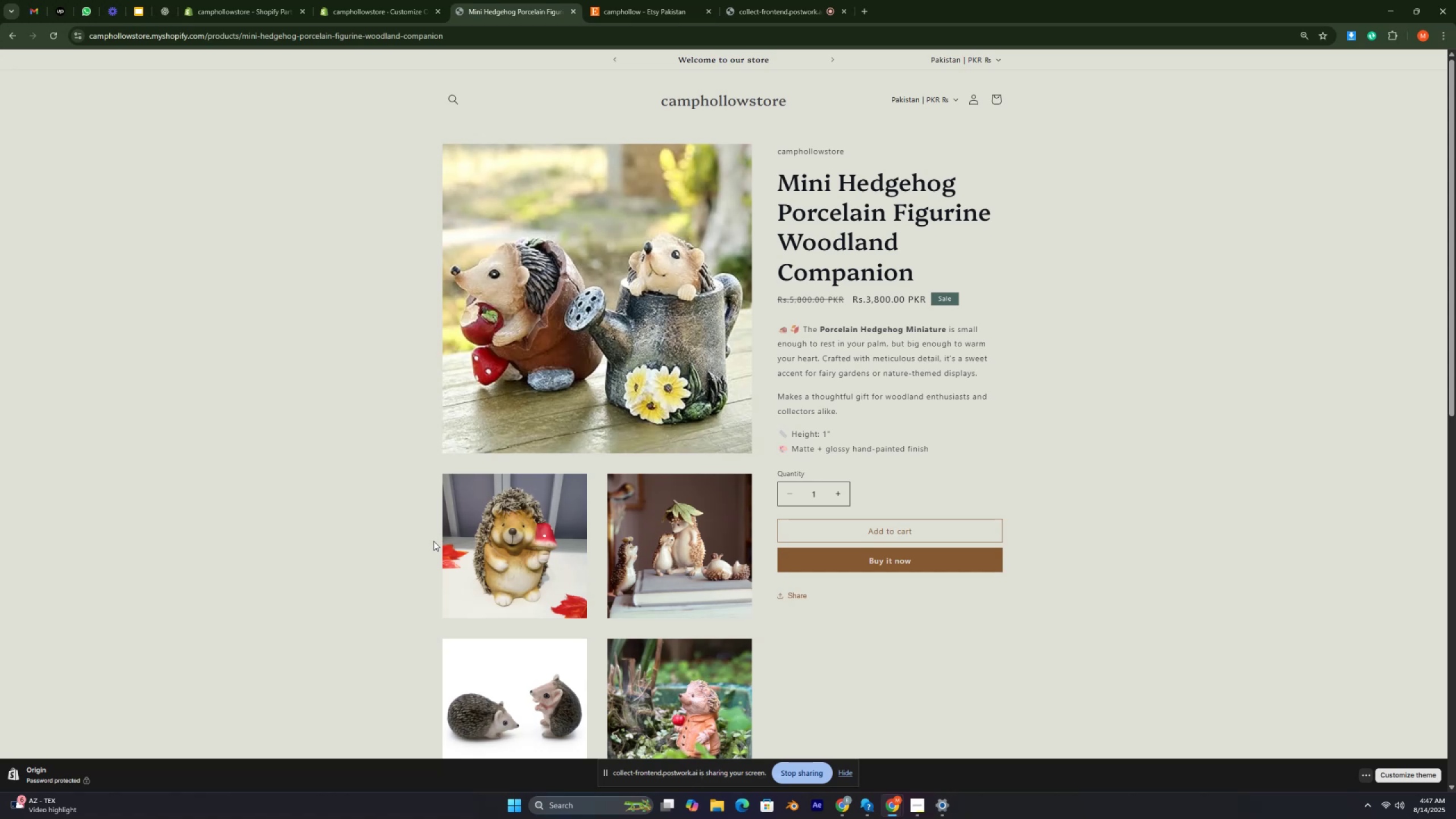 
key(Control+ControlRight)
 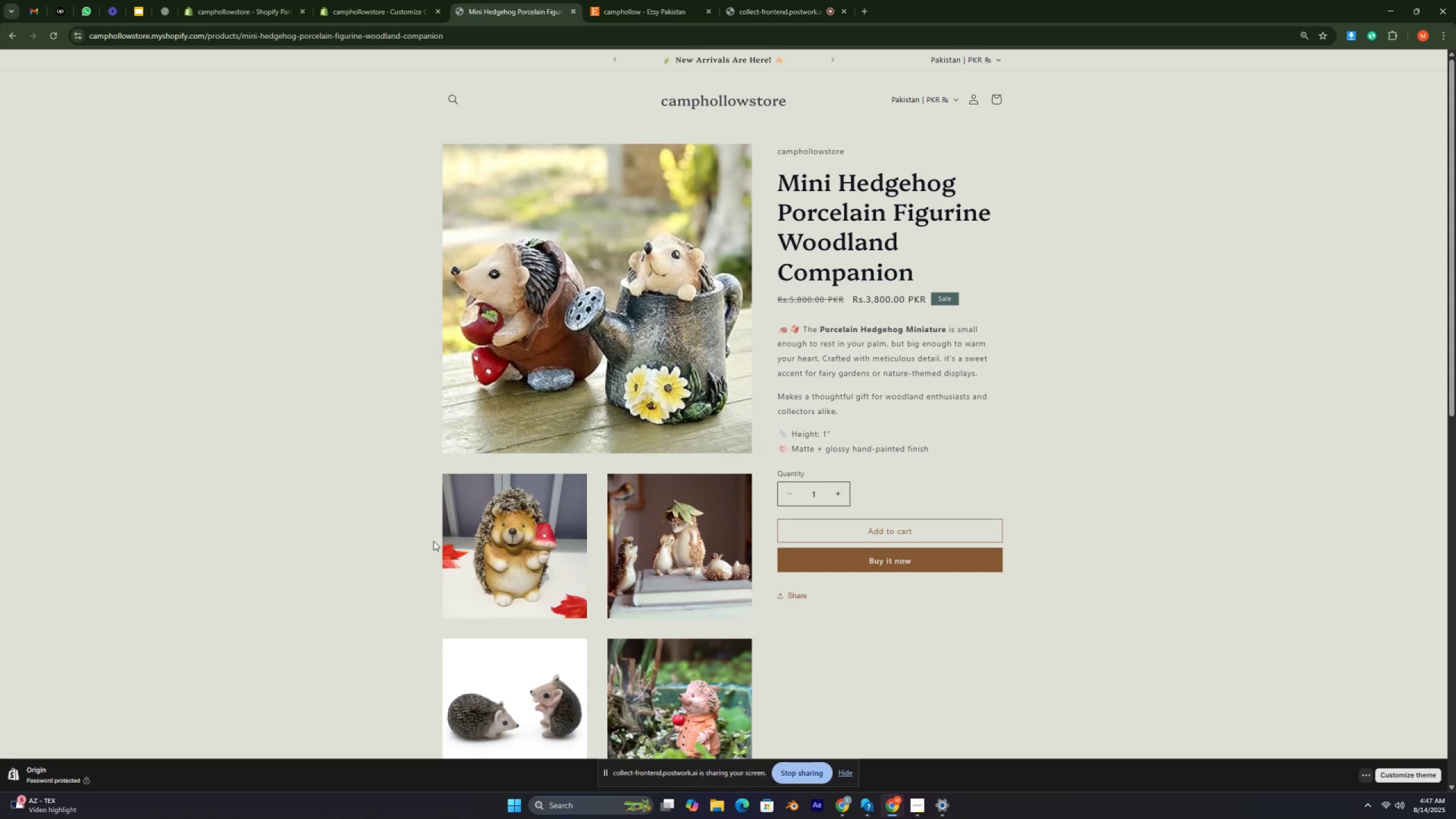 
key(Control+ControlRight)
 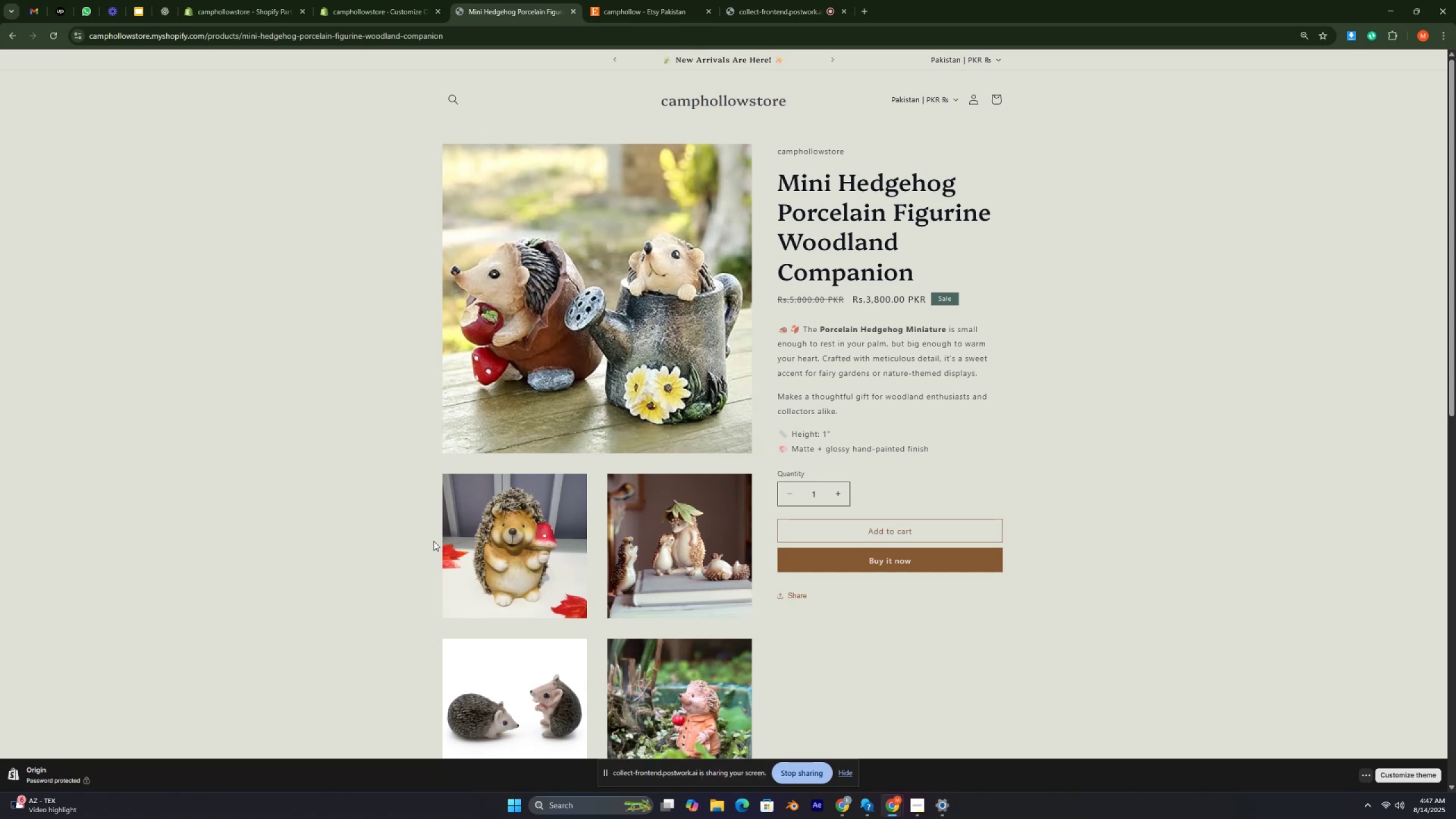 
hold_key(key=ArrowDown, duration=0.51)
 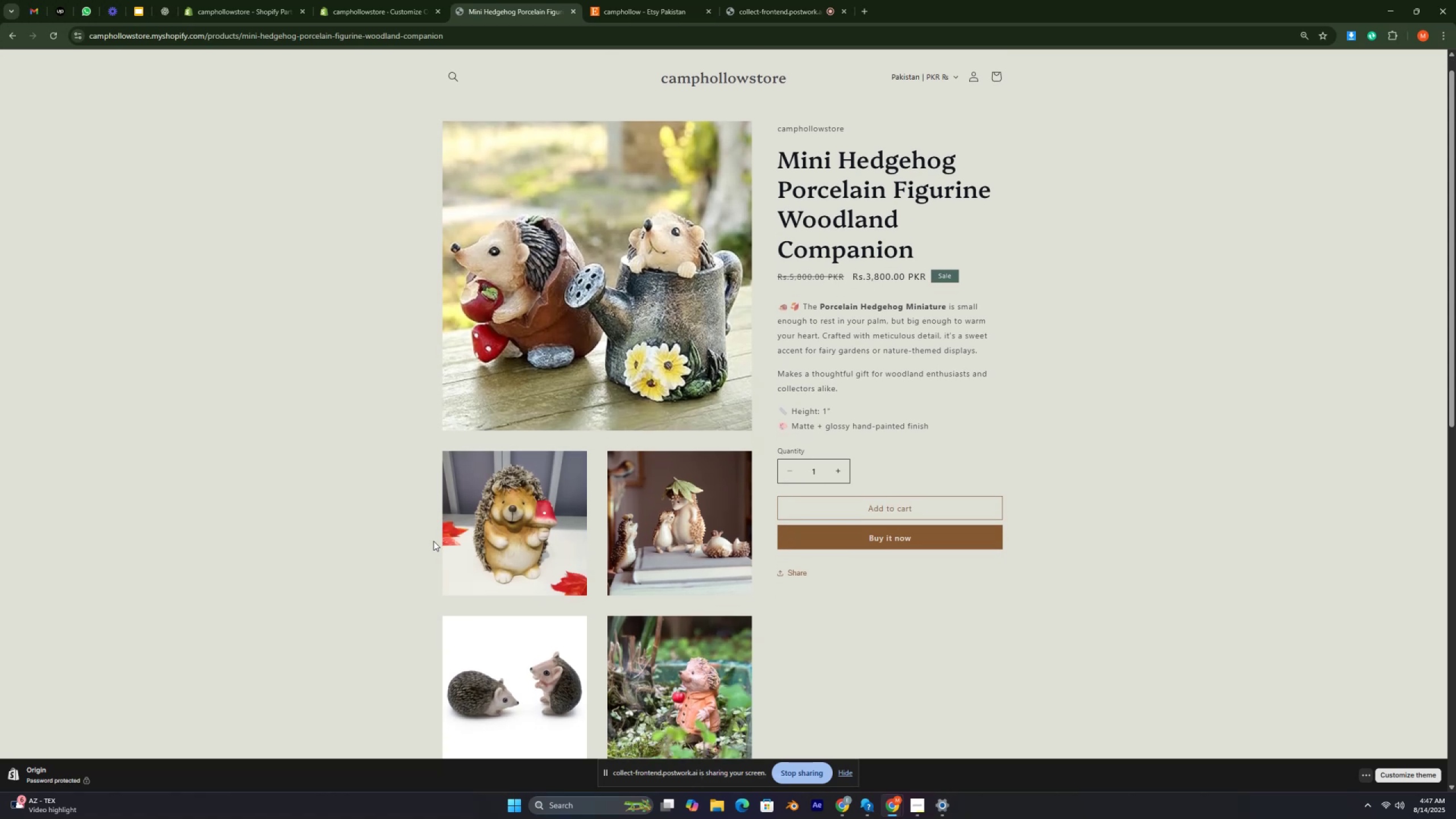 
key(ArrowDown)
 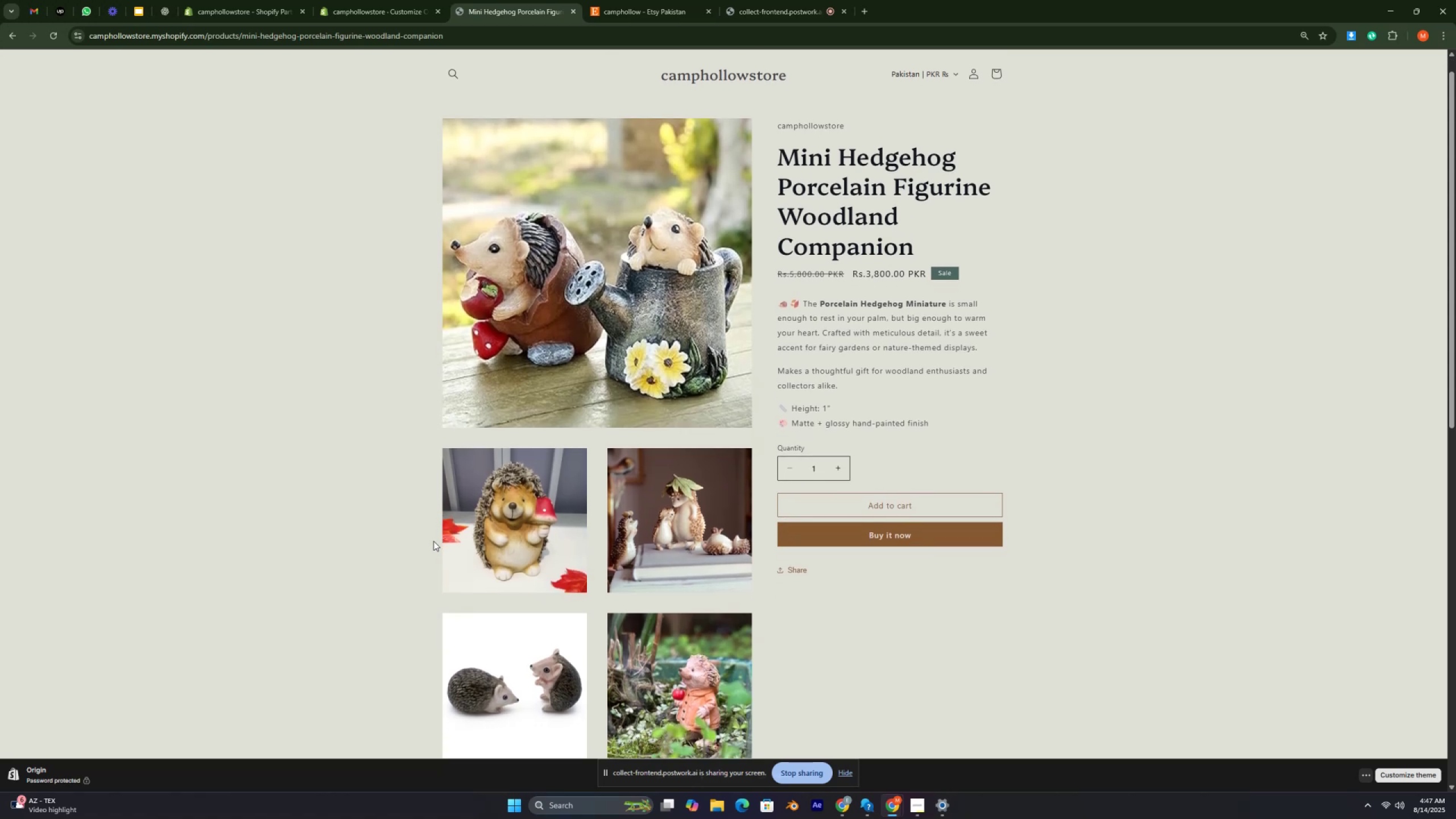 
key(ArrowDown)
 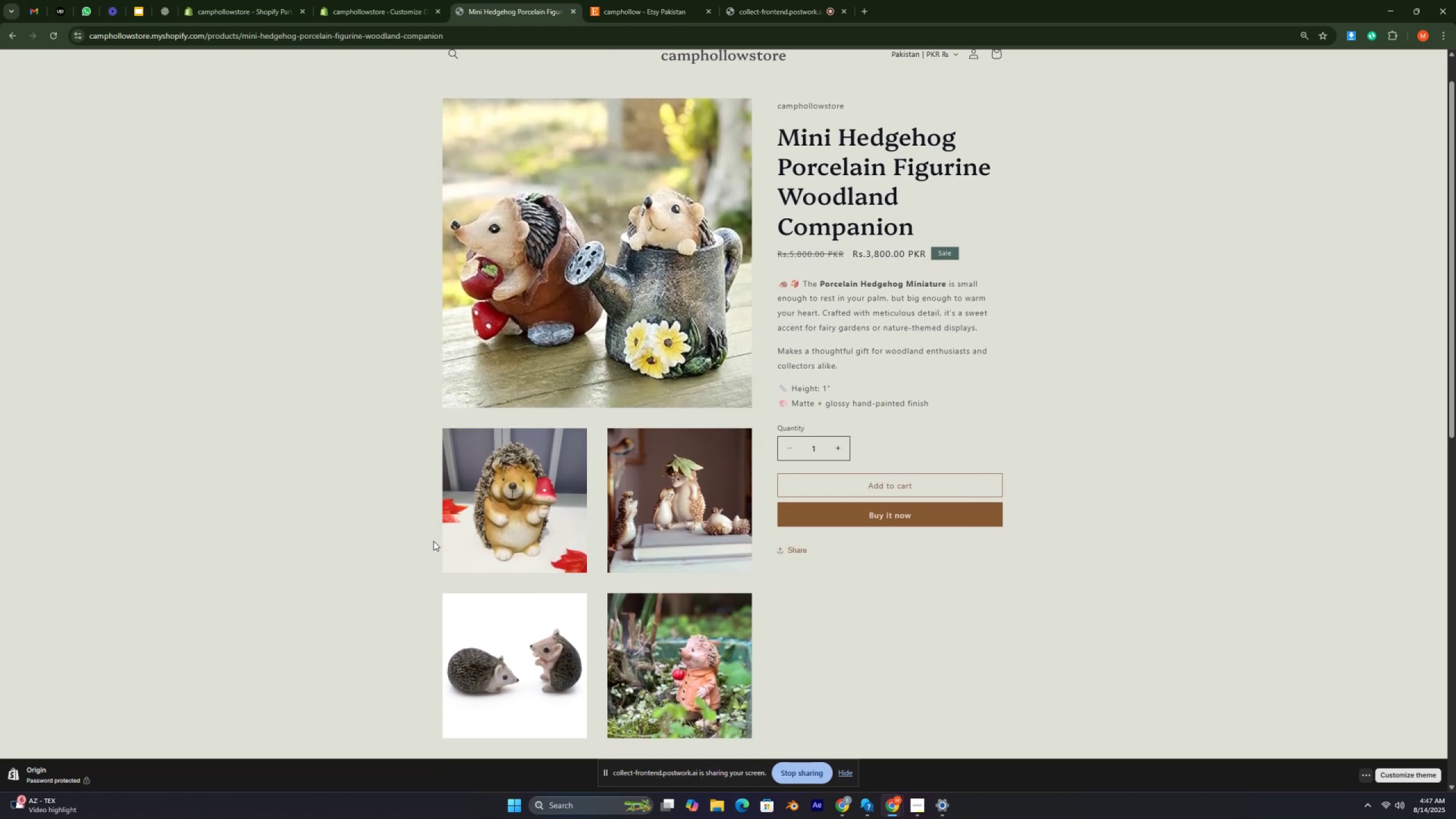 
key(ArrowDown)
 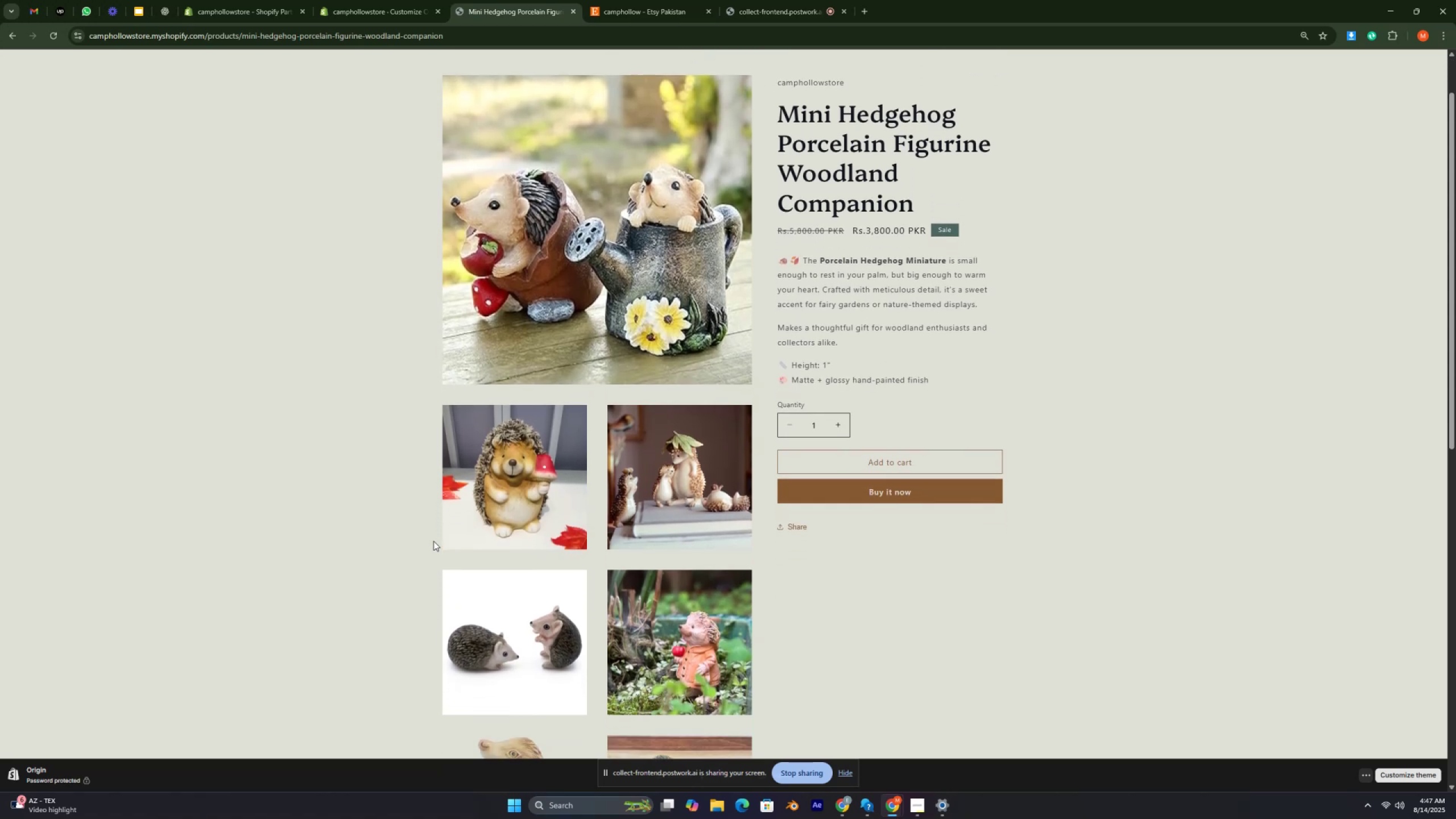 
key(ArrowDown)
 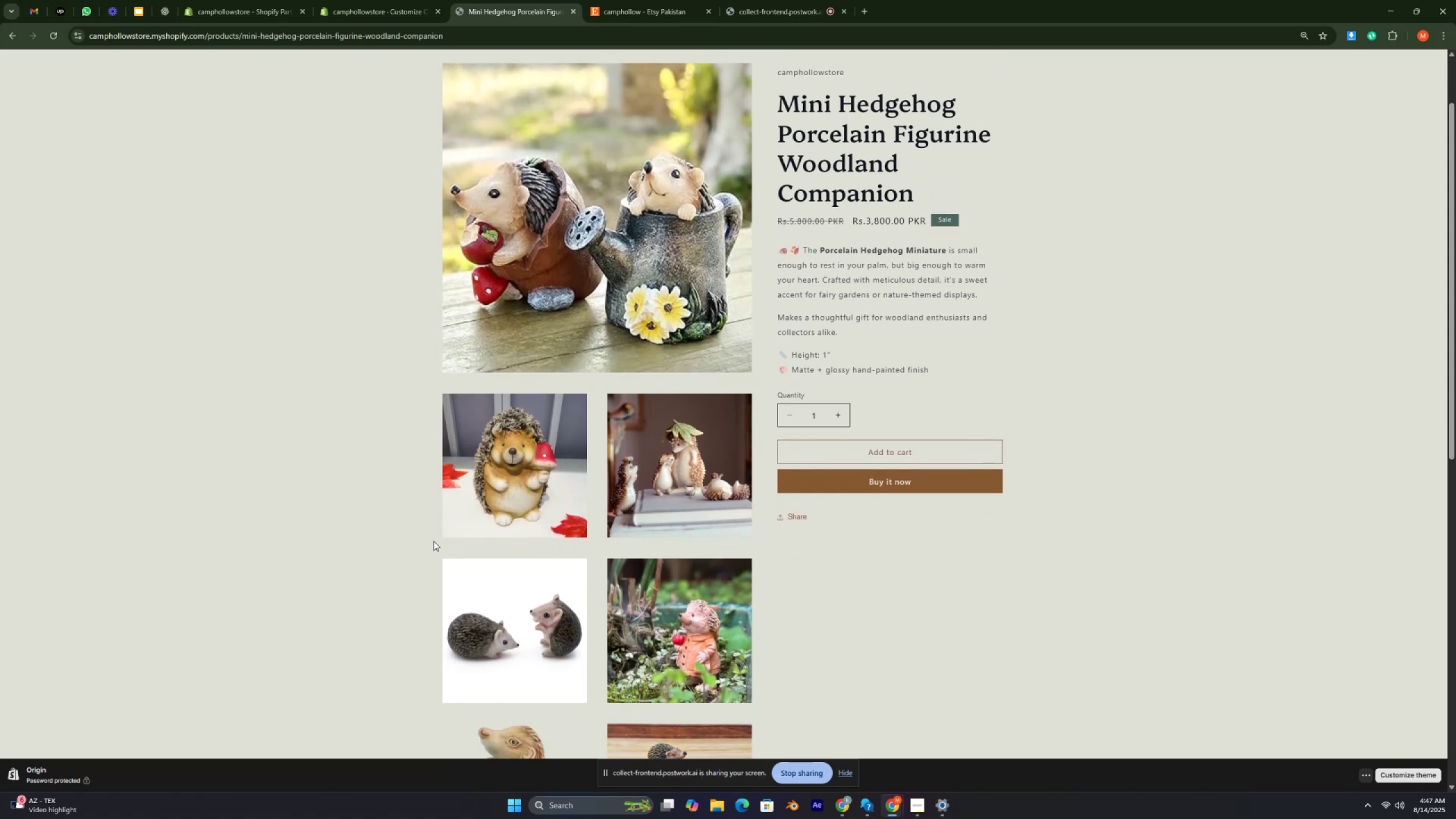 
key(ArrowDown)
 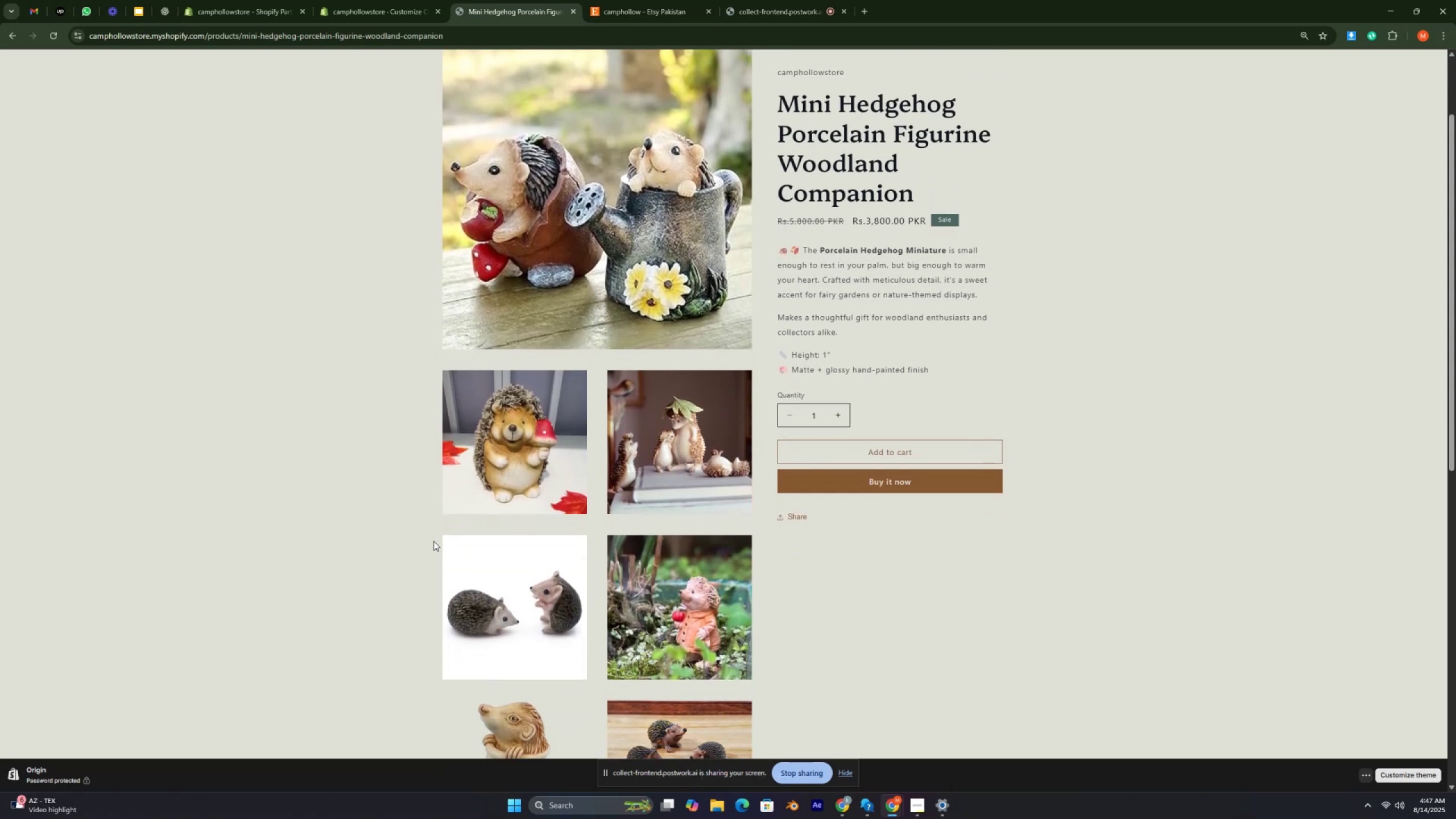 
key(ArrowDown)
 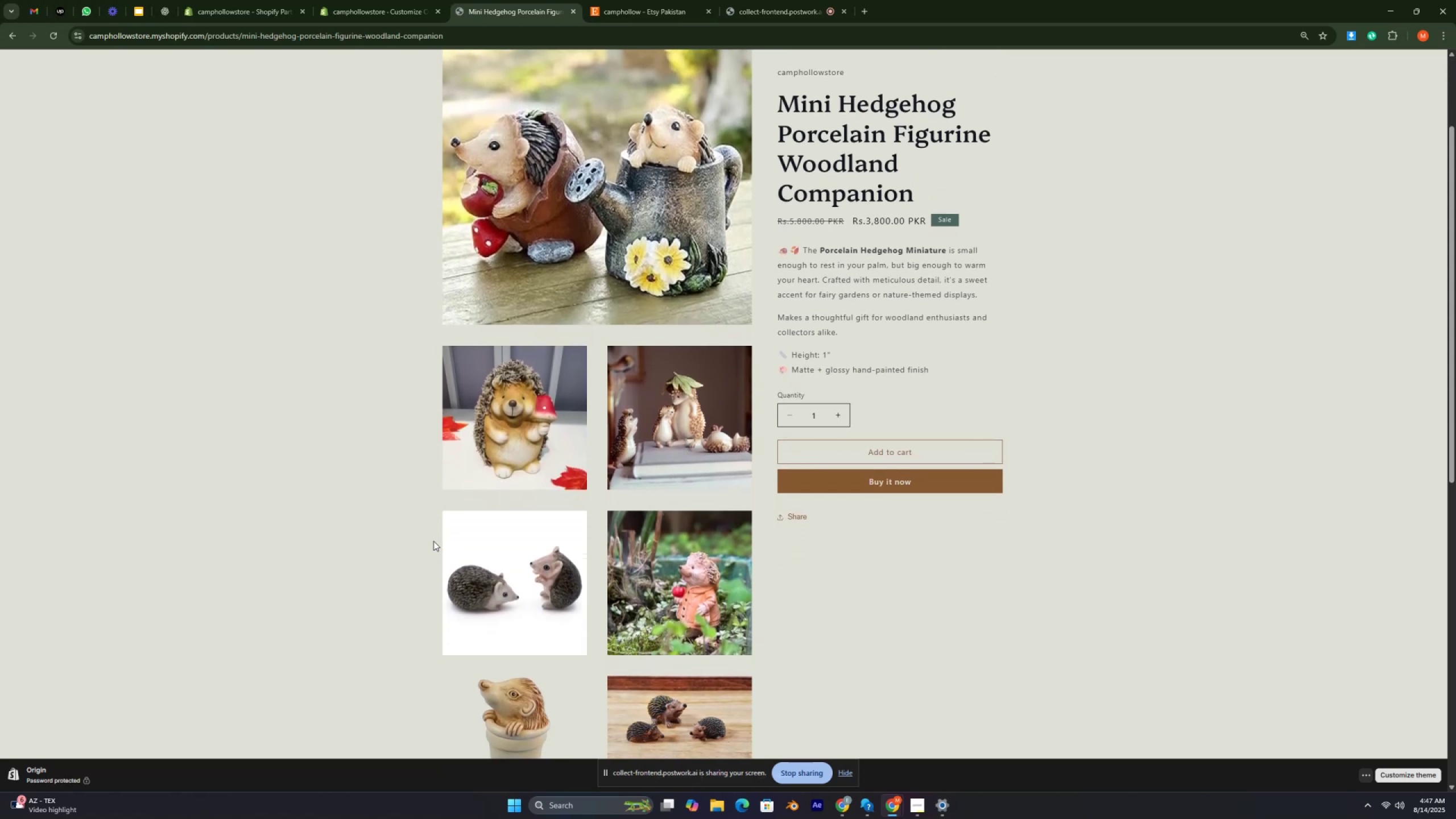 
key(ArrowDown)
 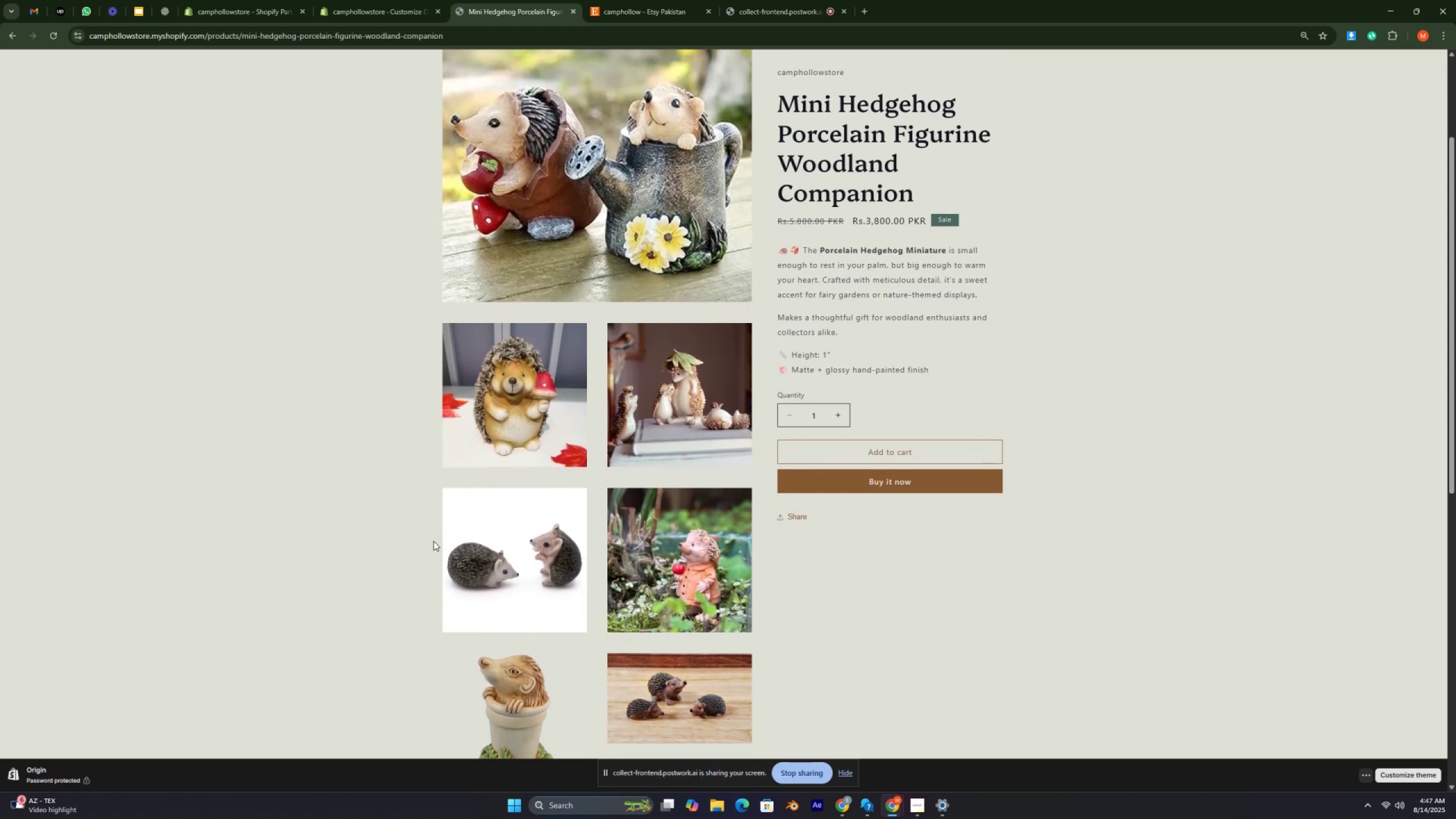 
key(ArrowDown)
 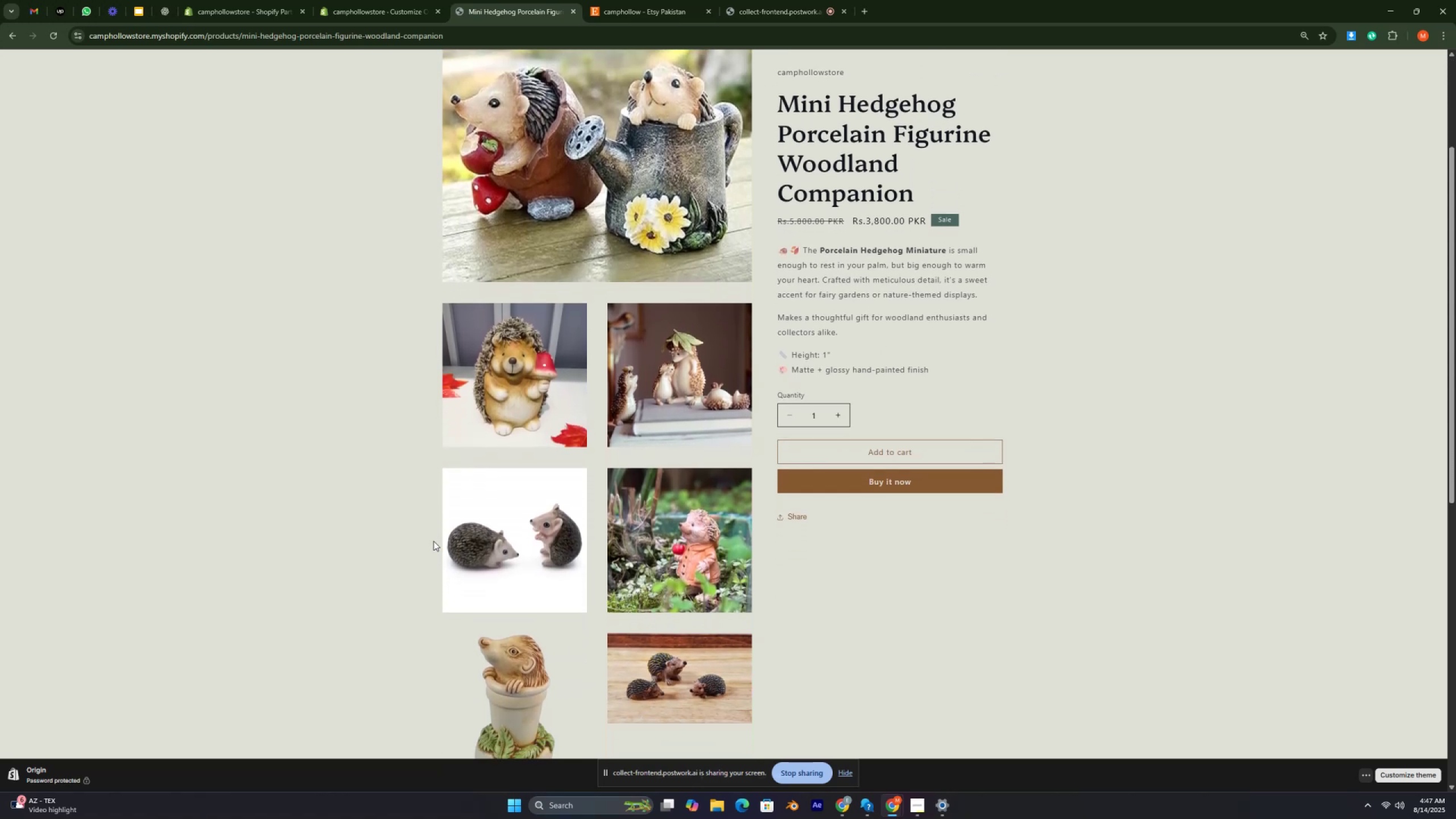 
key(ArrowDown)
 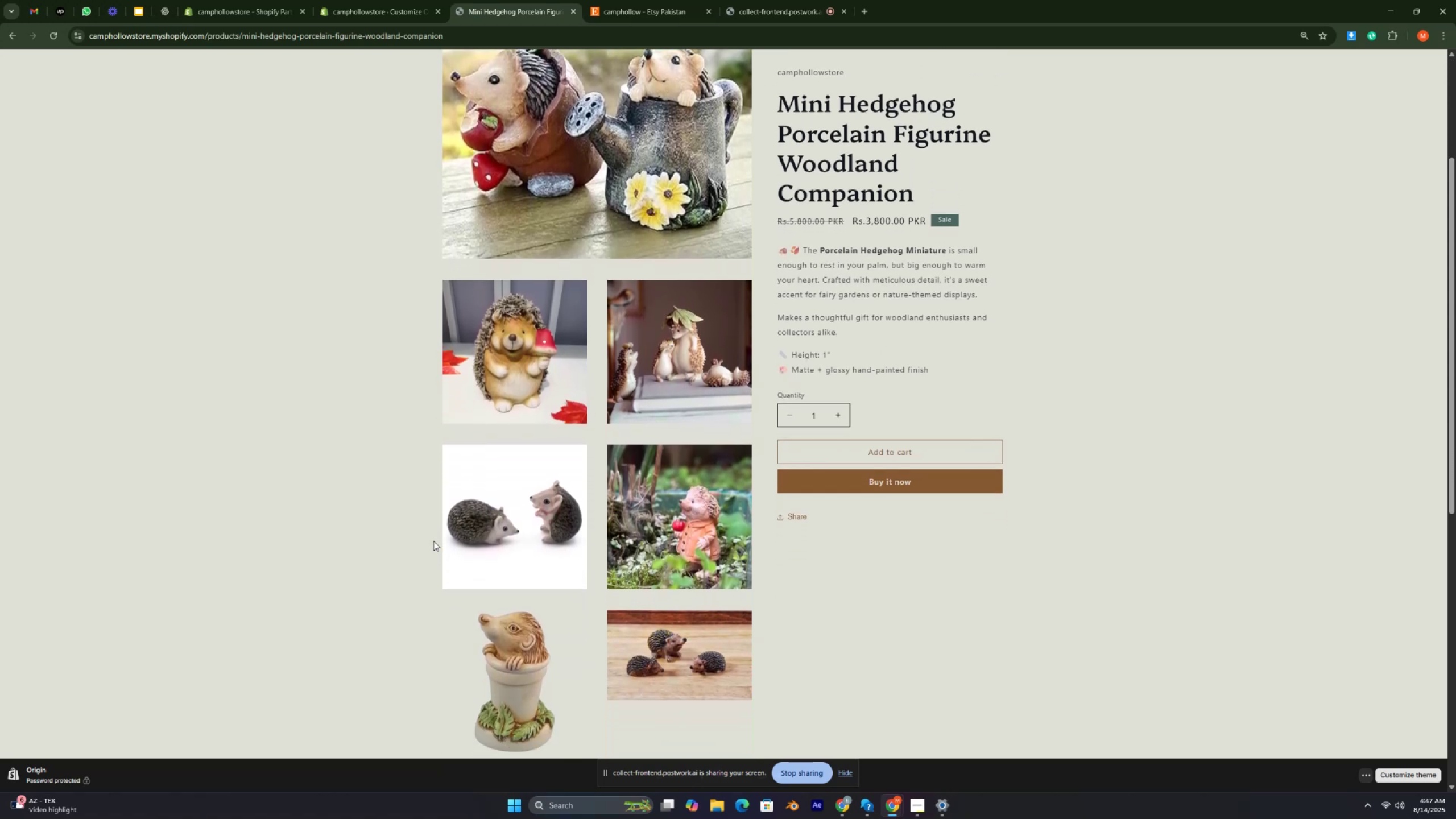 
key(ArrowDown)
 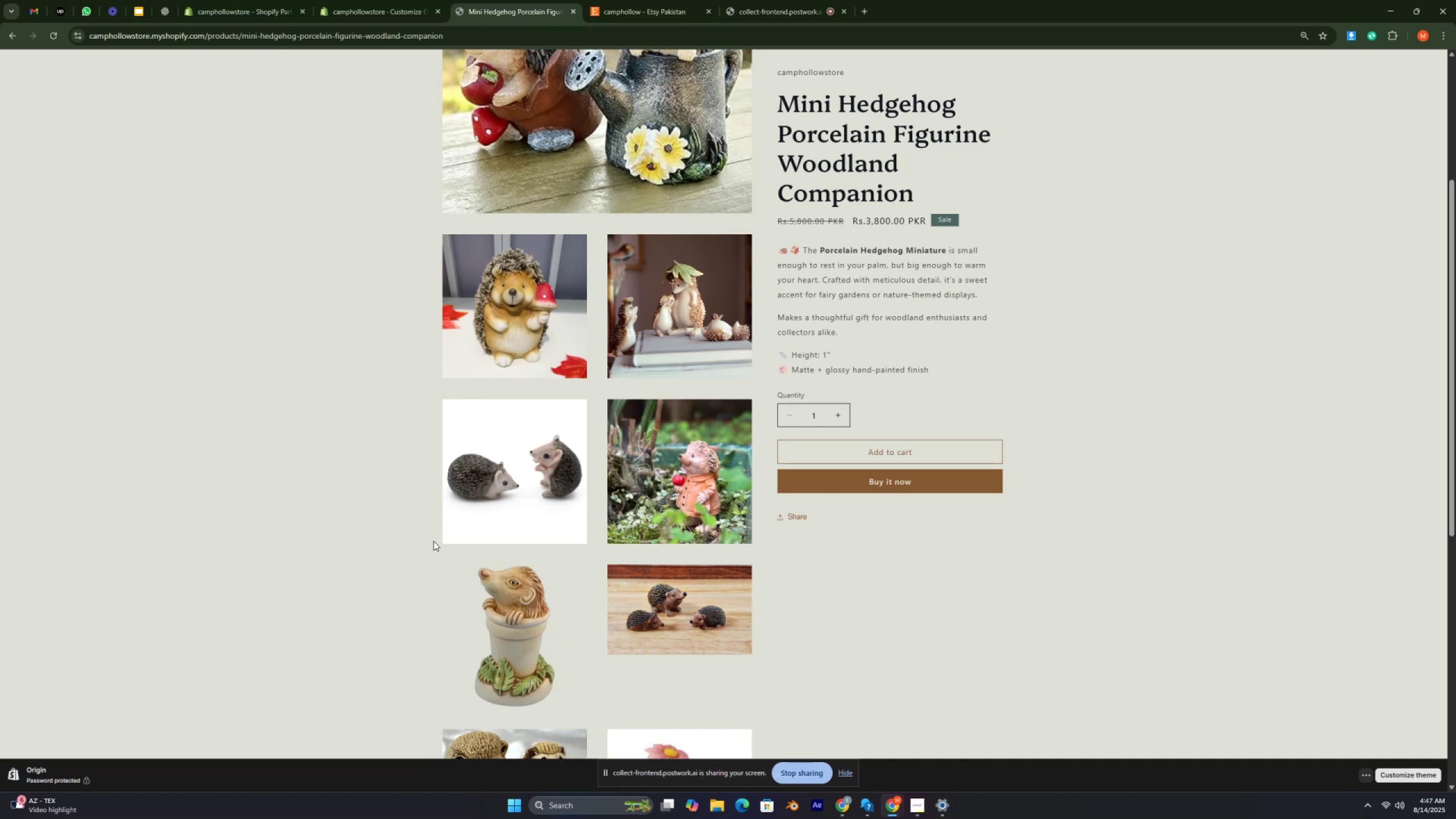 
wait(12.25)
 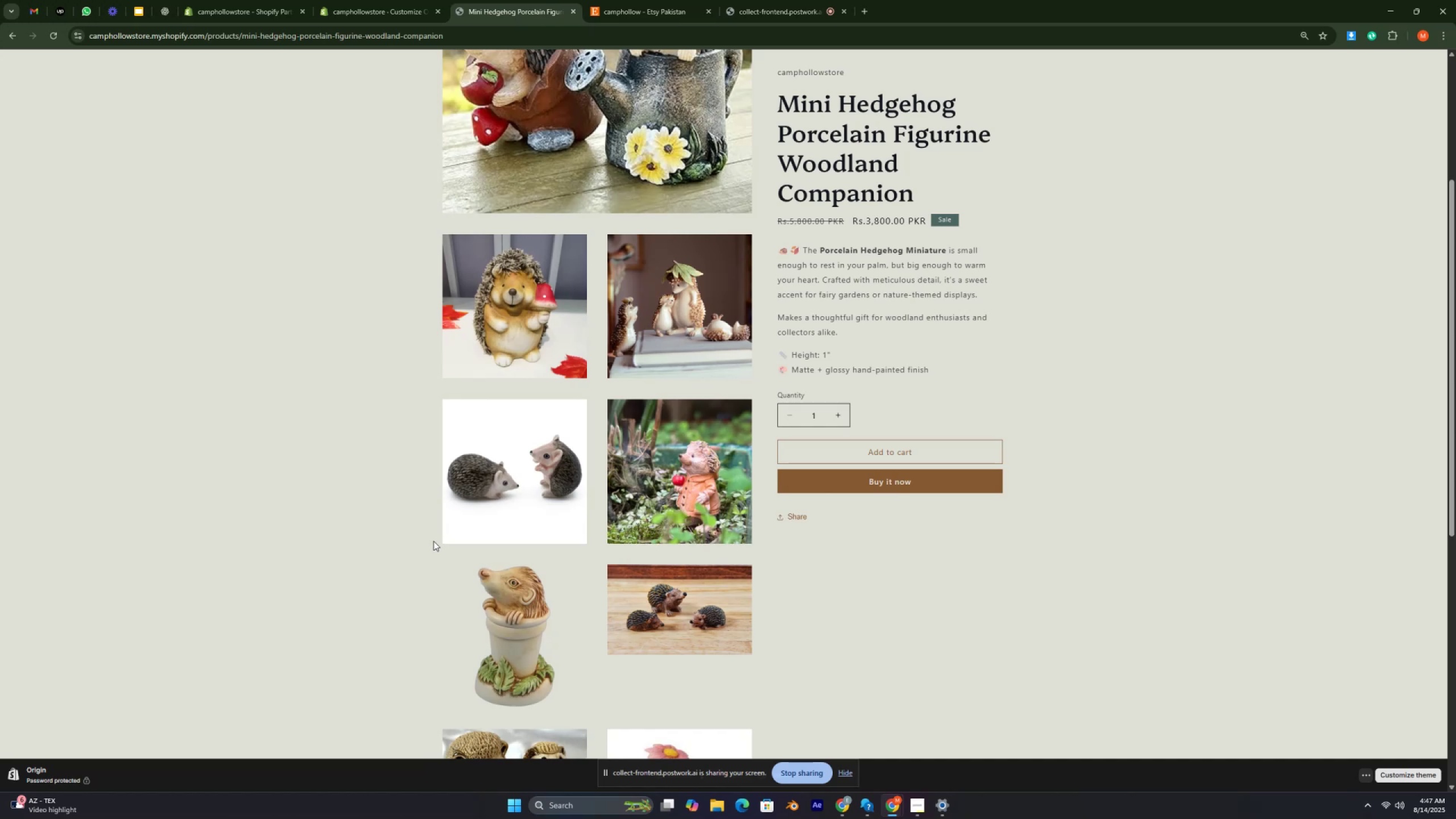 
key(Control+ControlRight)
 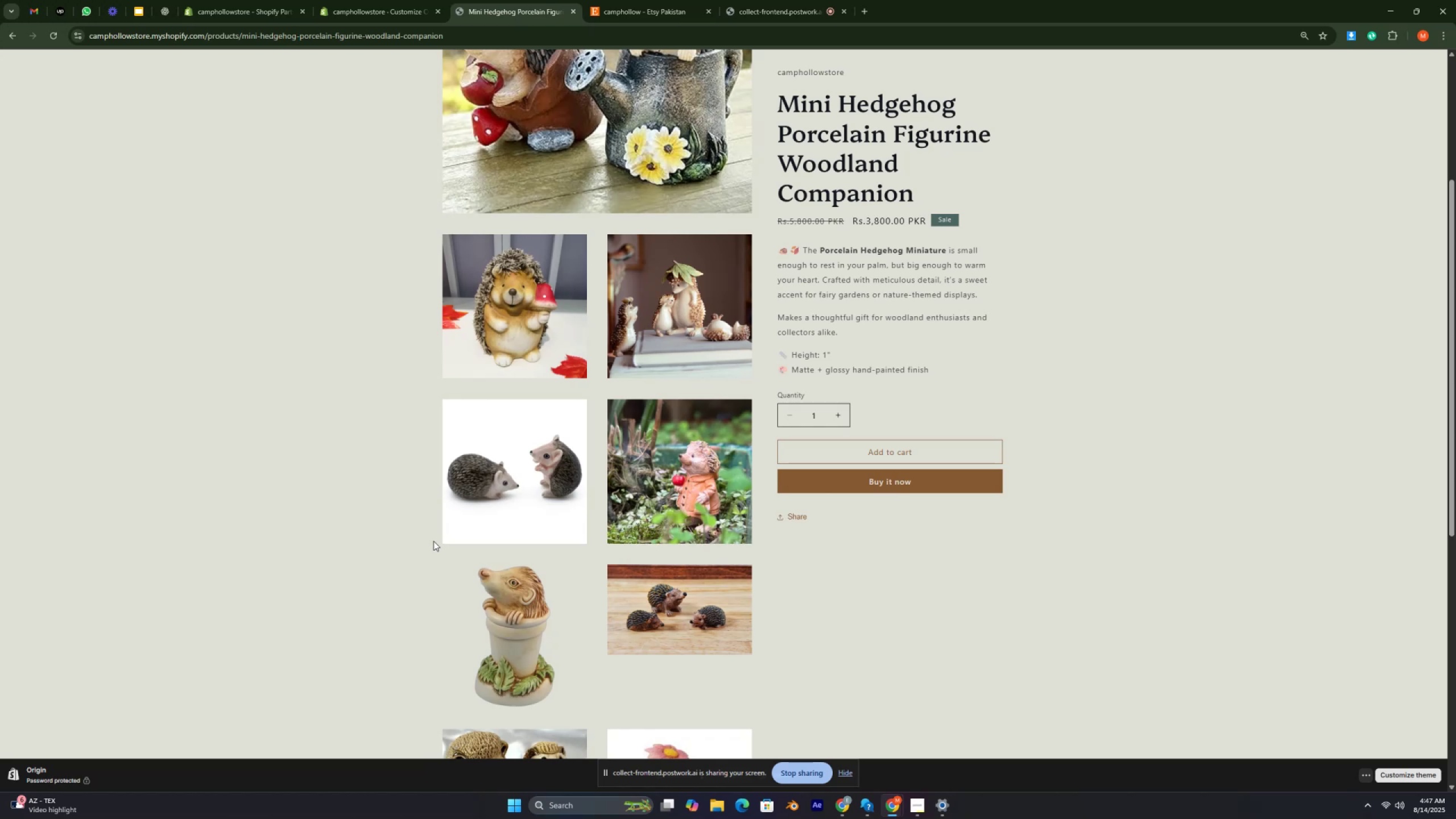 
key(Control+ControlRight)
 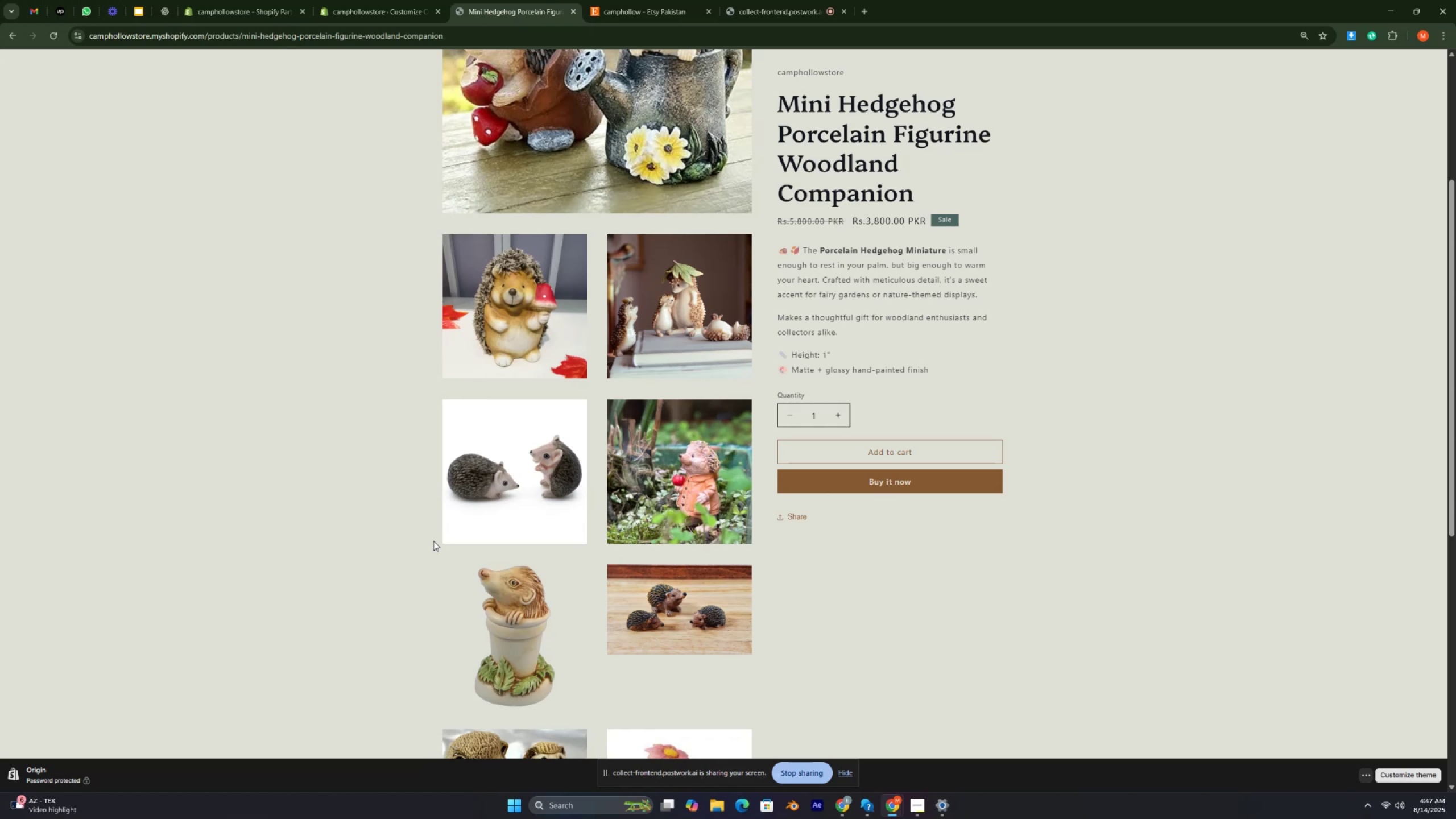 
key(Control+ControlRight)
 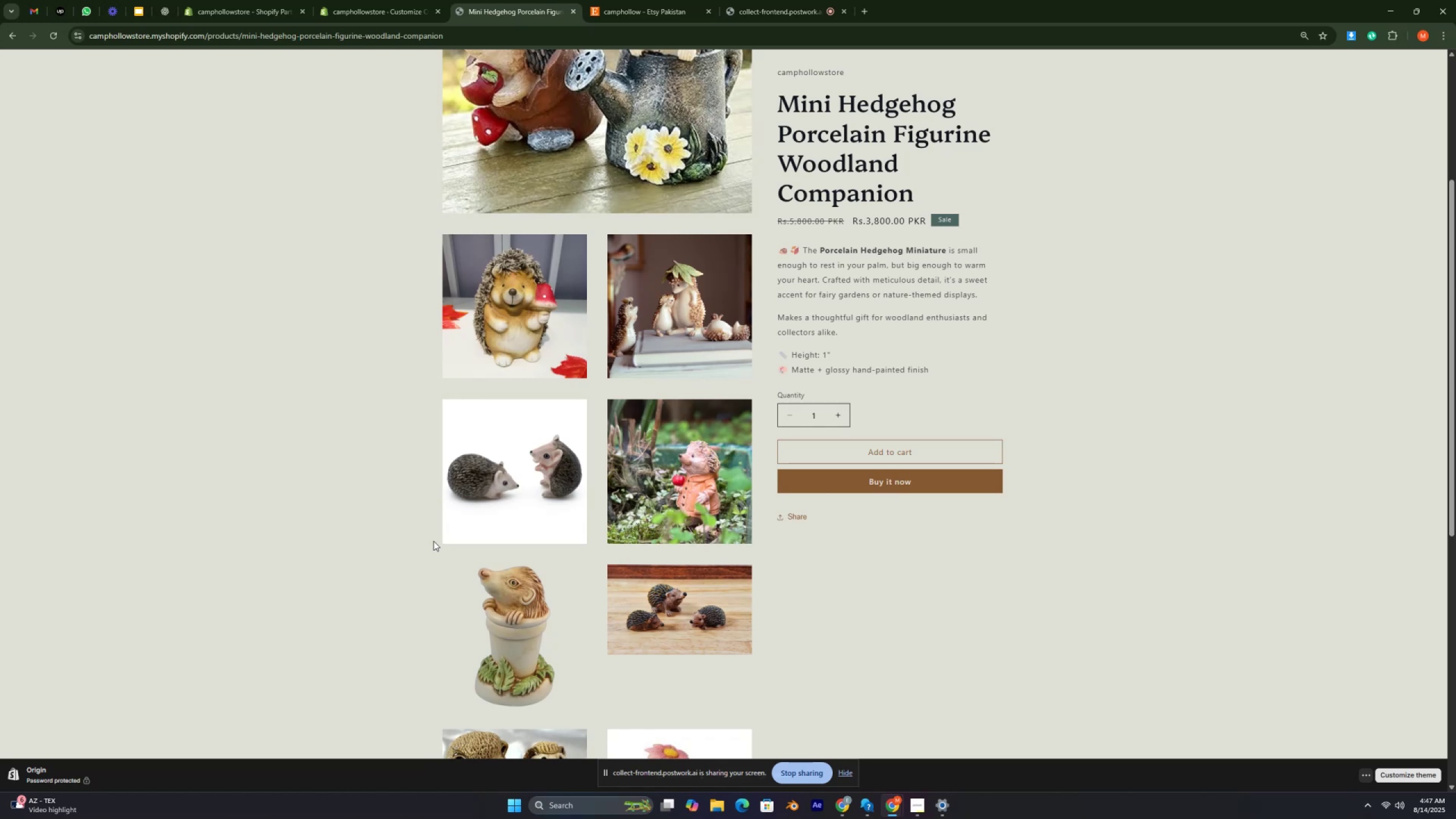 
key(Control+ControlRight)
 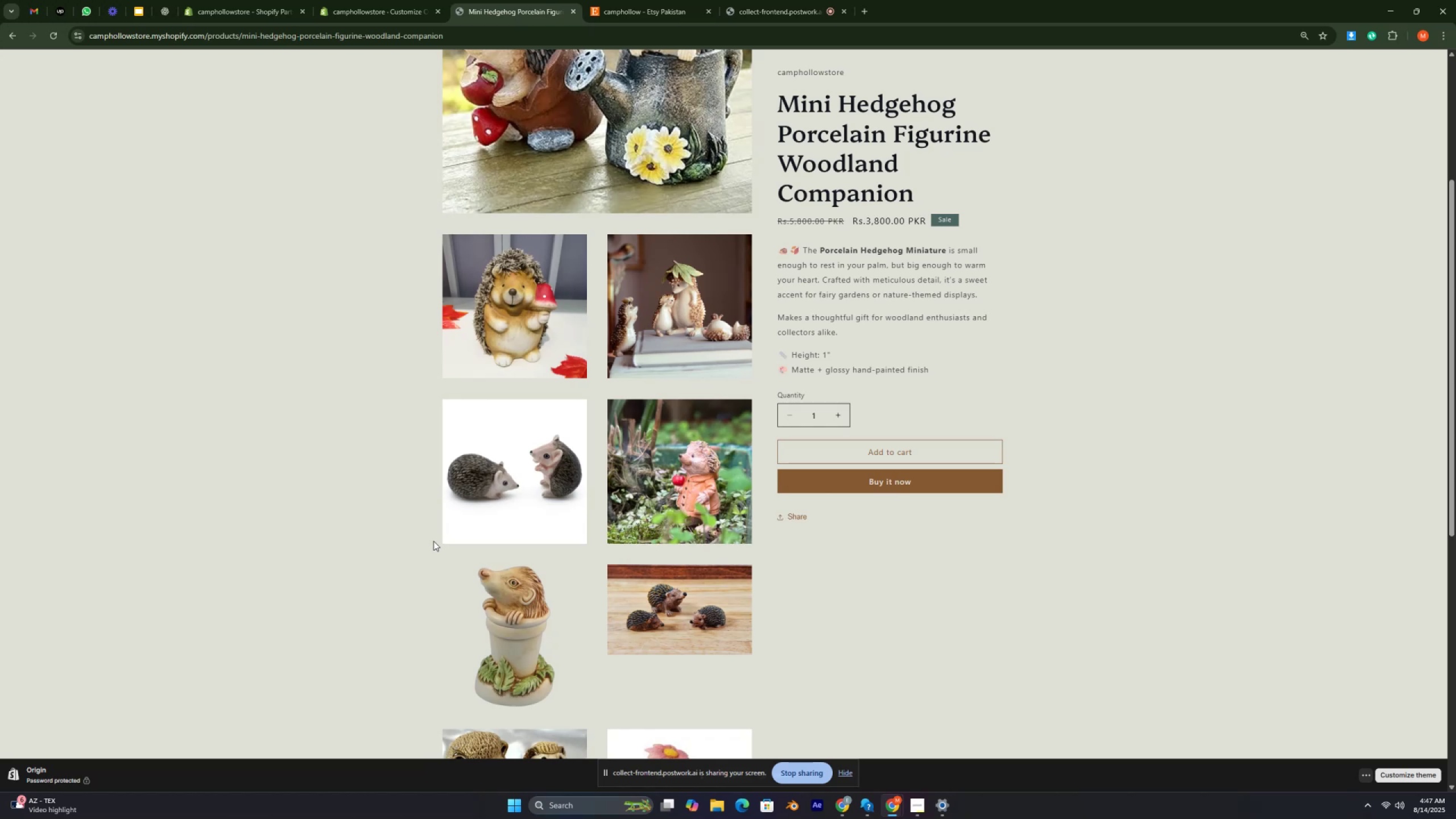 
key(Control+ControlRight)
 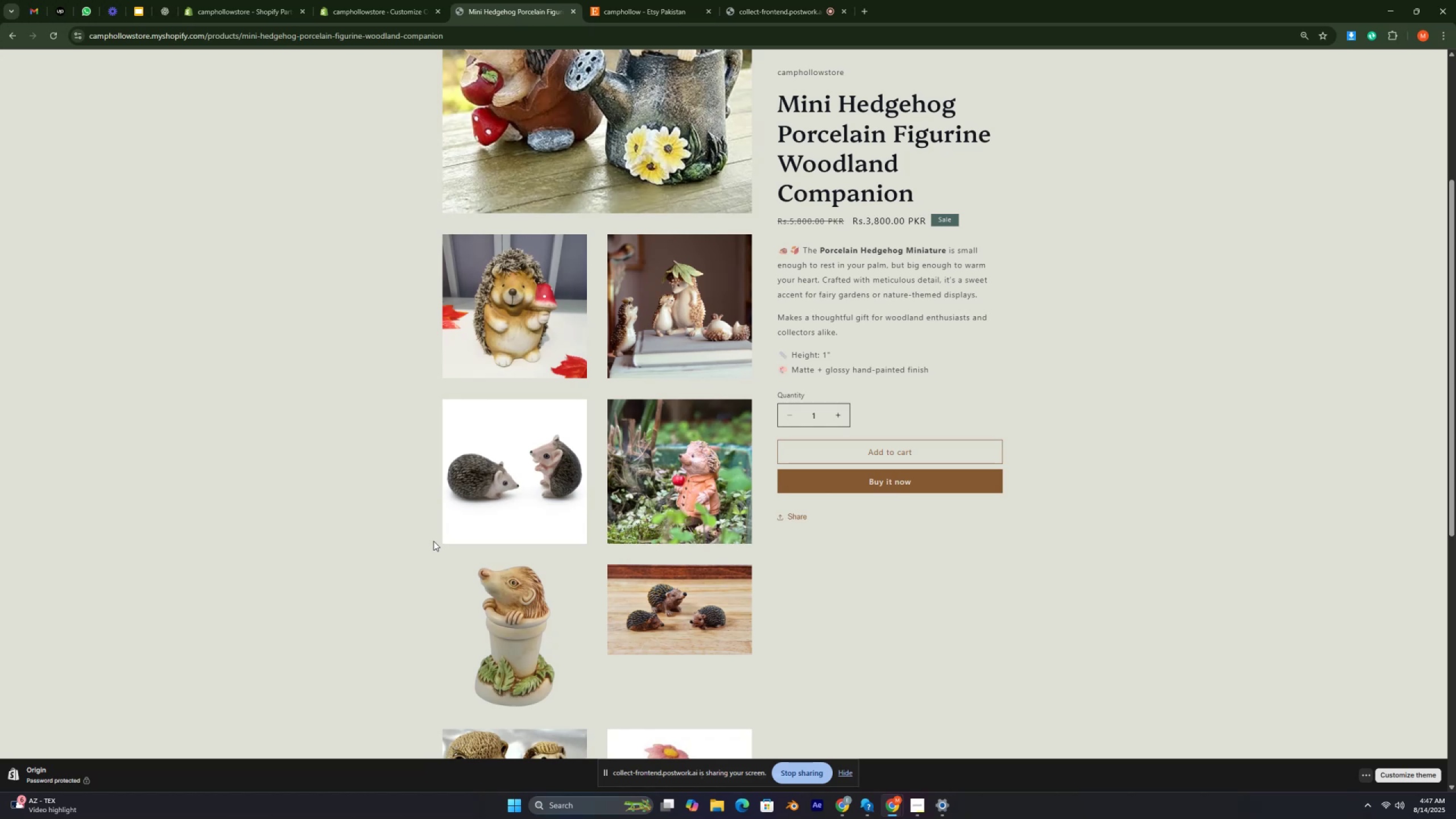 
key(Control+ControlRight)
 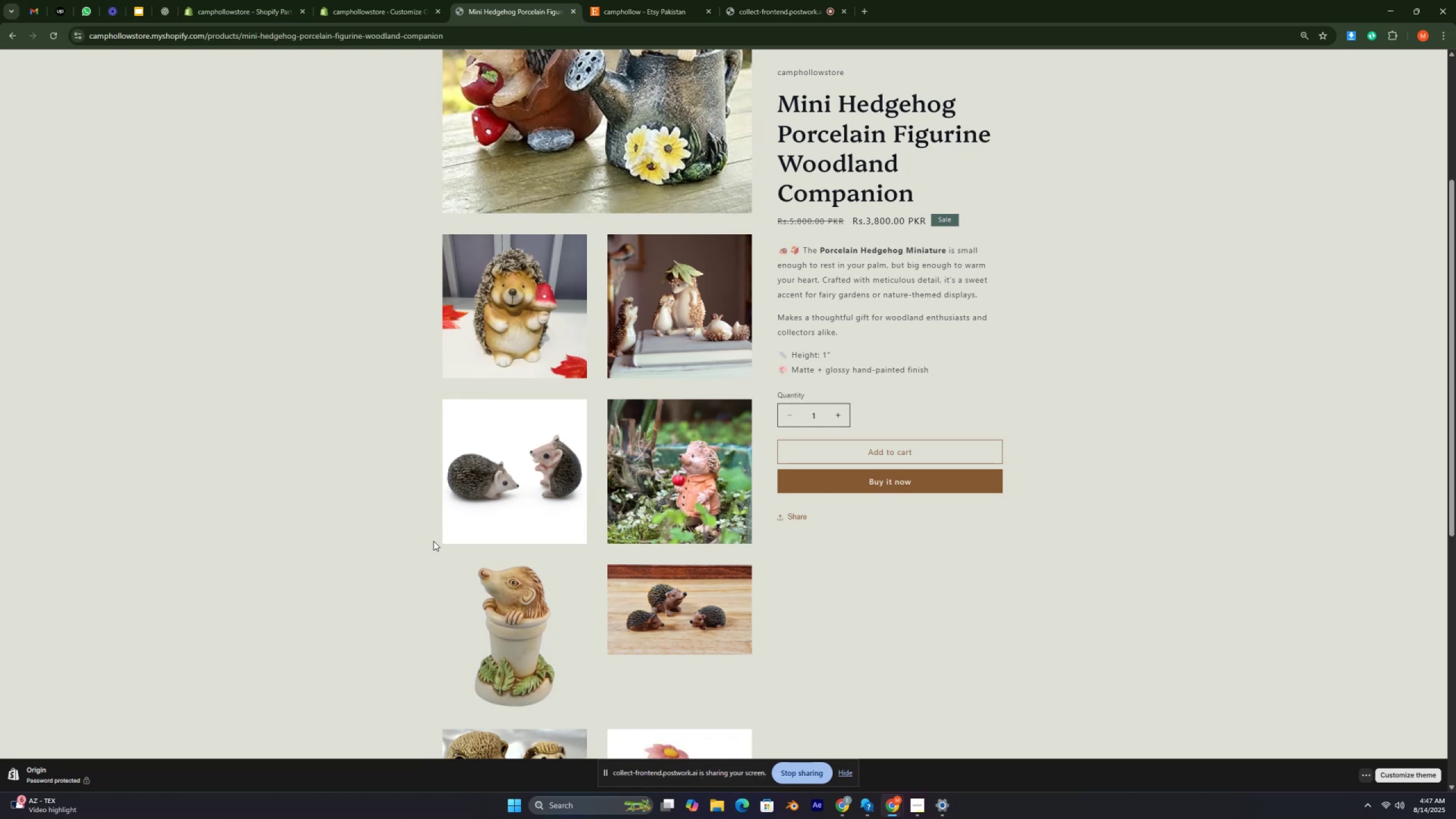 
key(Control+ControlRight)
 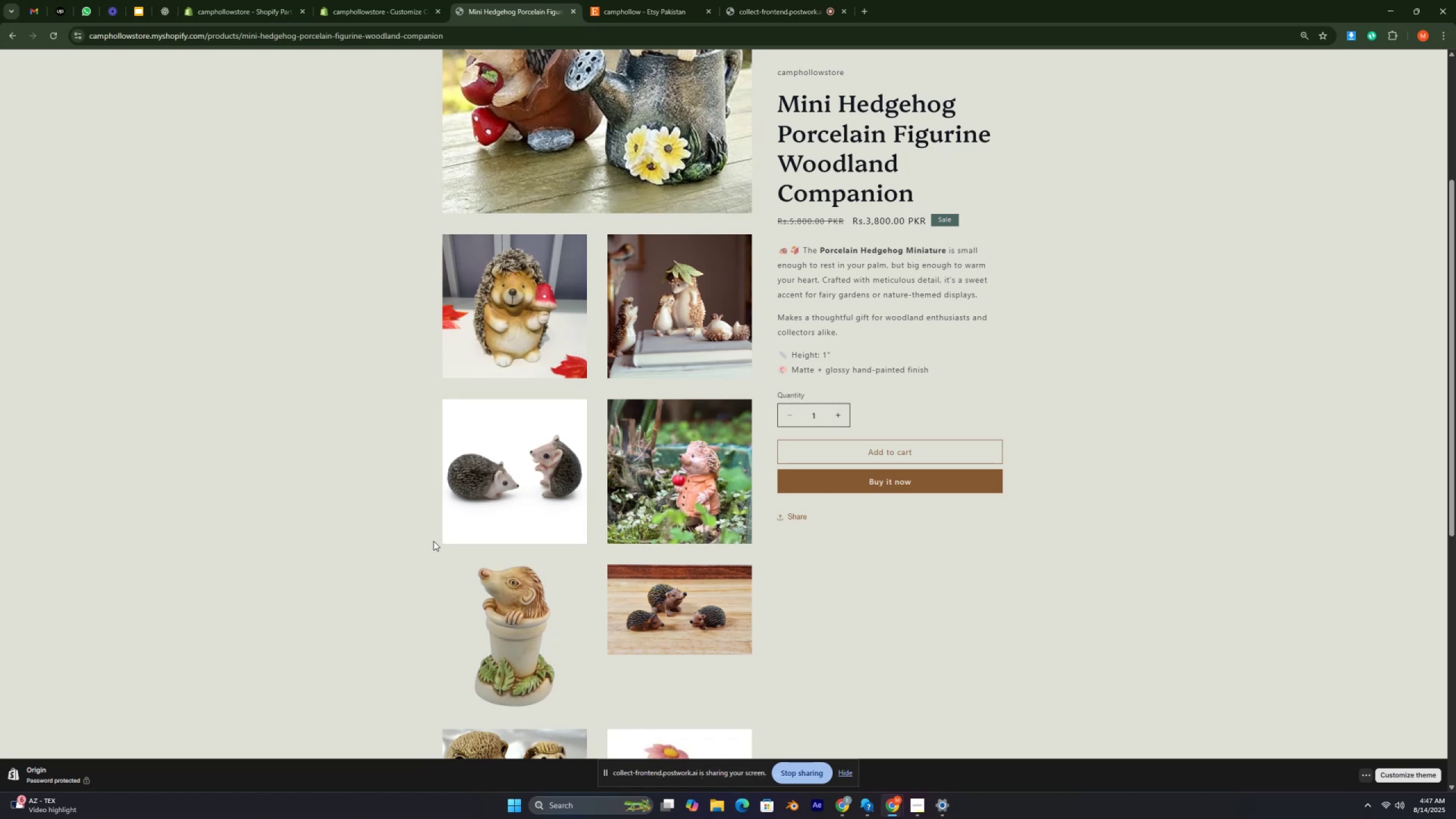 
wait(6.1)
 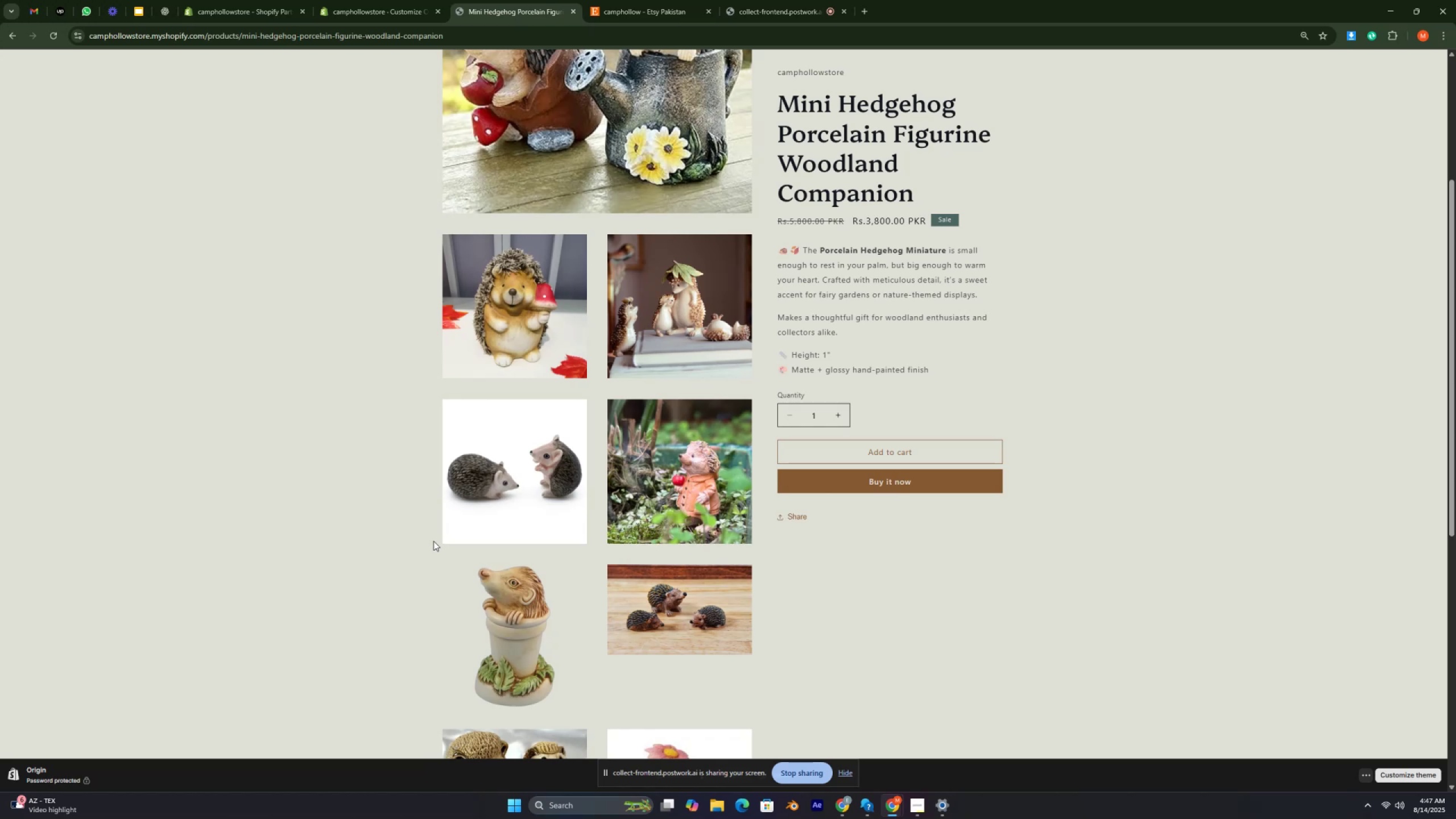 
key(Control+ControlRight)
 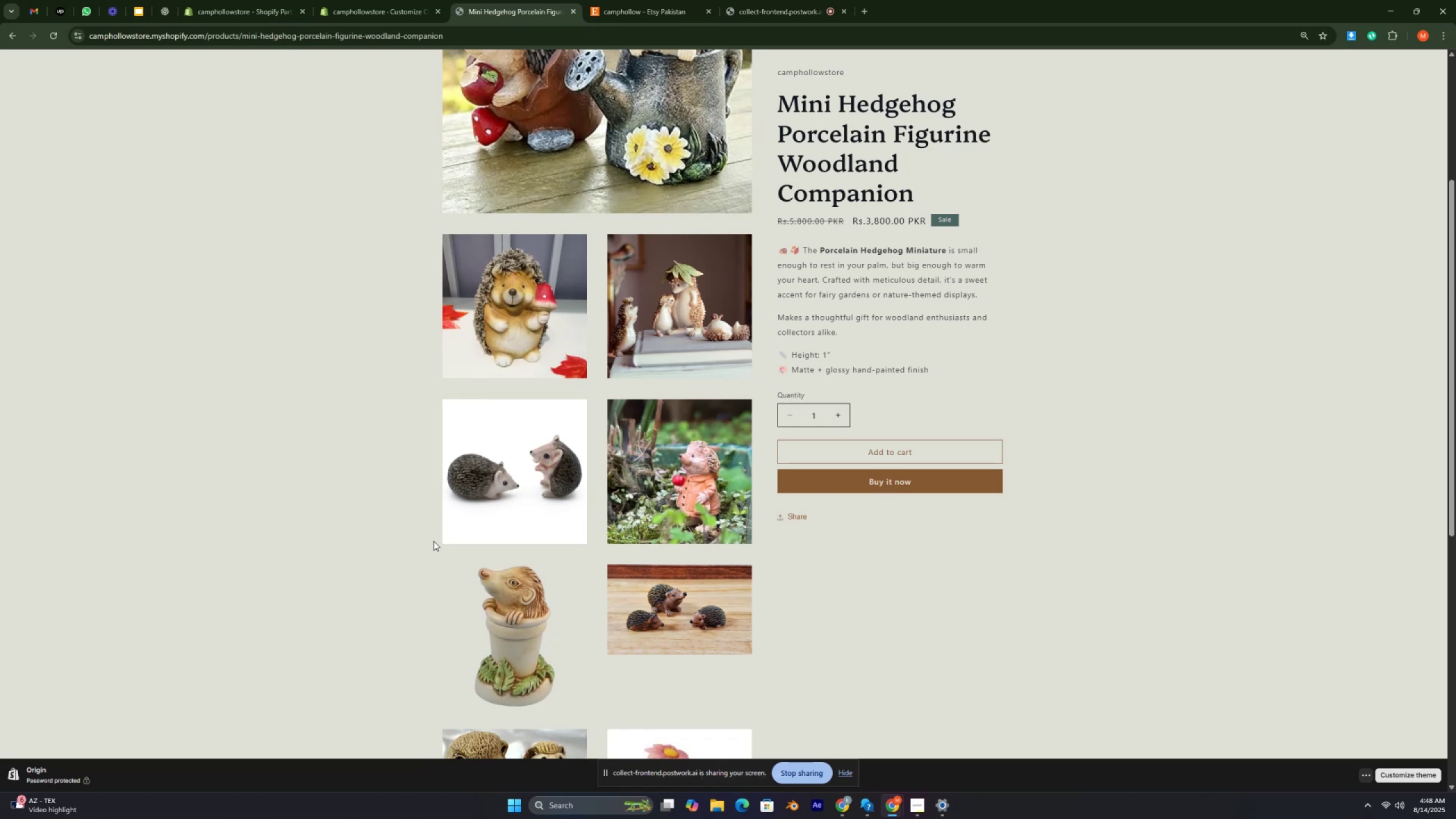 
key(Control+ControlRight)
 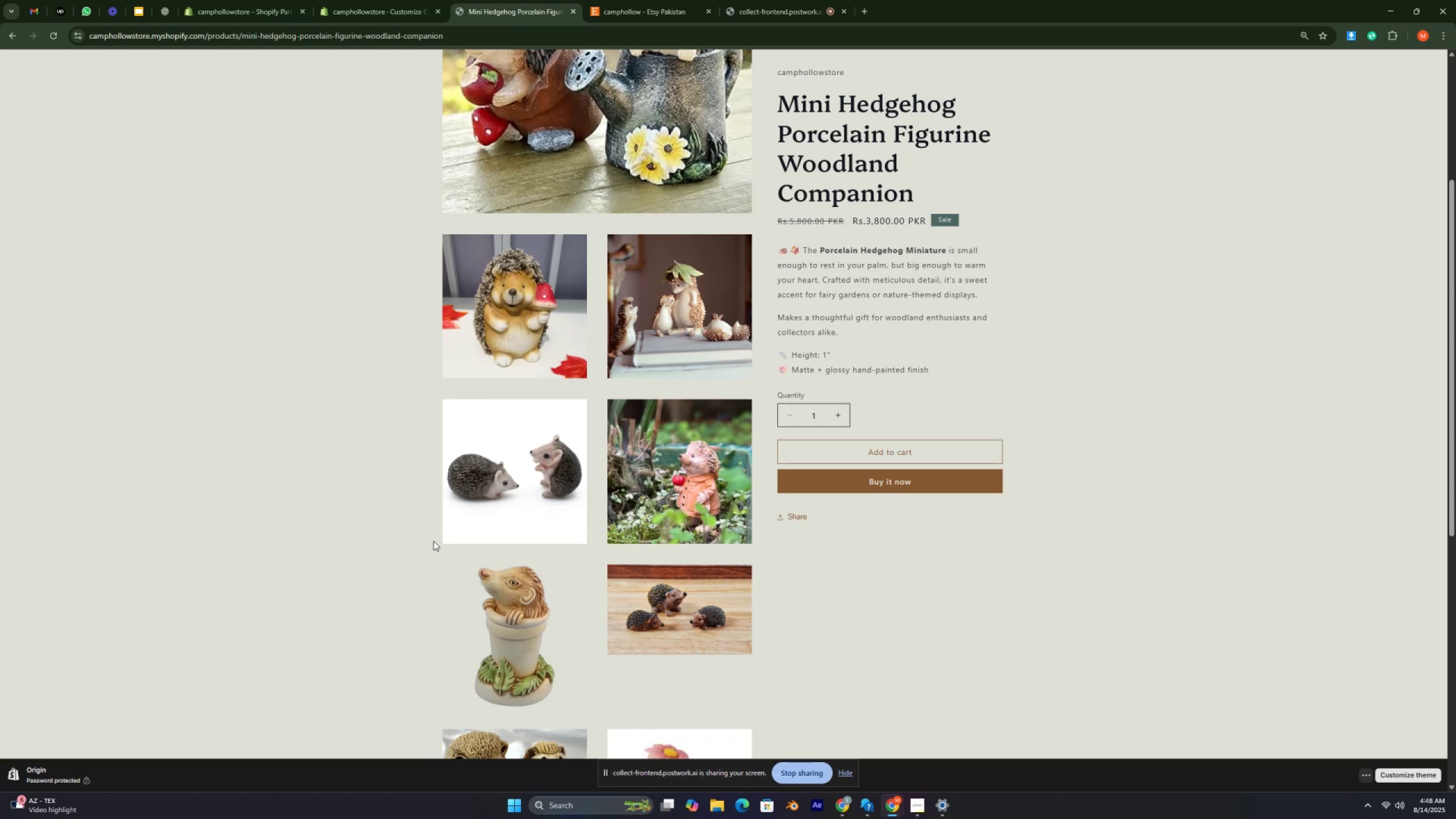 
key(Control+ControlRight)
 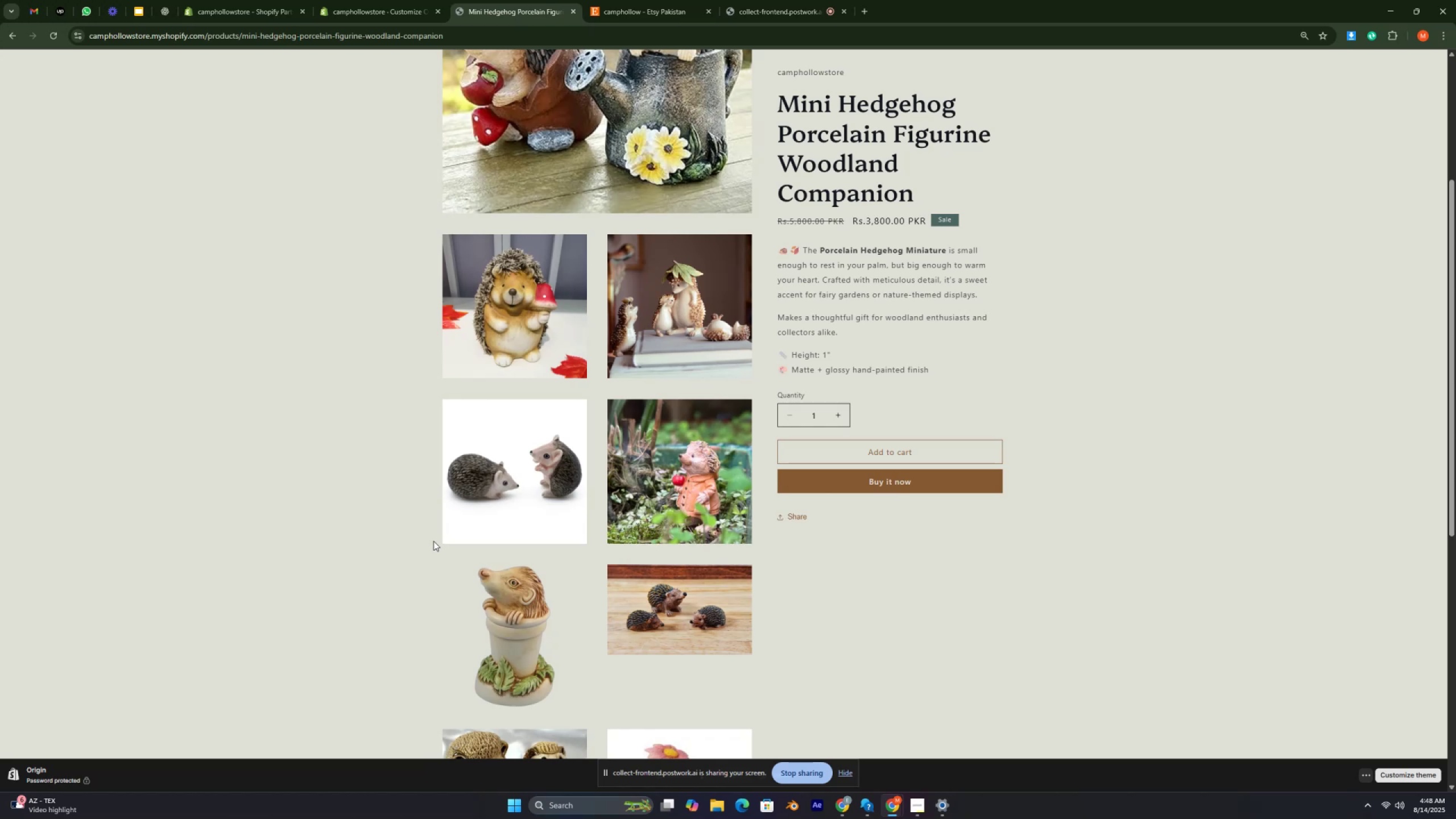 
key(Control+ControlRight)
 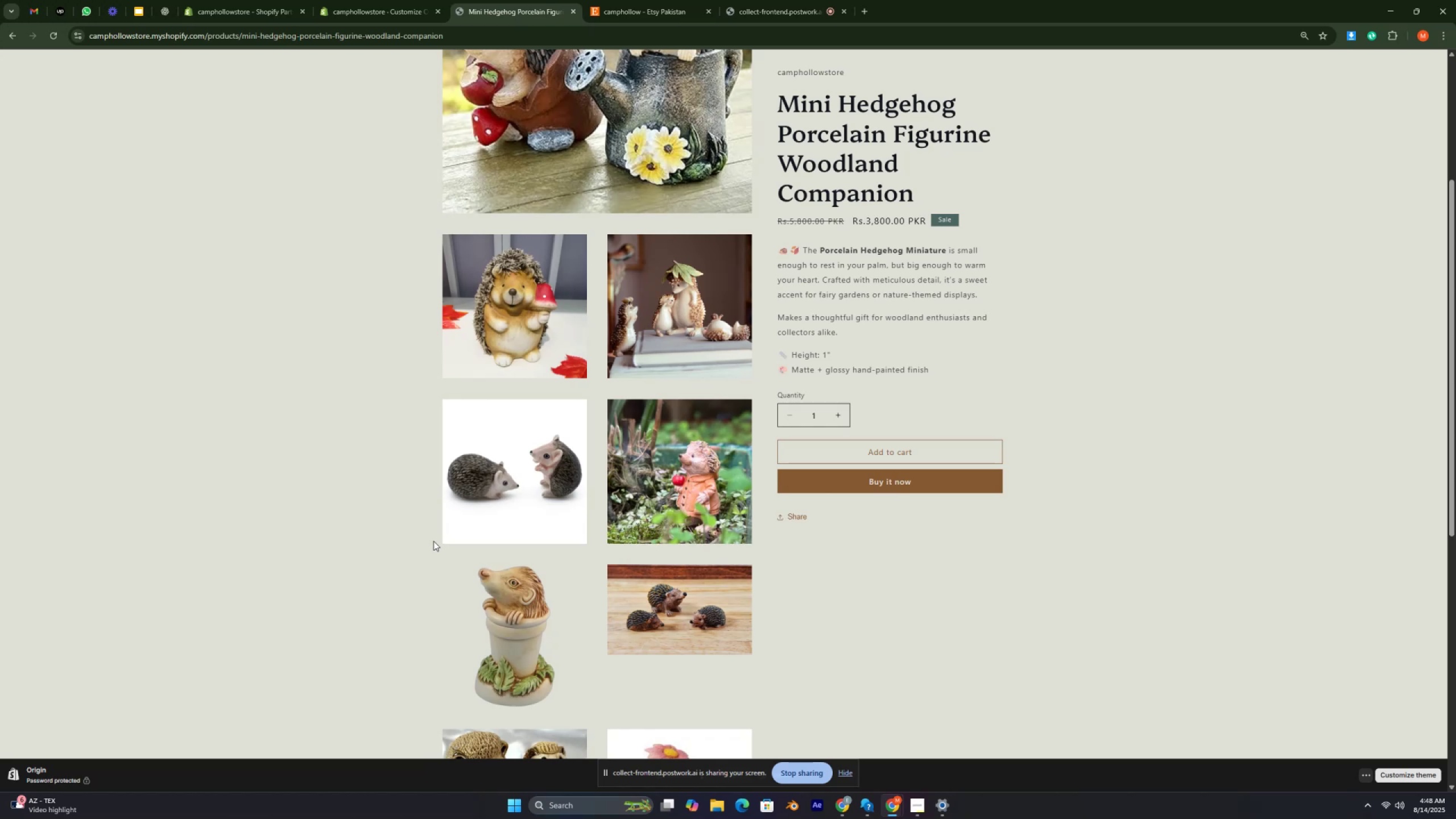 
key(Control+ControlRight)
 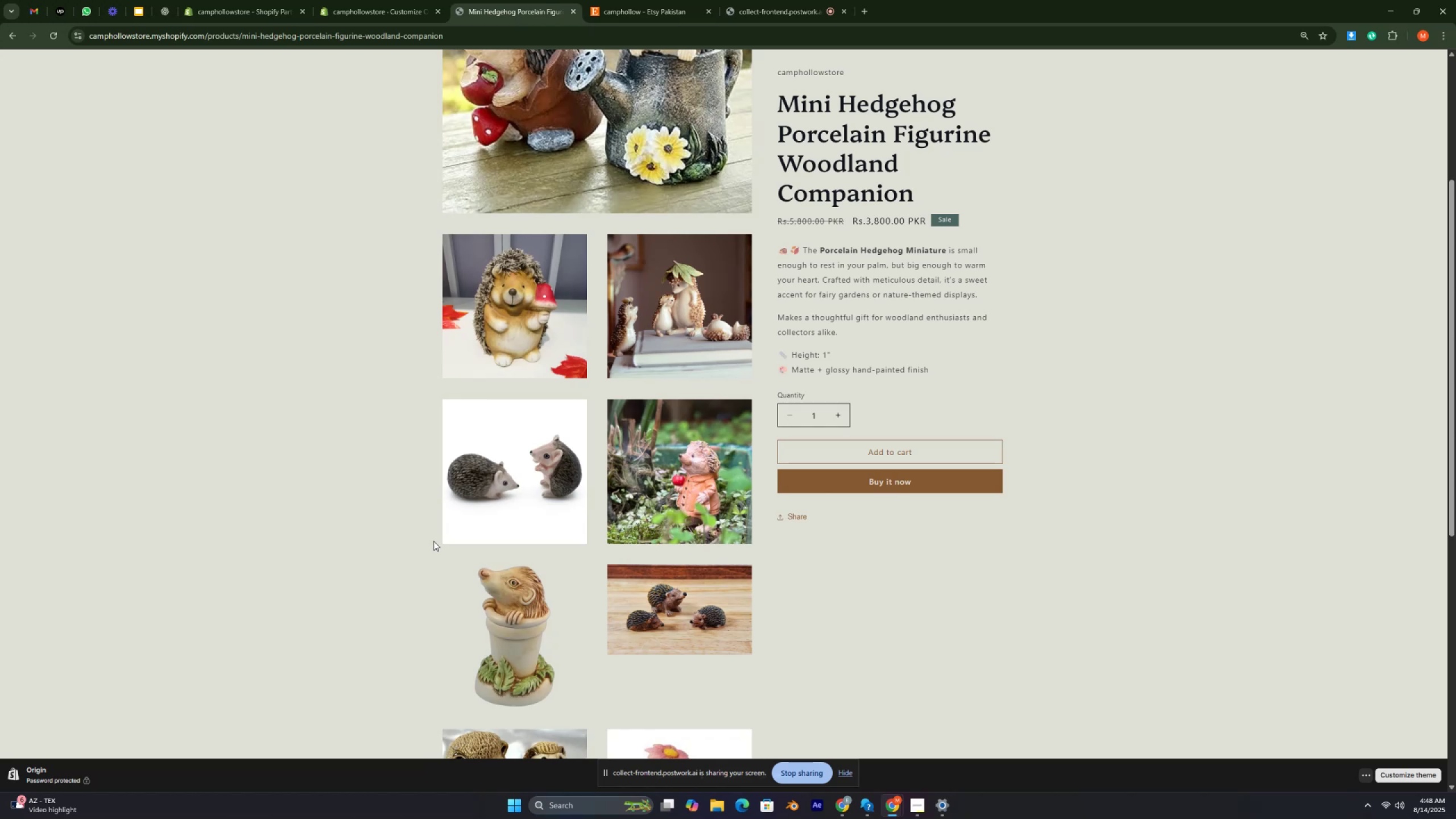 
key(Control+ControlRight)
 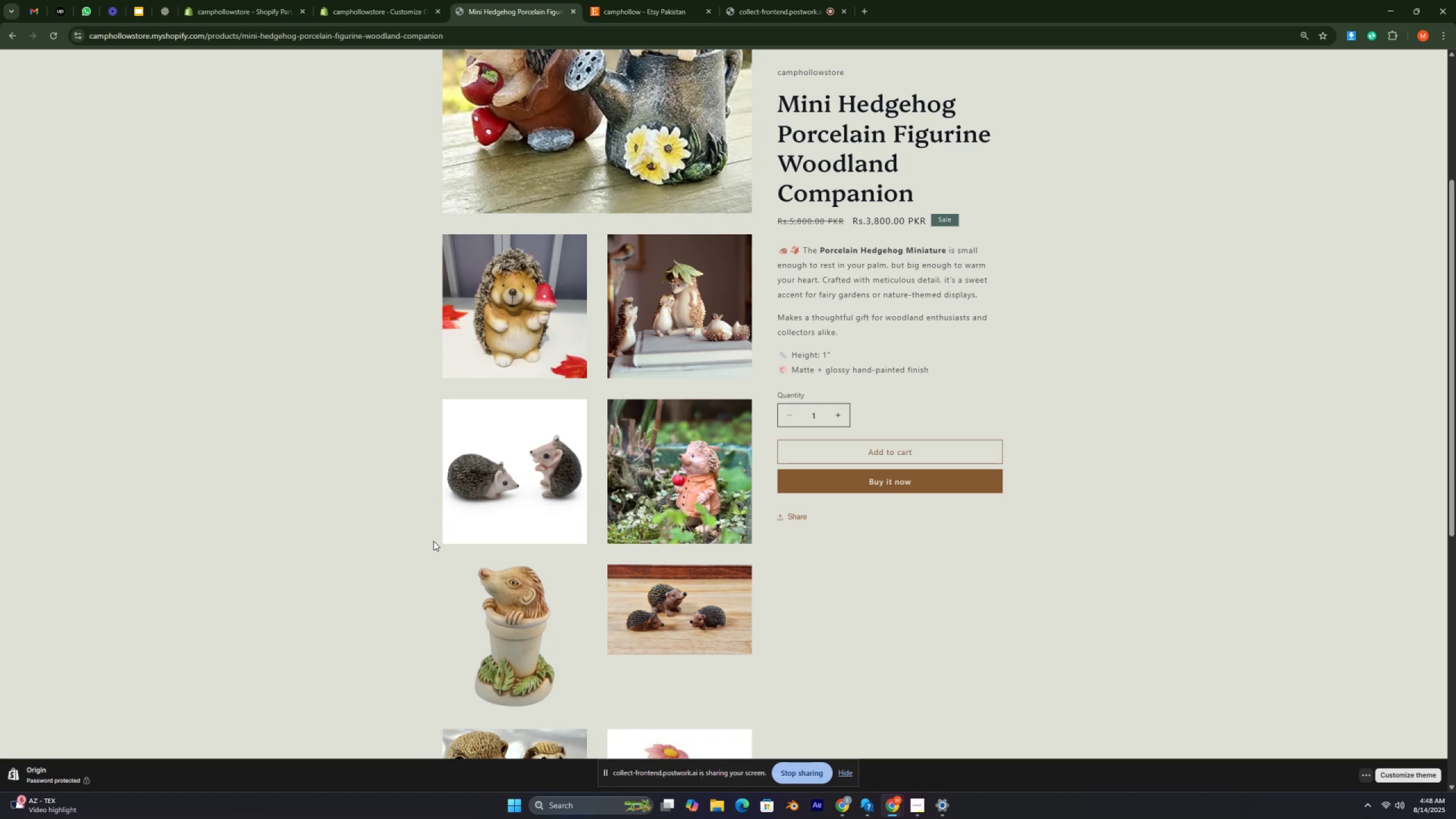 
key(Control+ControlRight)
 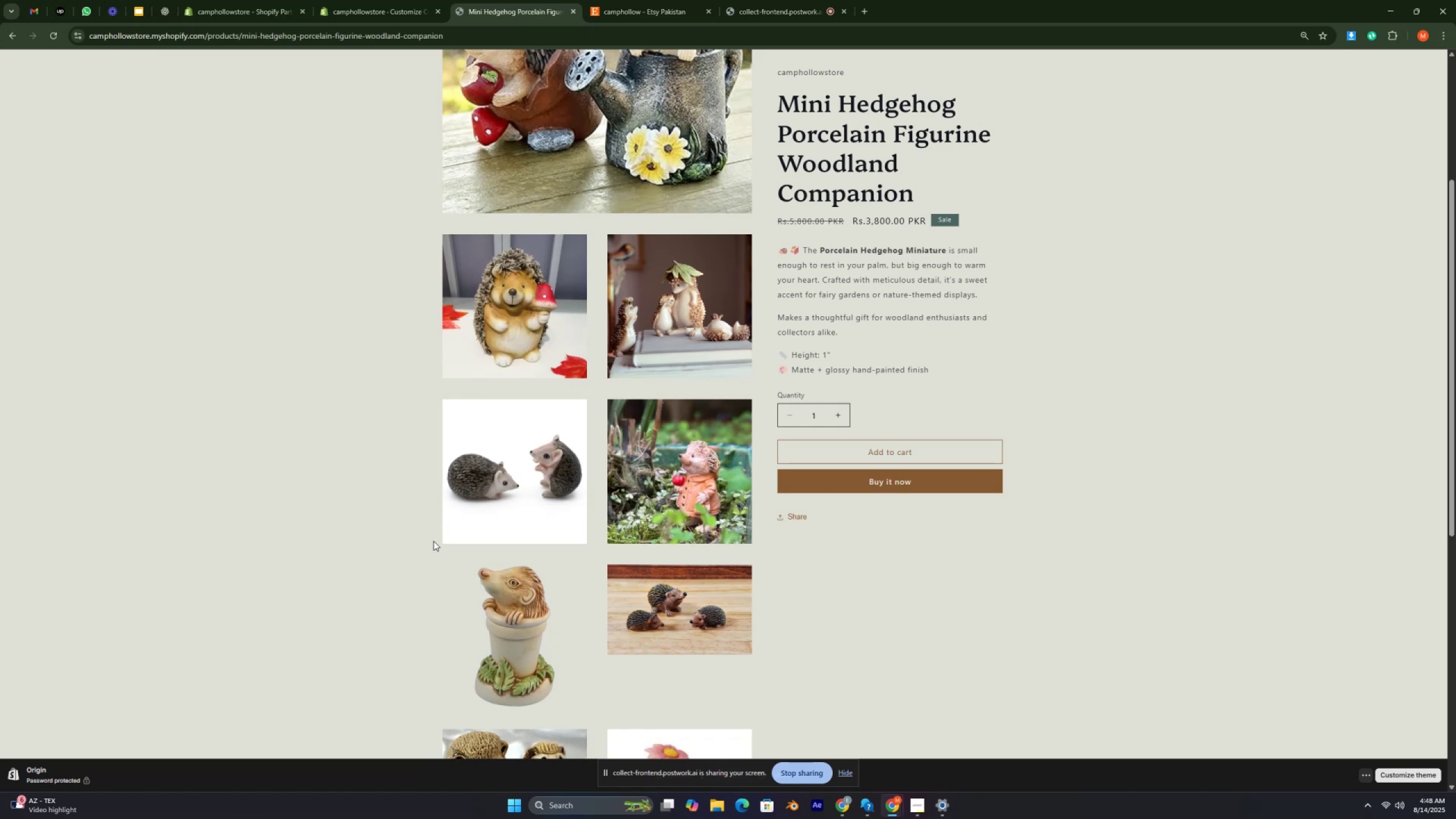 
wait(9.76)
 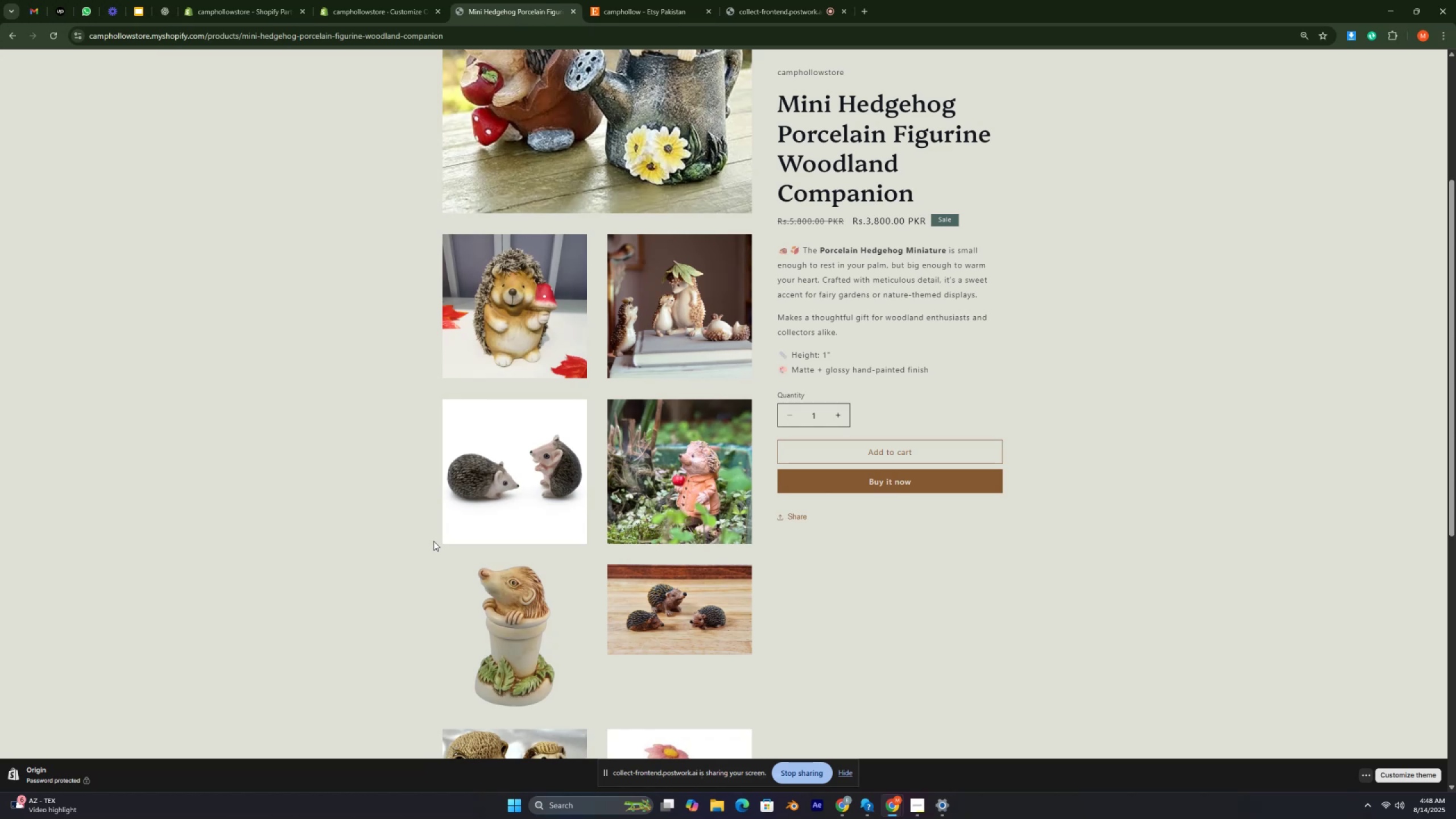 
scroll: coordinate [698, 534], scroll_direction: down, amount: 18.0
 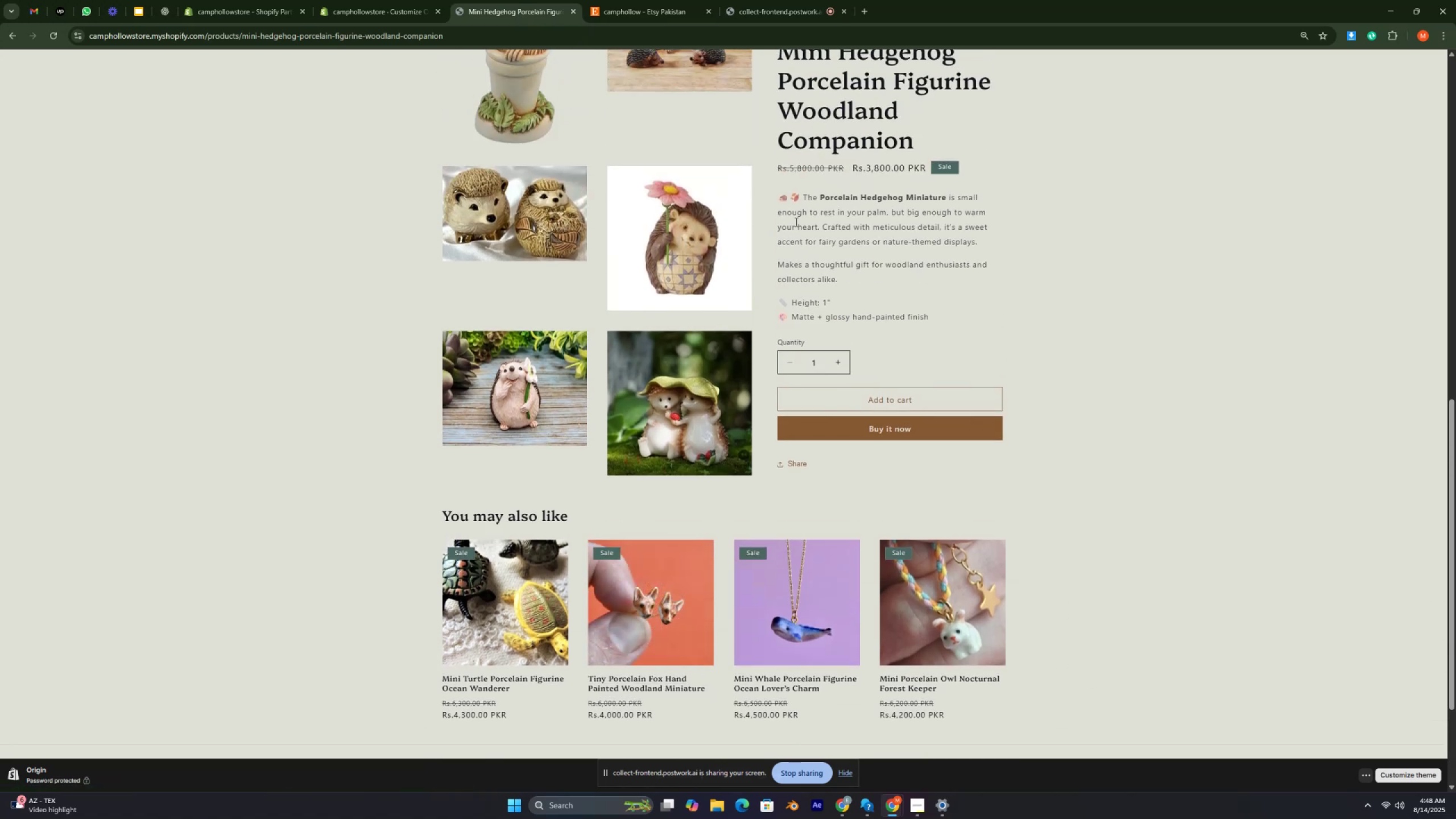 
left_click_drag(start_coordinate=[779, 188], to_coordinate=[944, 324])
 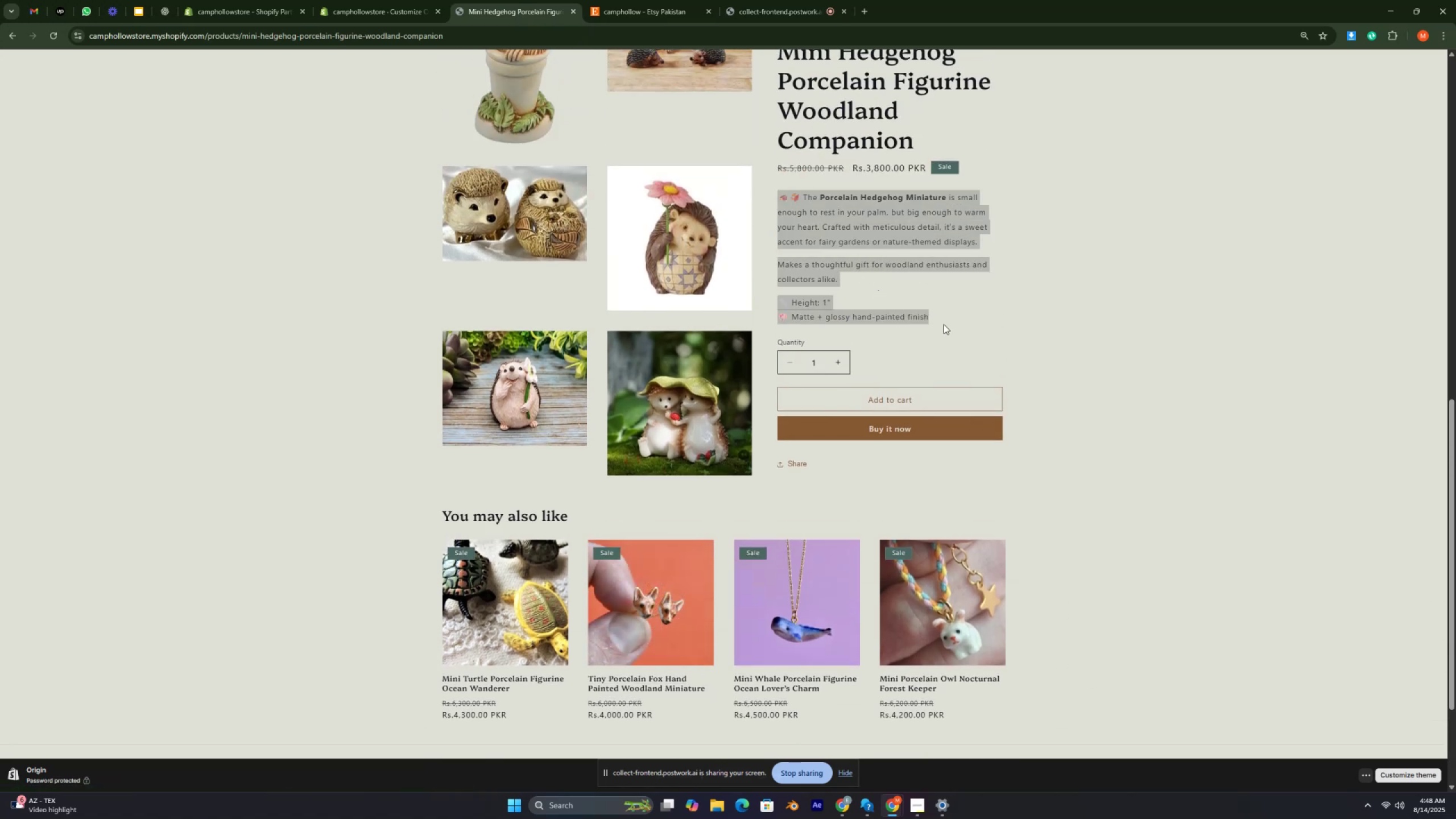 
key(Control+ControlRight)
 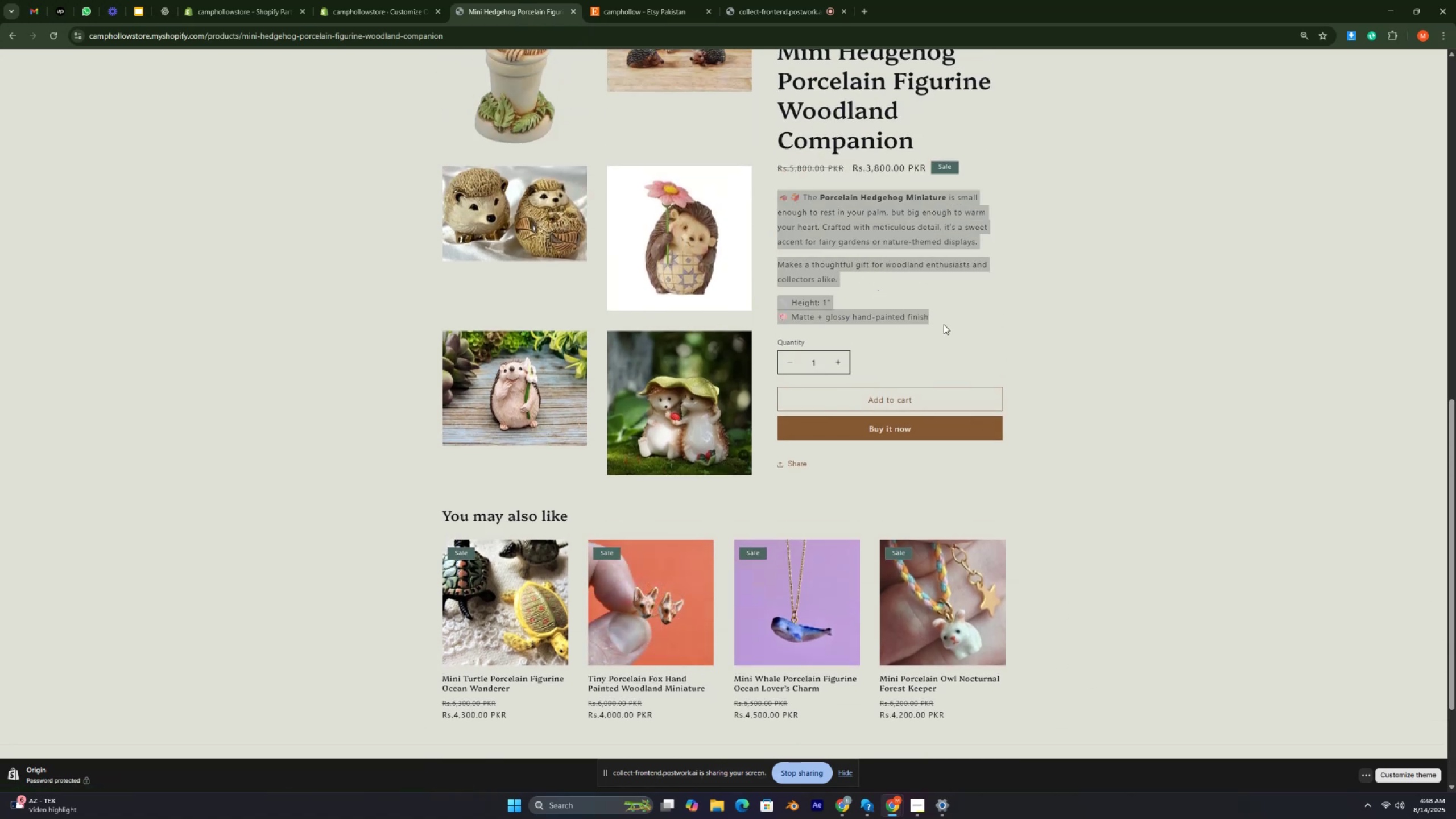 
key(Control+ControlRight)
 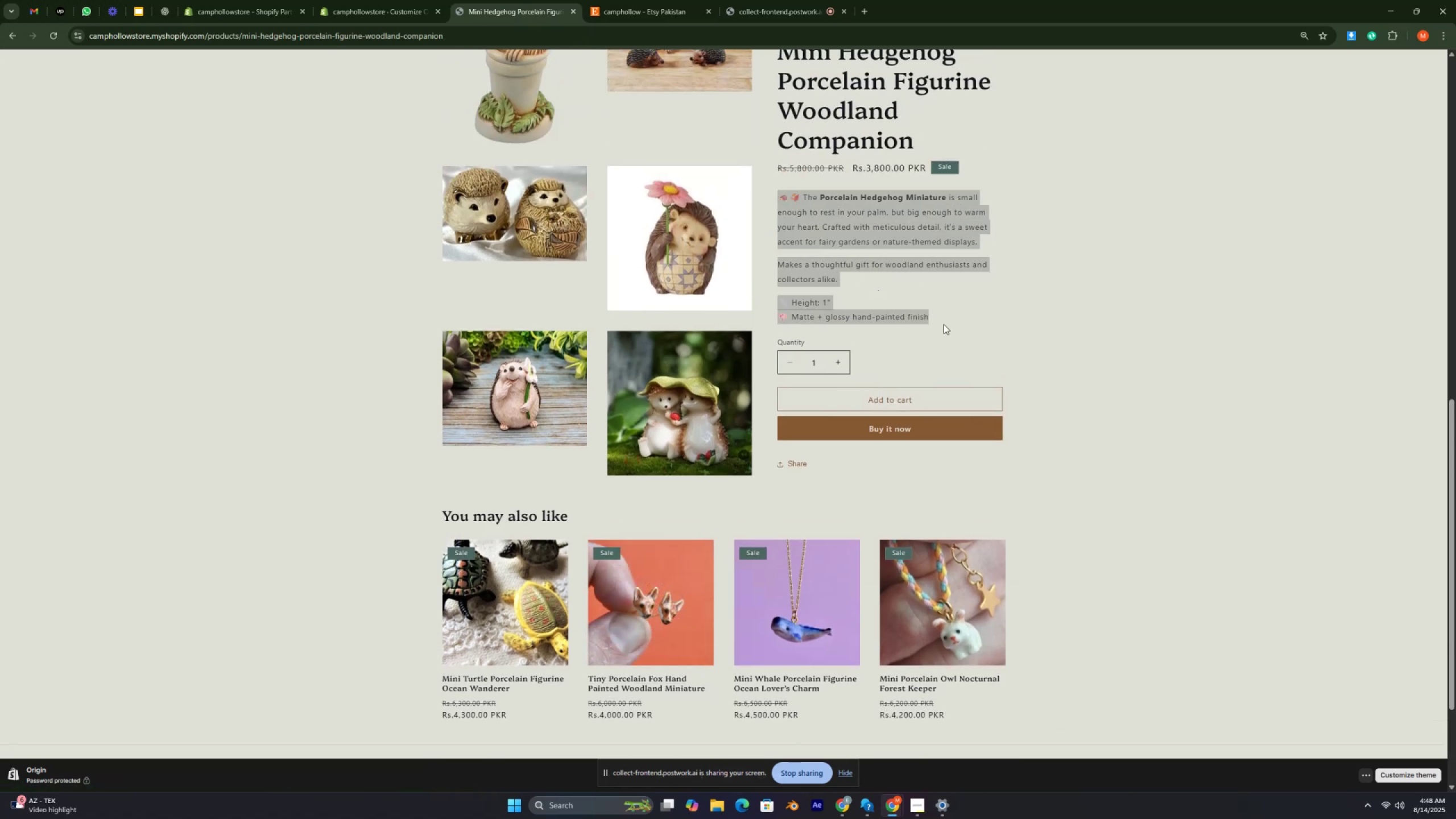 
key(Control+ControlRight)
 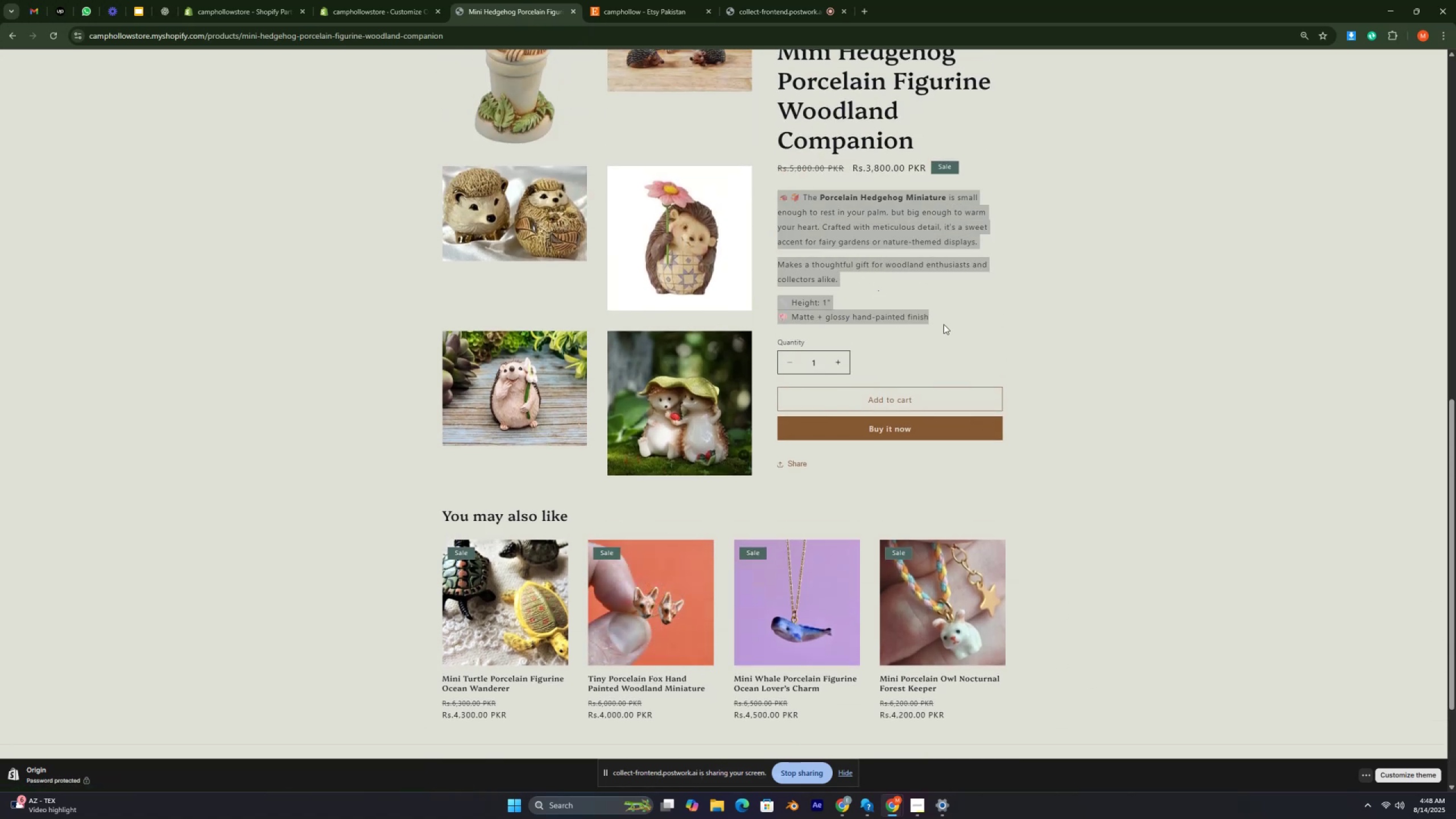 
key(Control+ControlRight)
 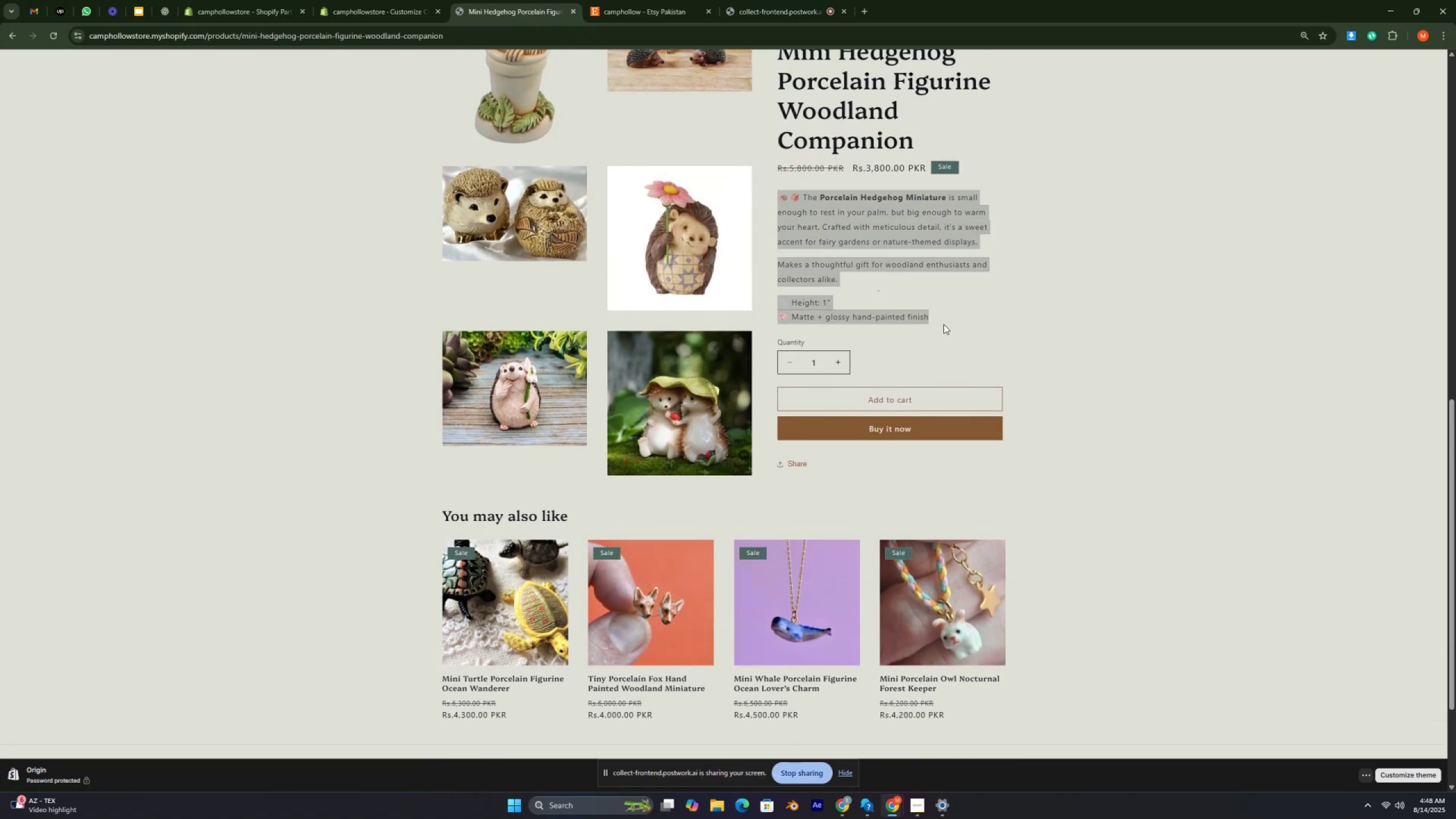 
key(Control+ControlRight)
 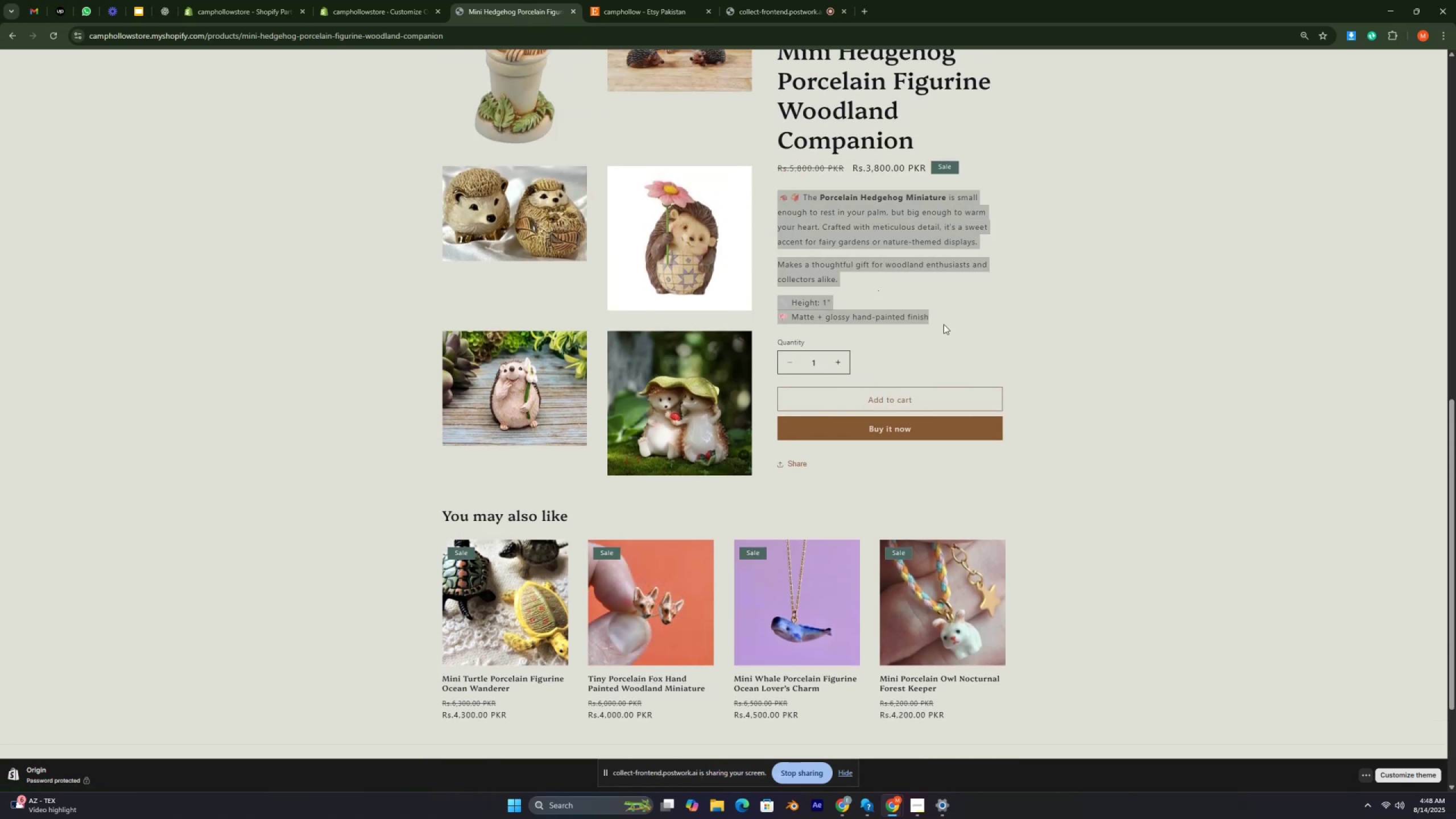 
key(Control+ControlRight)
 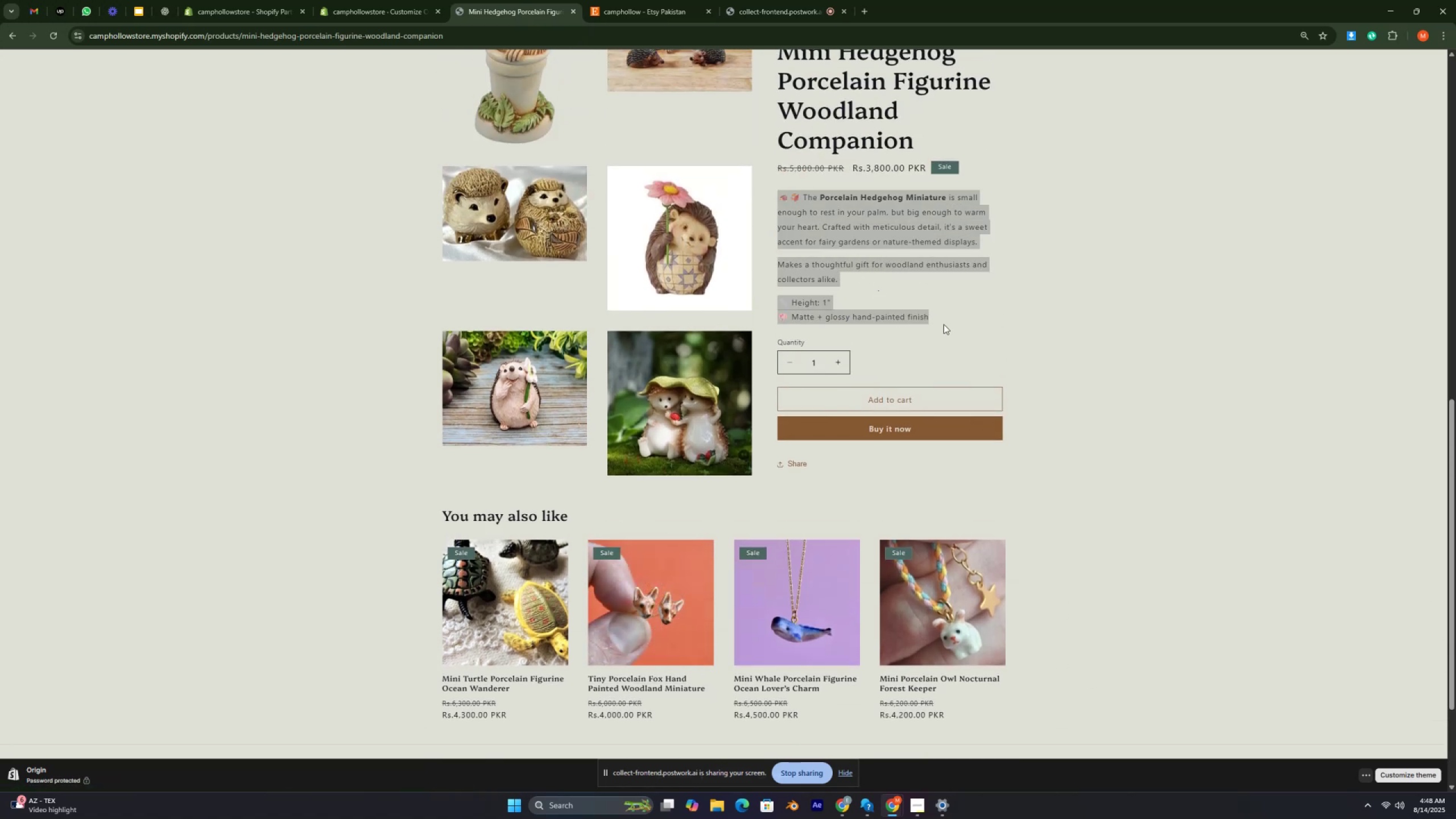 
key(Control+ControlRight)
 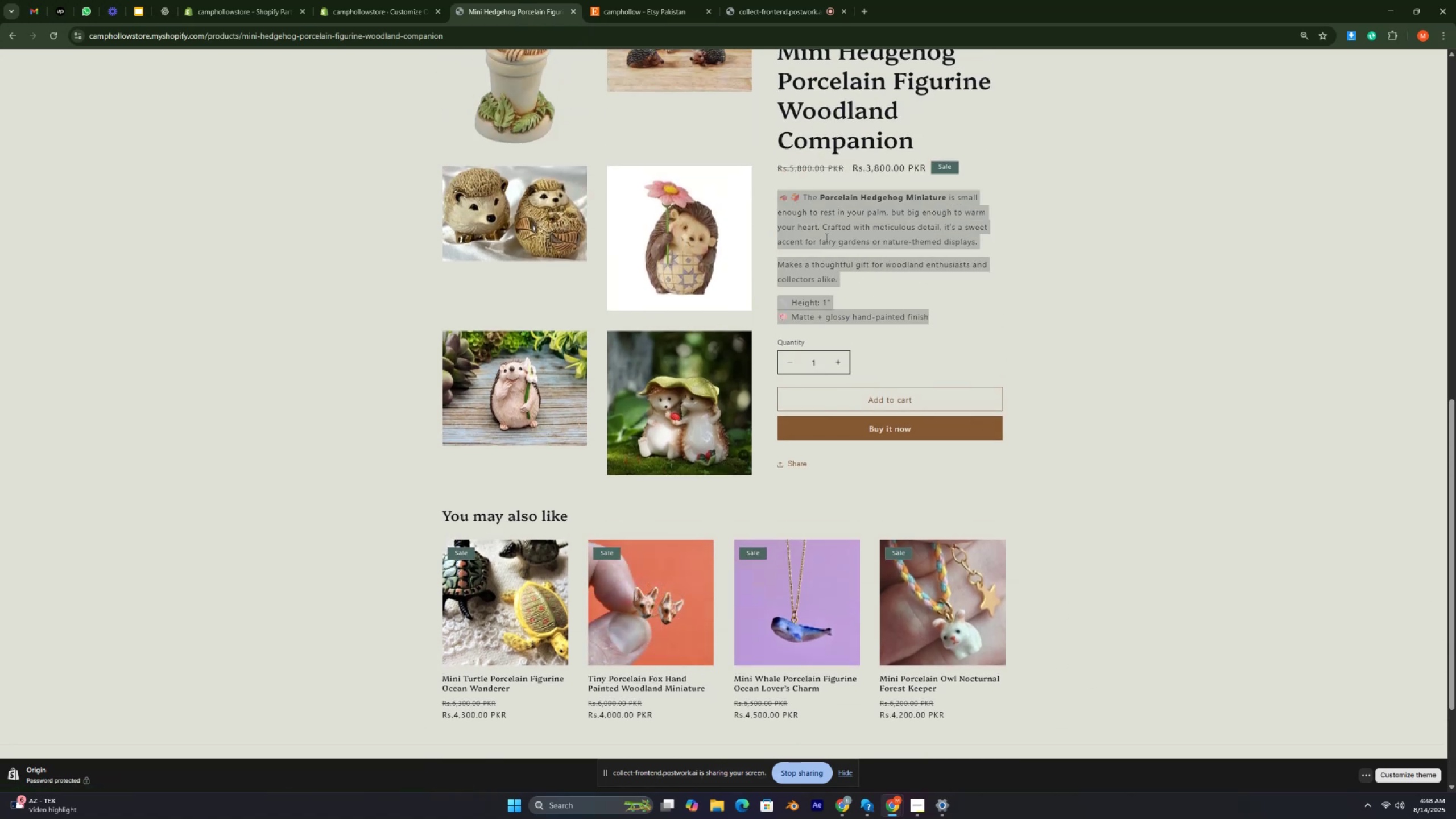 
key(Control+ControlRight)
 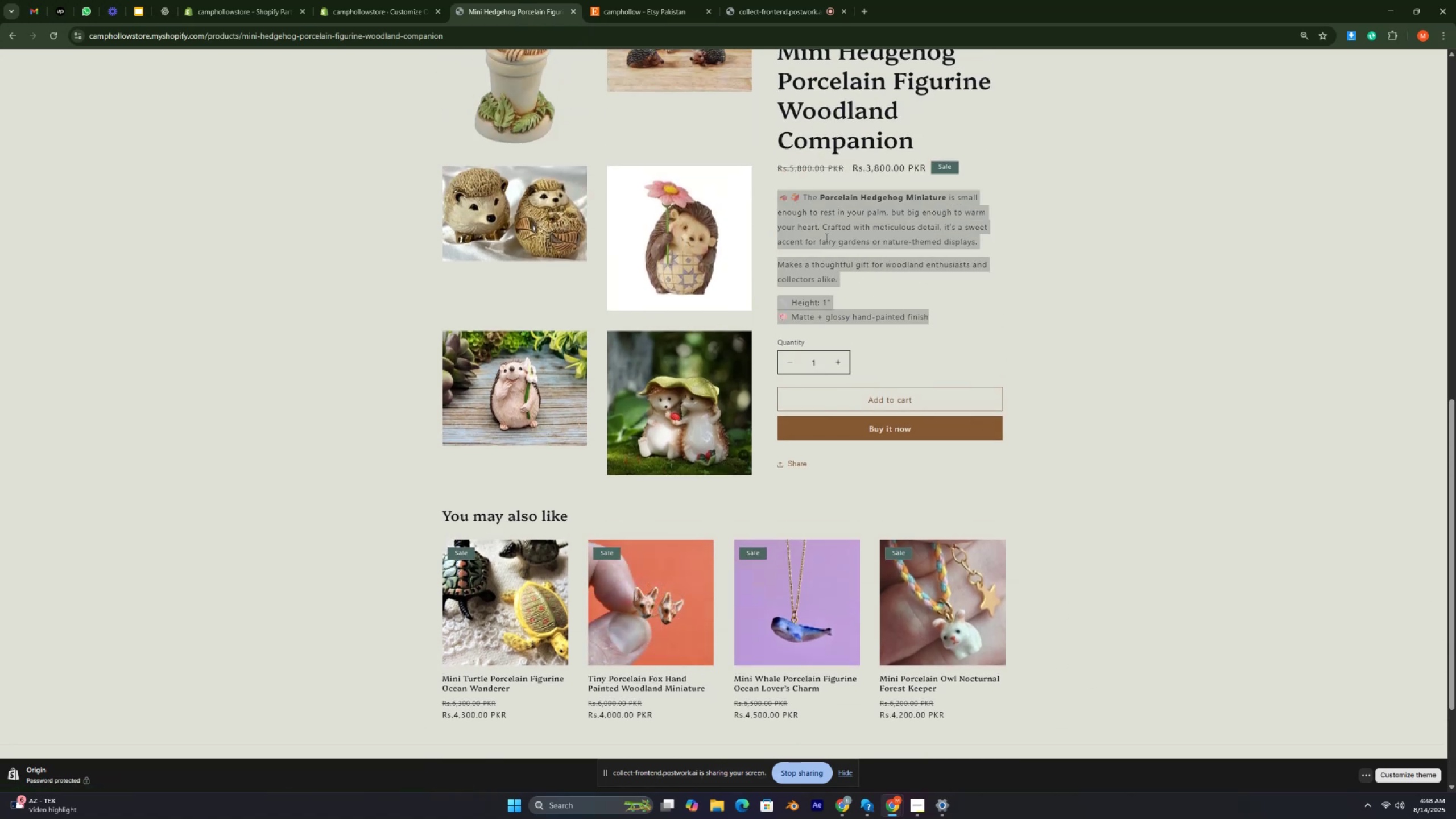 
key(Control+ControlRight)
 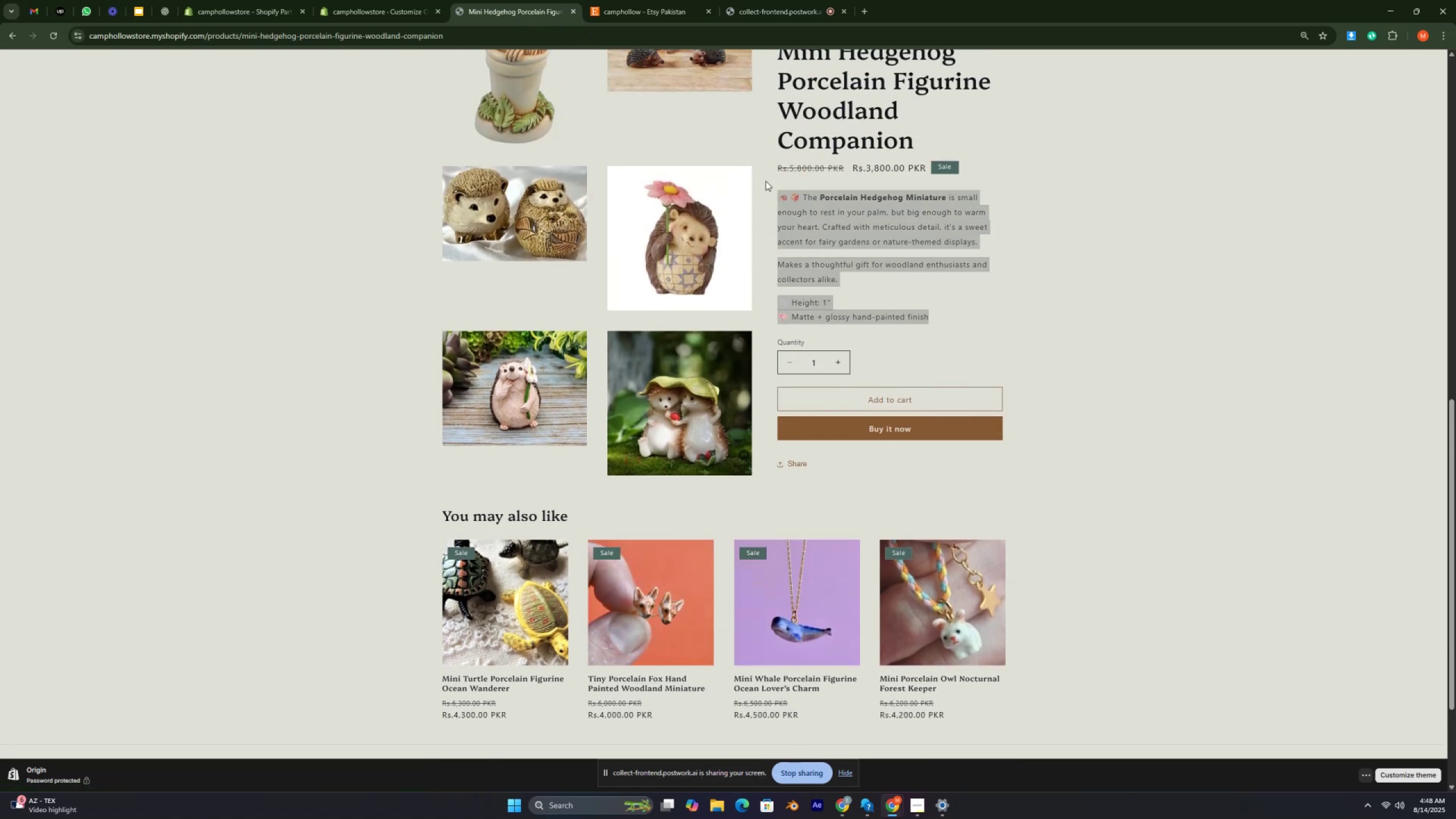 
scroll: coordinate [775, 195], scroll_direction: up, amount: 6.0
 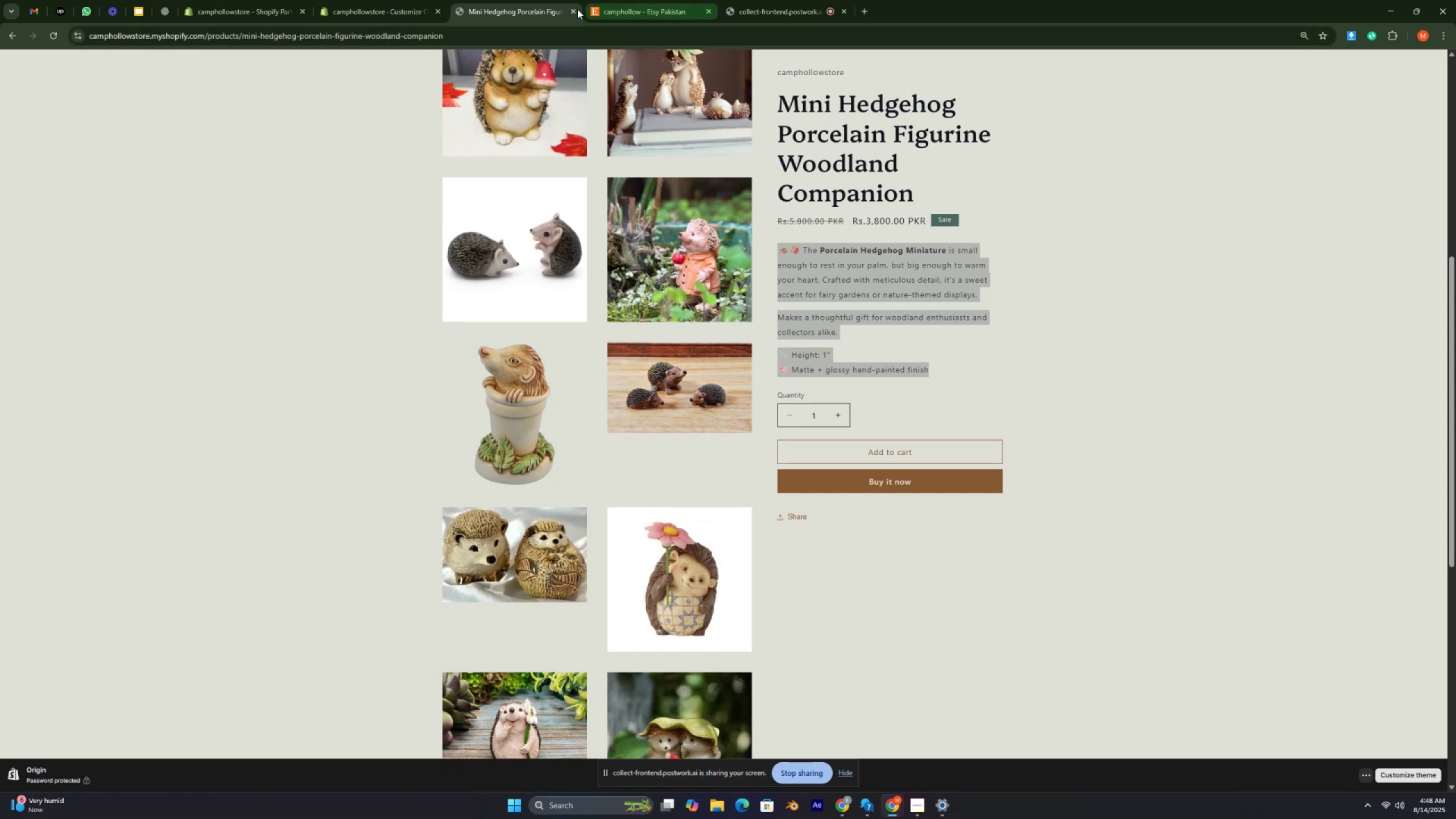 
left_click([577, 8])
 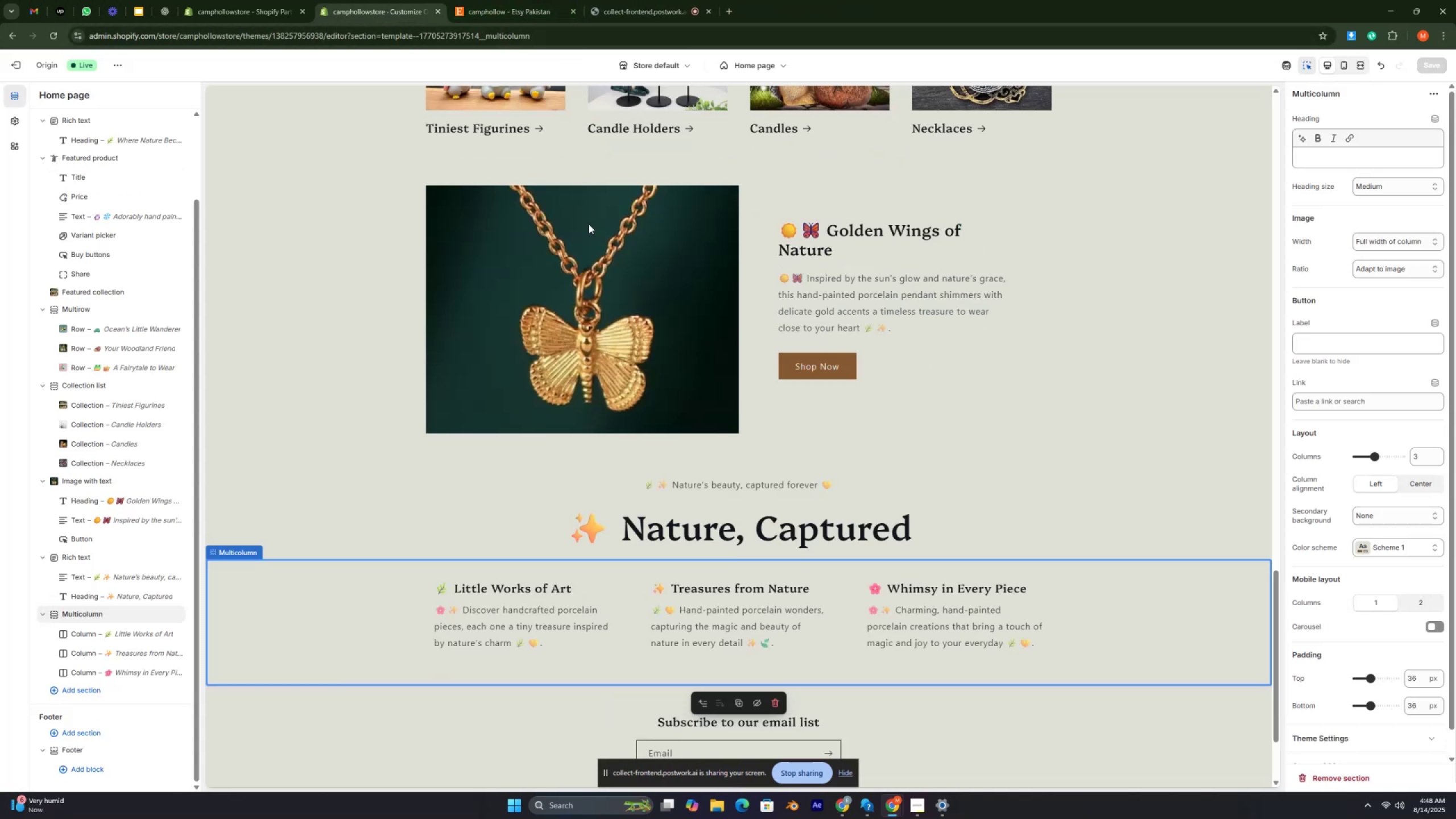 
scroll: coordinate [594, 247], scroll_direction: down, amount: 2.0
 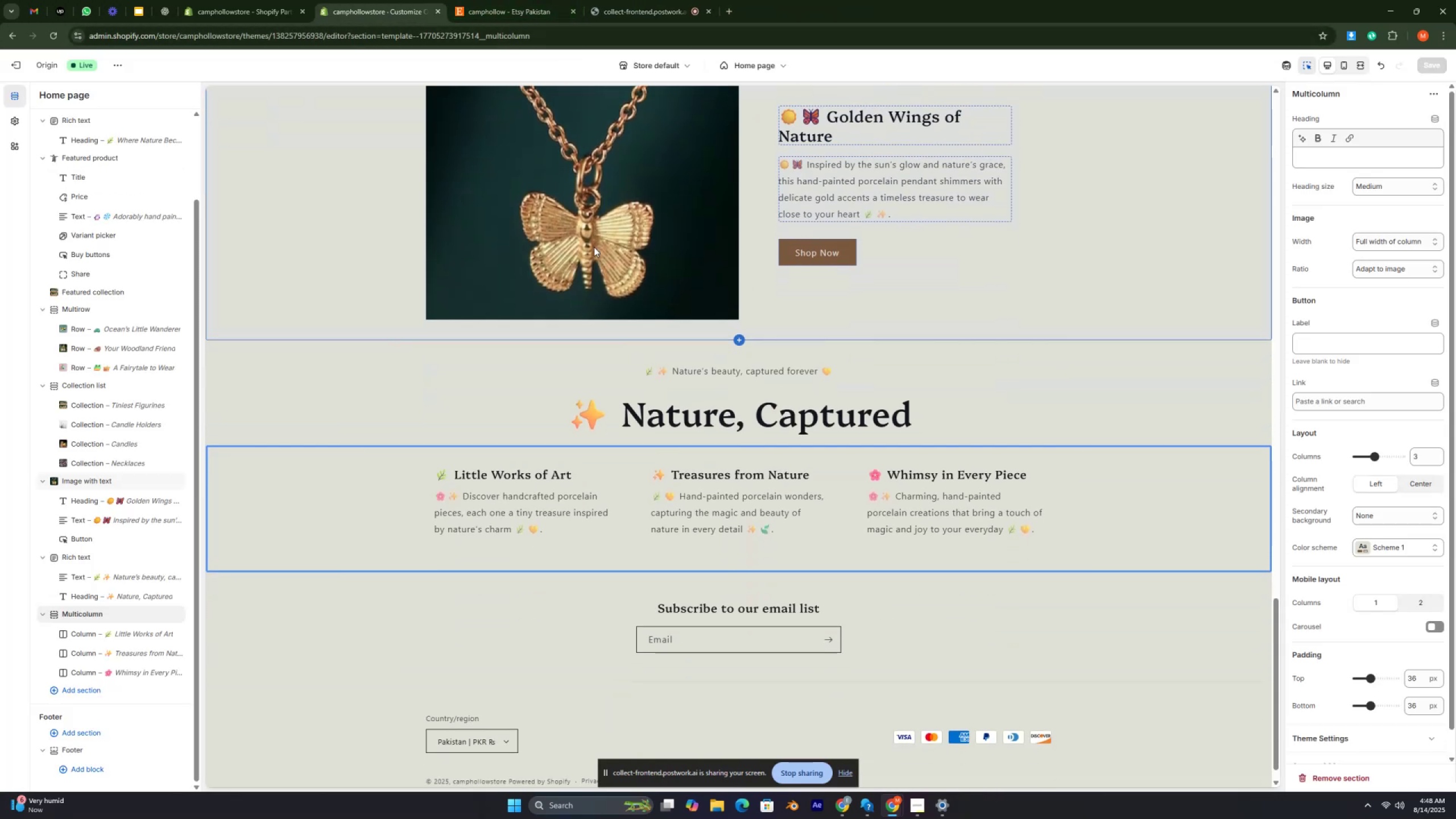 
scroll: coordinate [594, 247], scroll_direction: up, amount: 9.0
 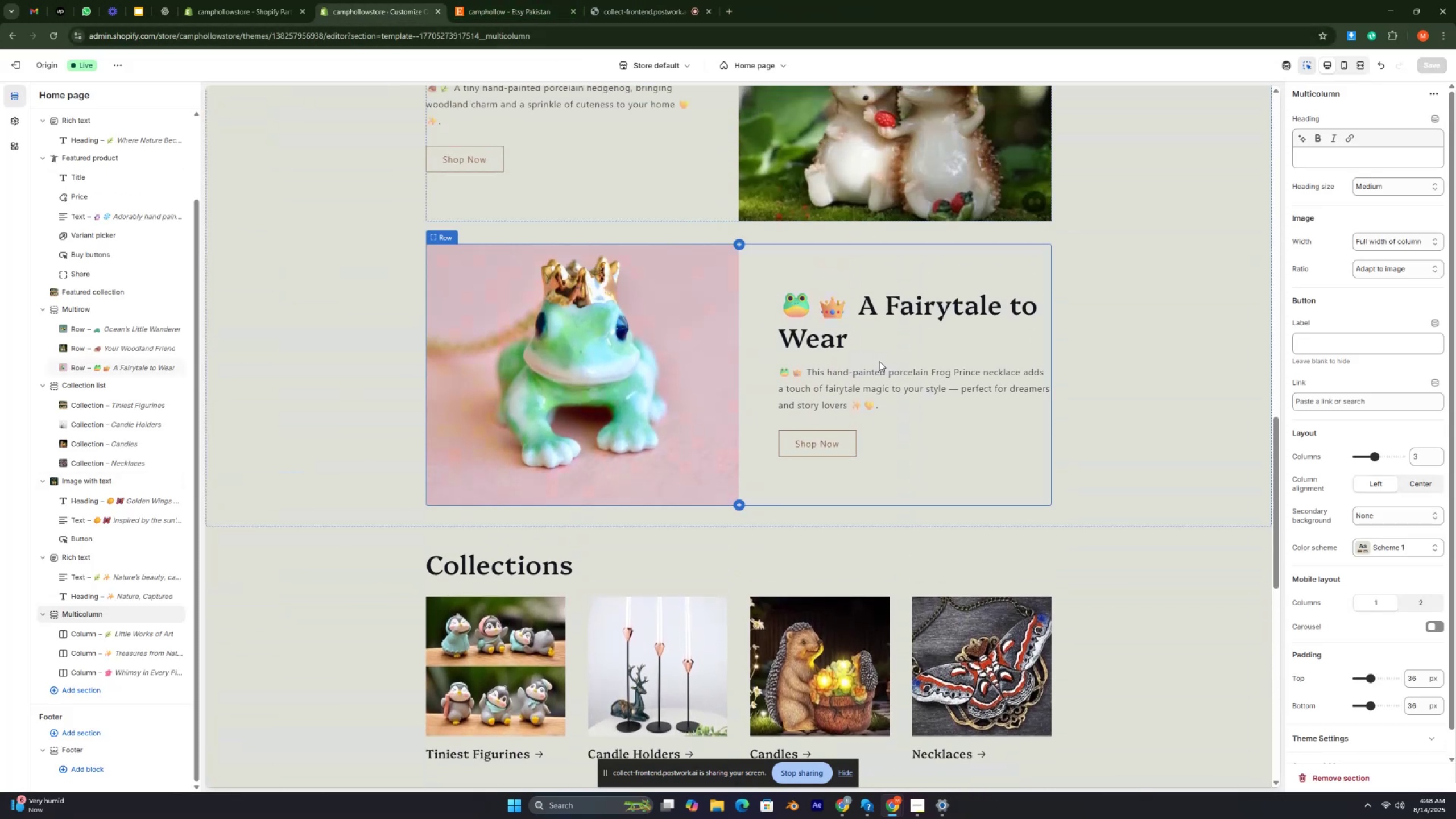 
left_click([879, 361])
 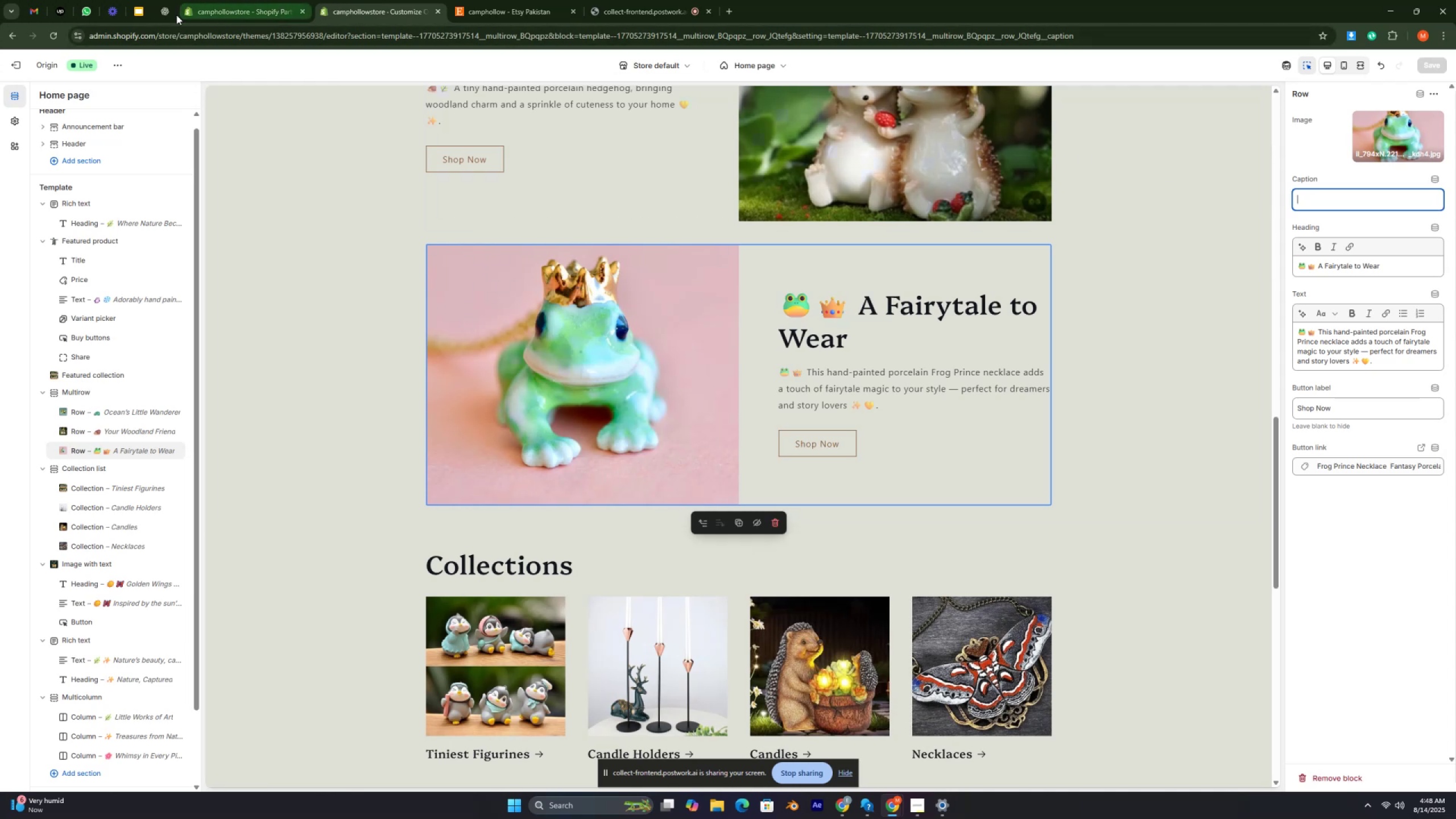 
wait(6.69)
 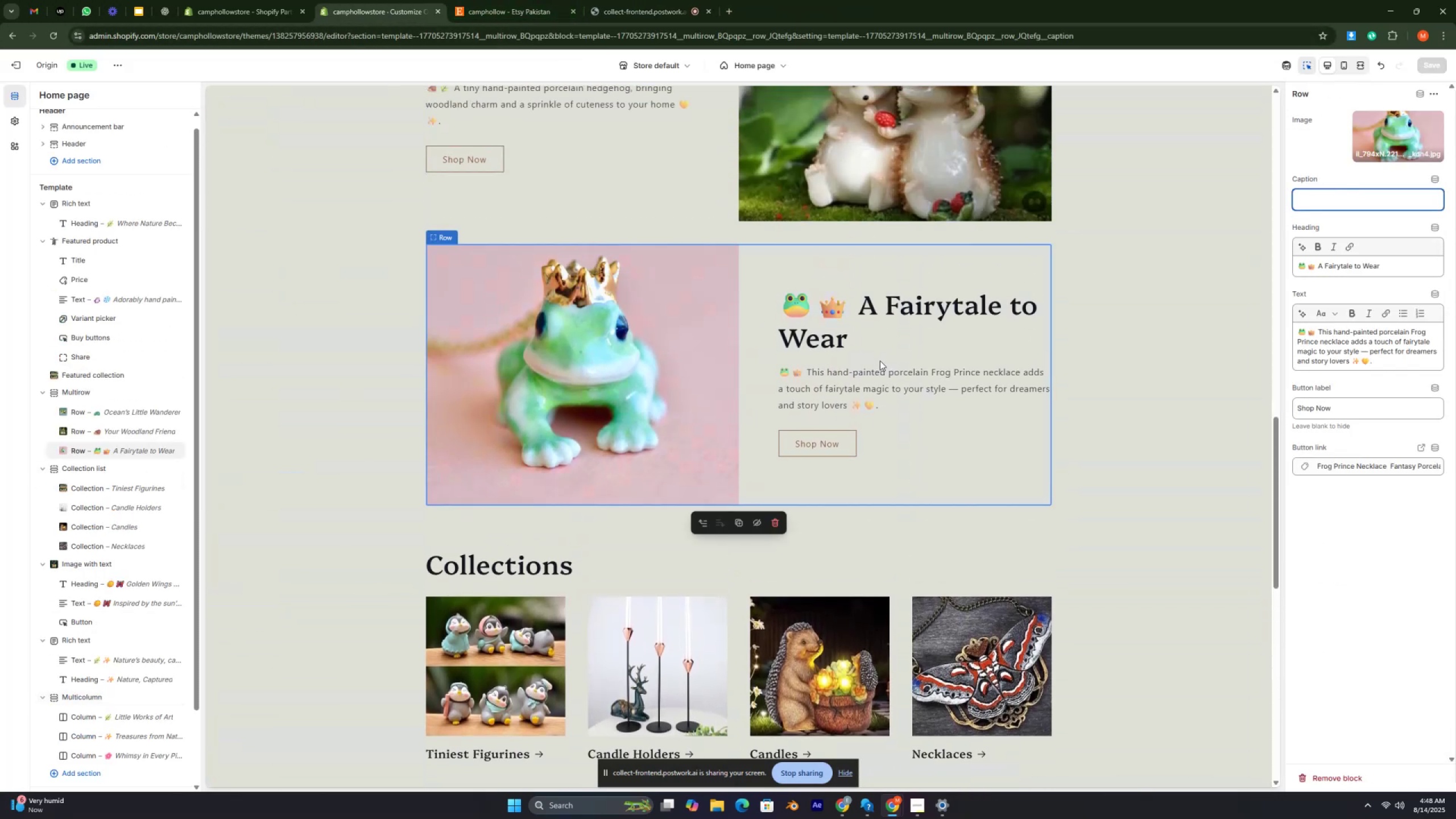 
scroll: coordinate [555, 226], scroll_direction: up, amount: 8.0
 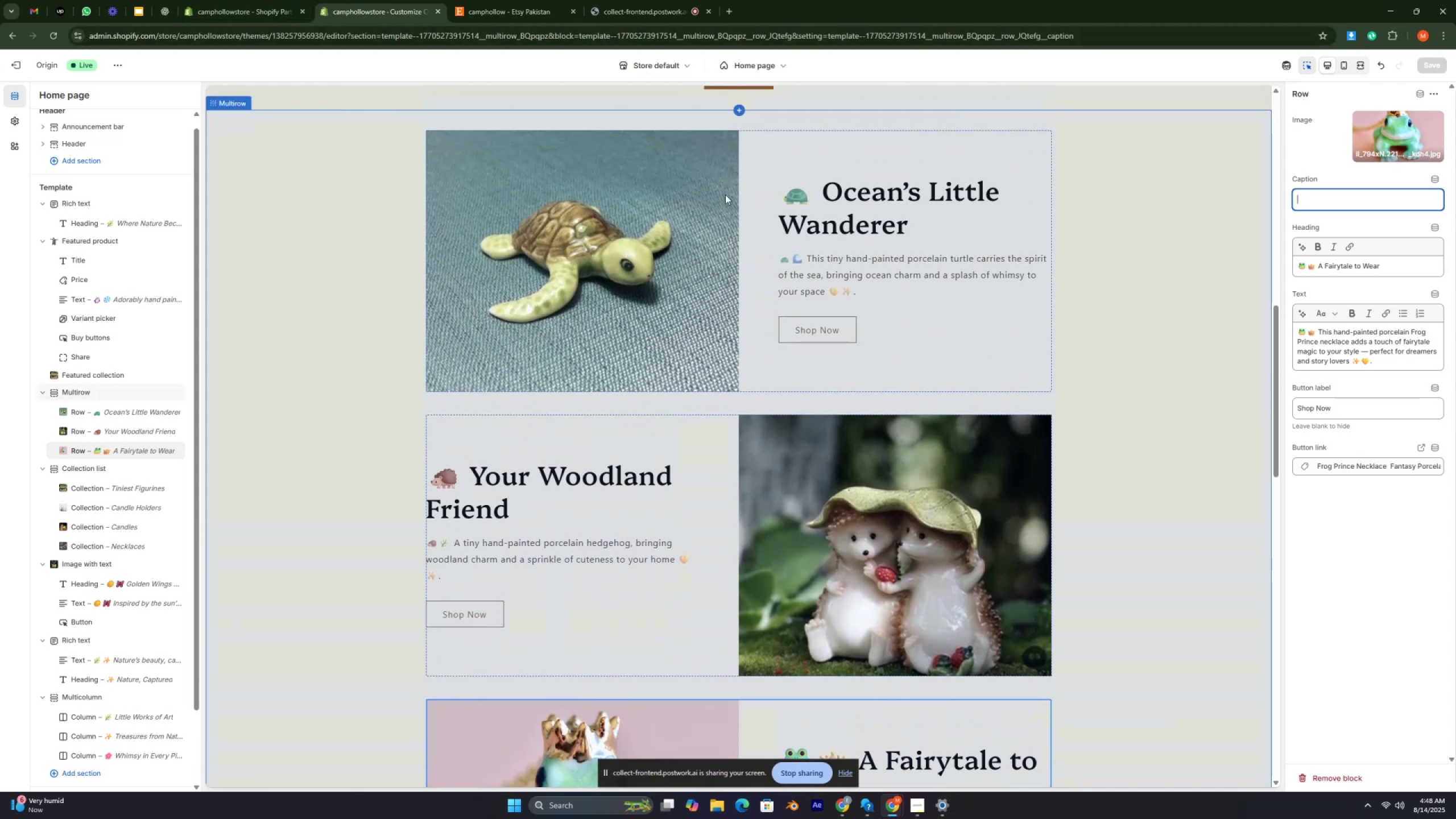 
left_click([772, 204])
 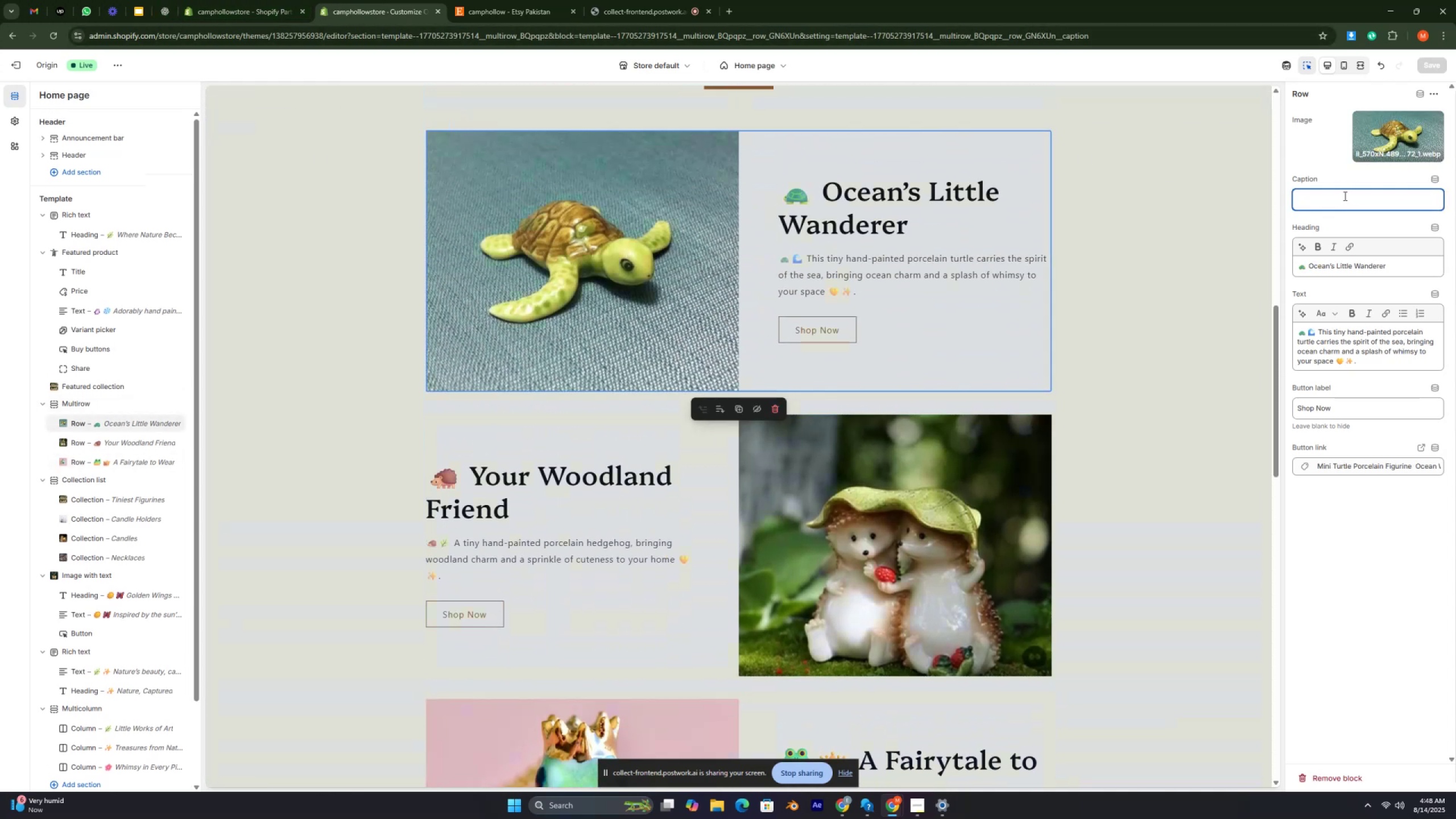 
left_click([1333, 197])
 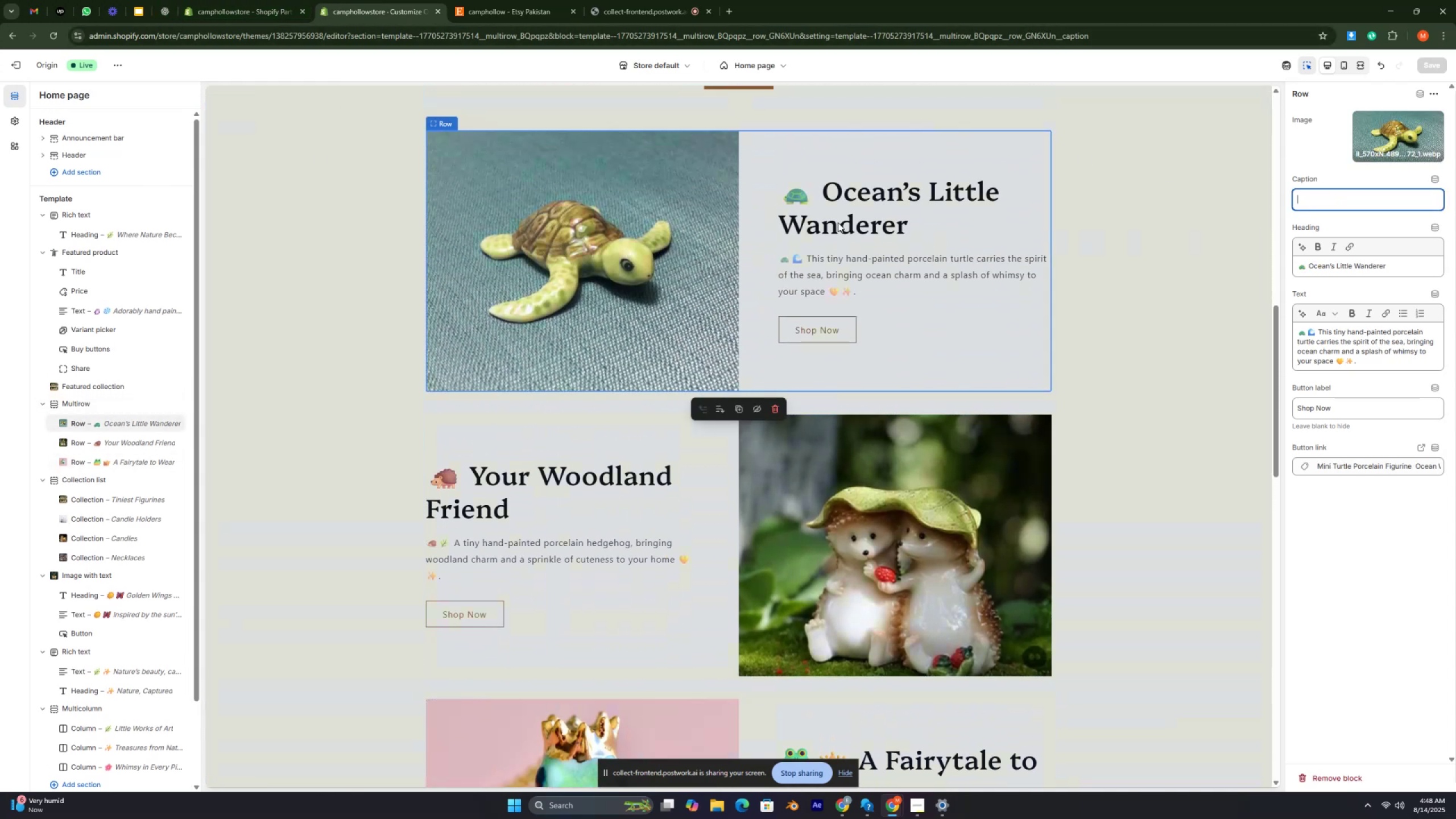 
left_click_drag(start_coordinate=[768, 190], to_coordinate=[888, 221])
 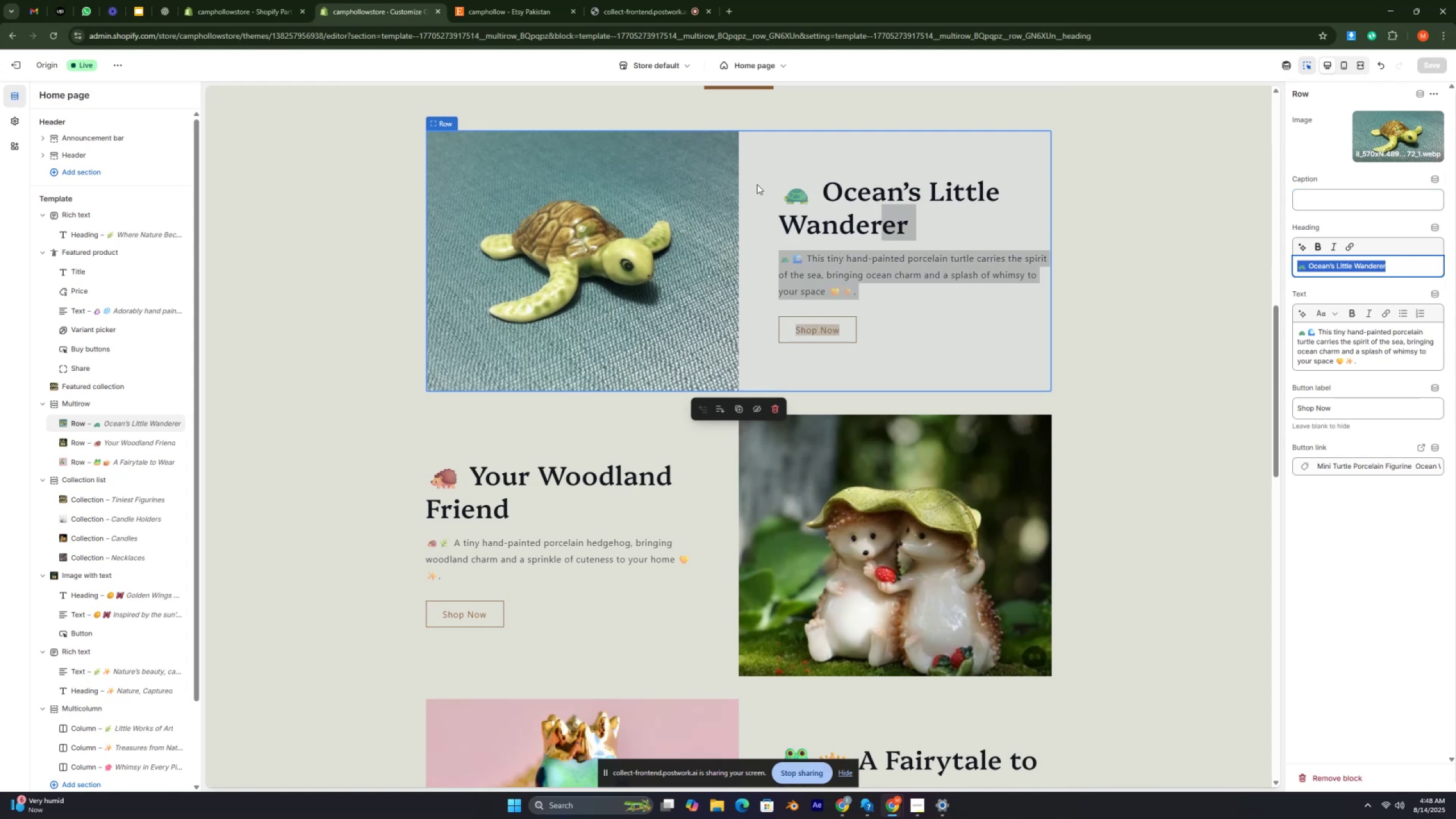 
left_click([757, 184])
 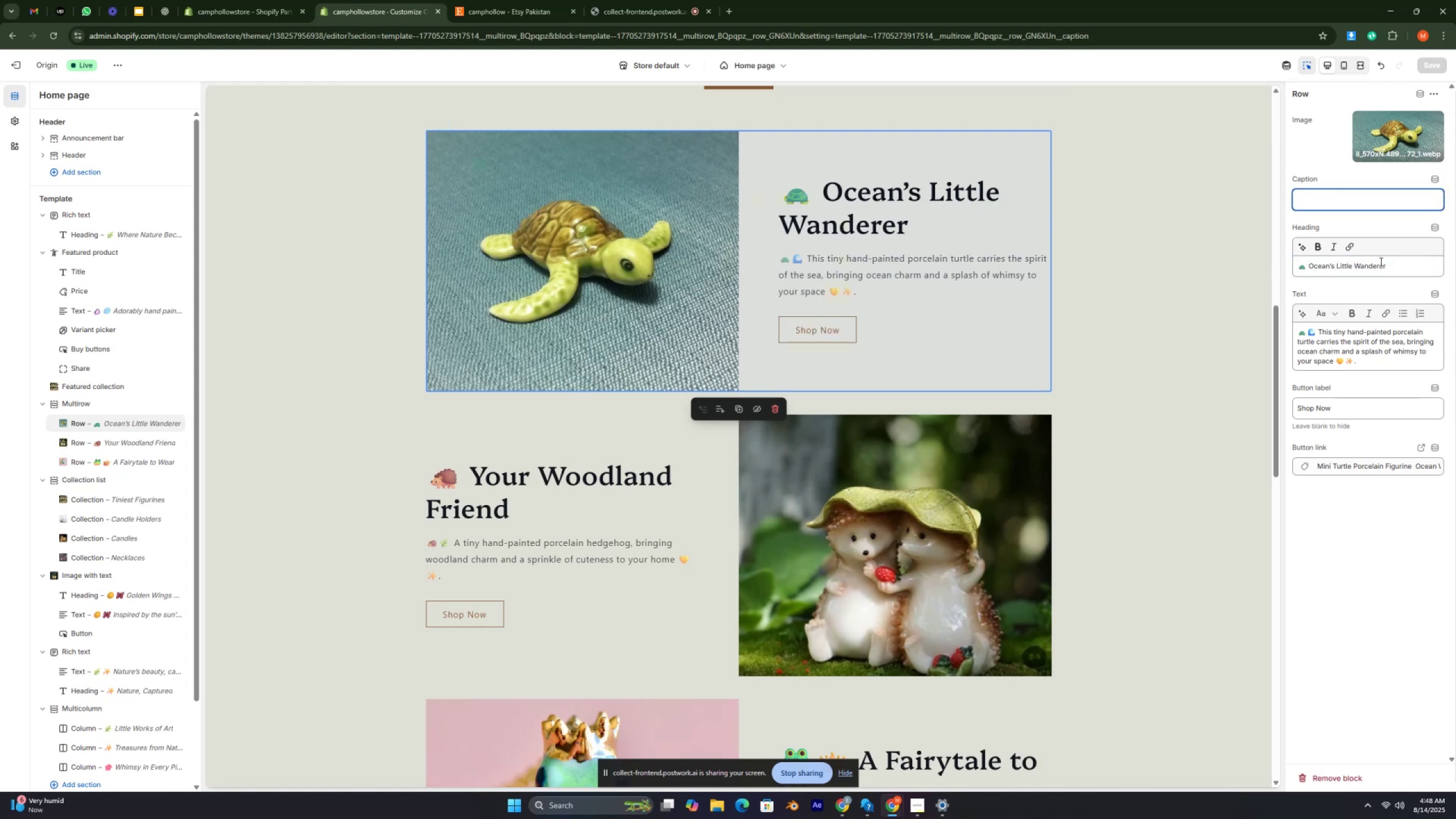 
left_click_drag(start_coordinate=[1388, 264], to_coordinate=[1294, 268])
 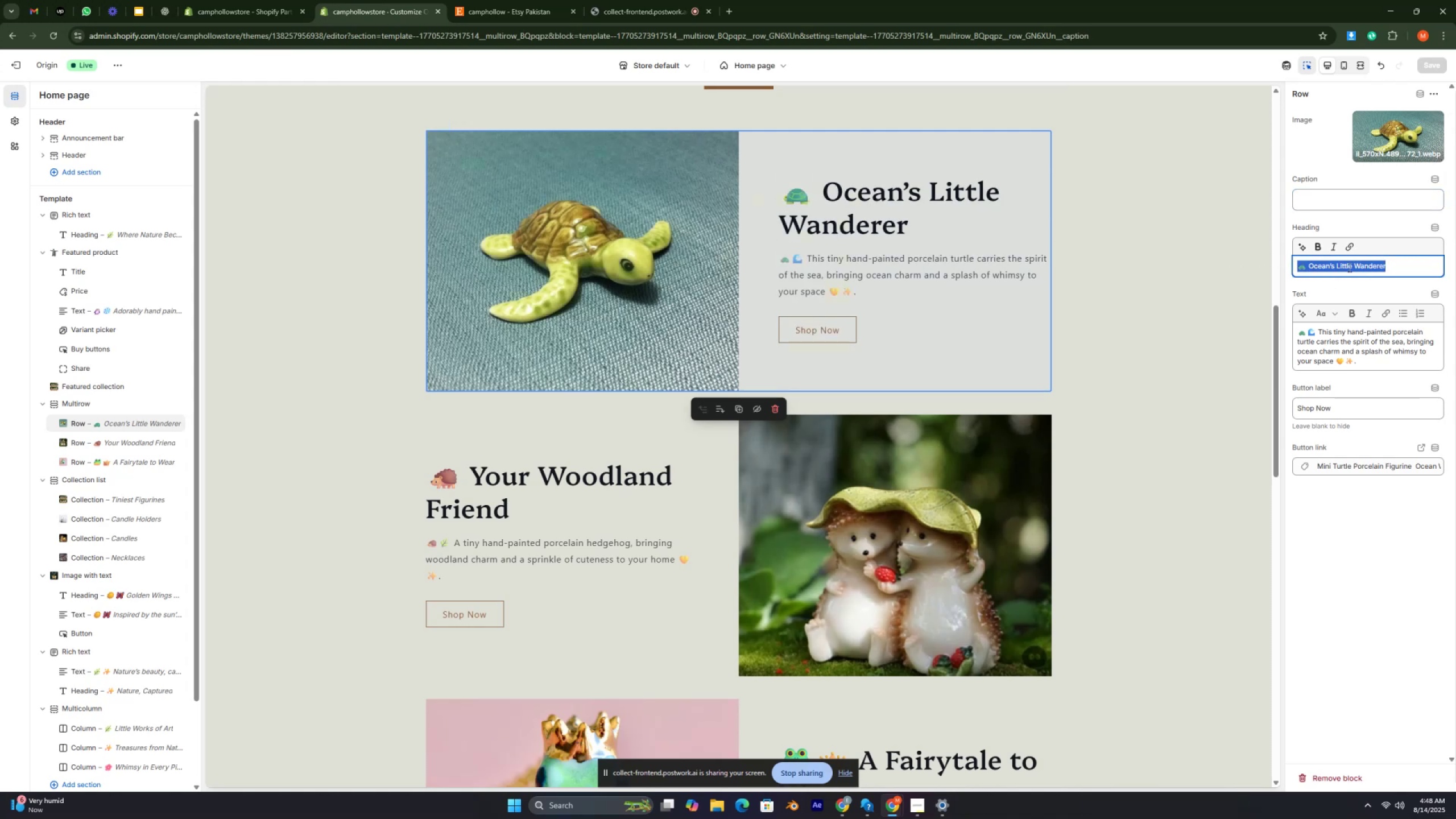 
key(Control+C)
 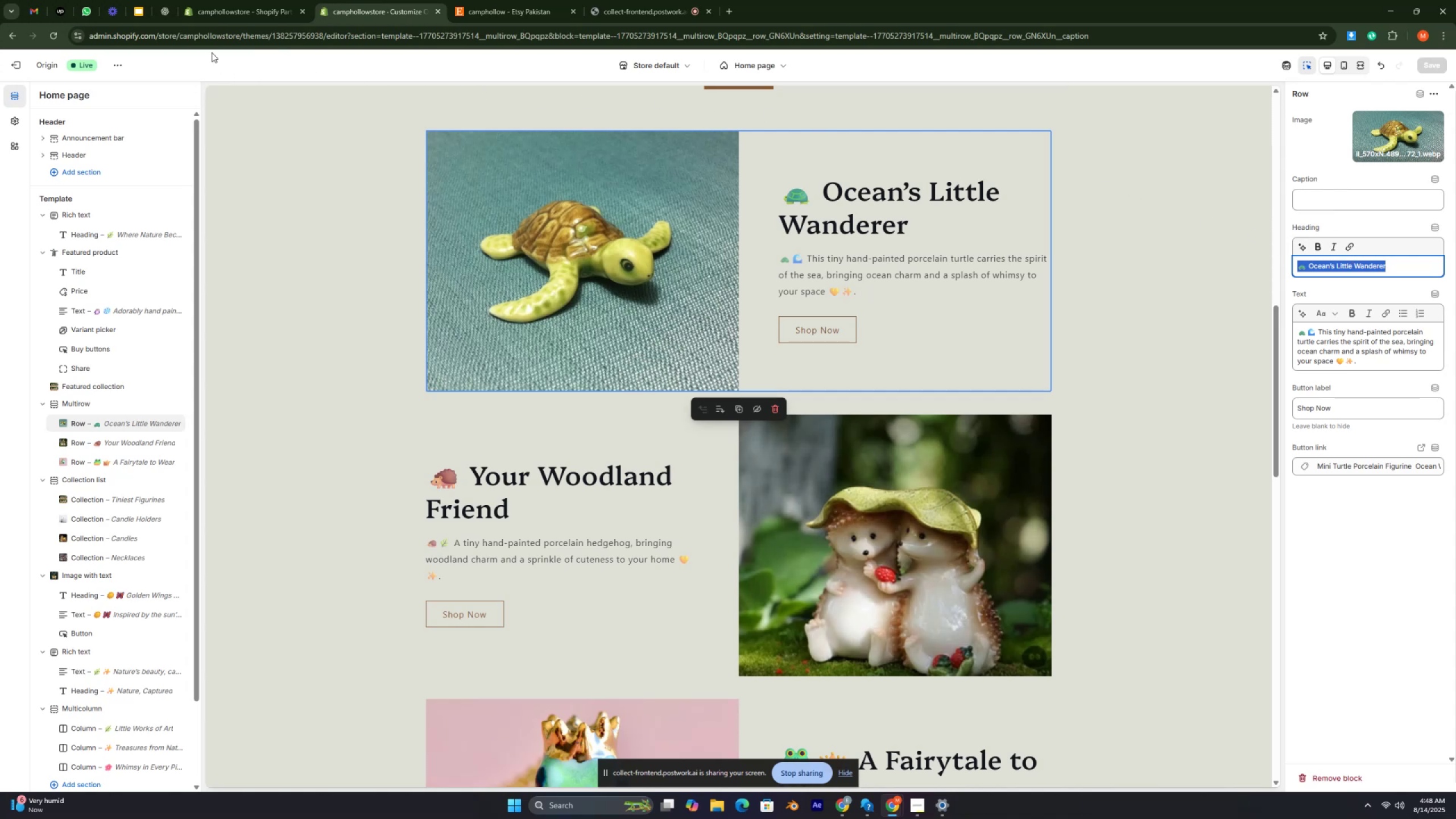 
wait(5.34)
 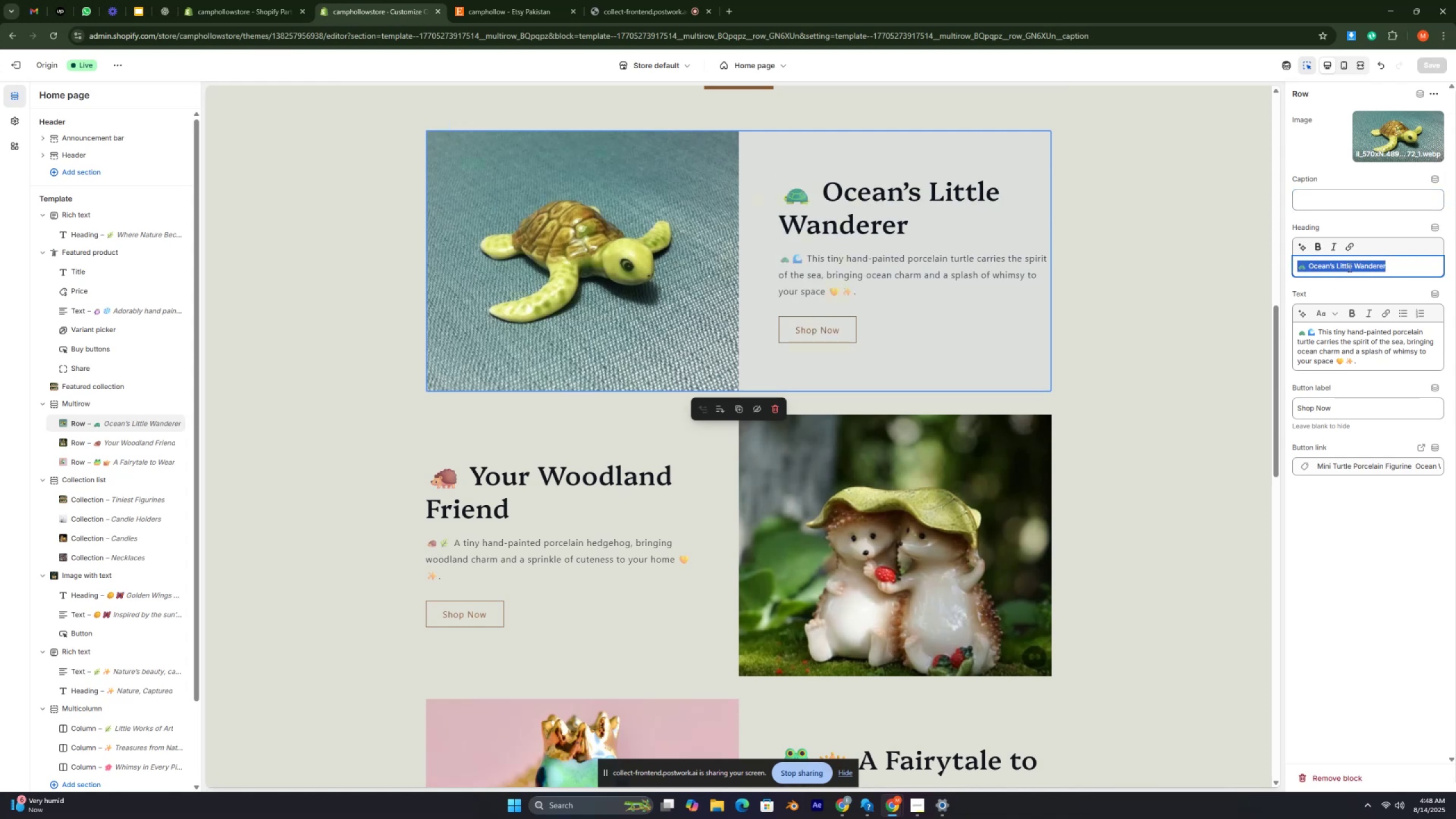 
left_click([167, 14])
 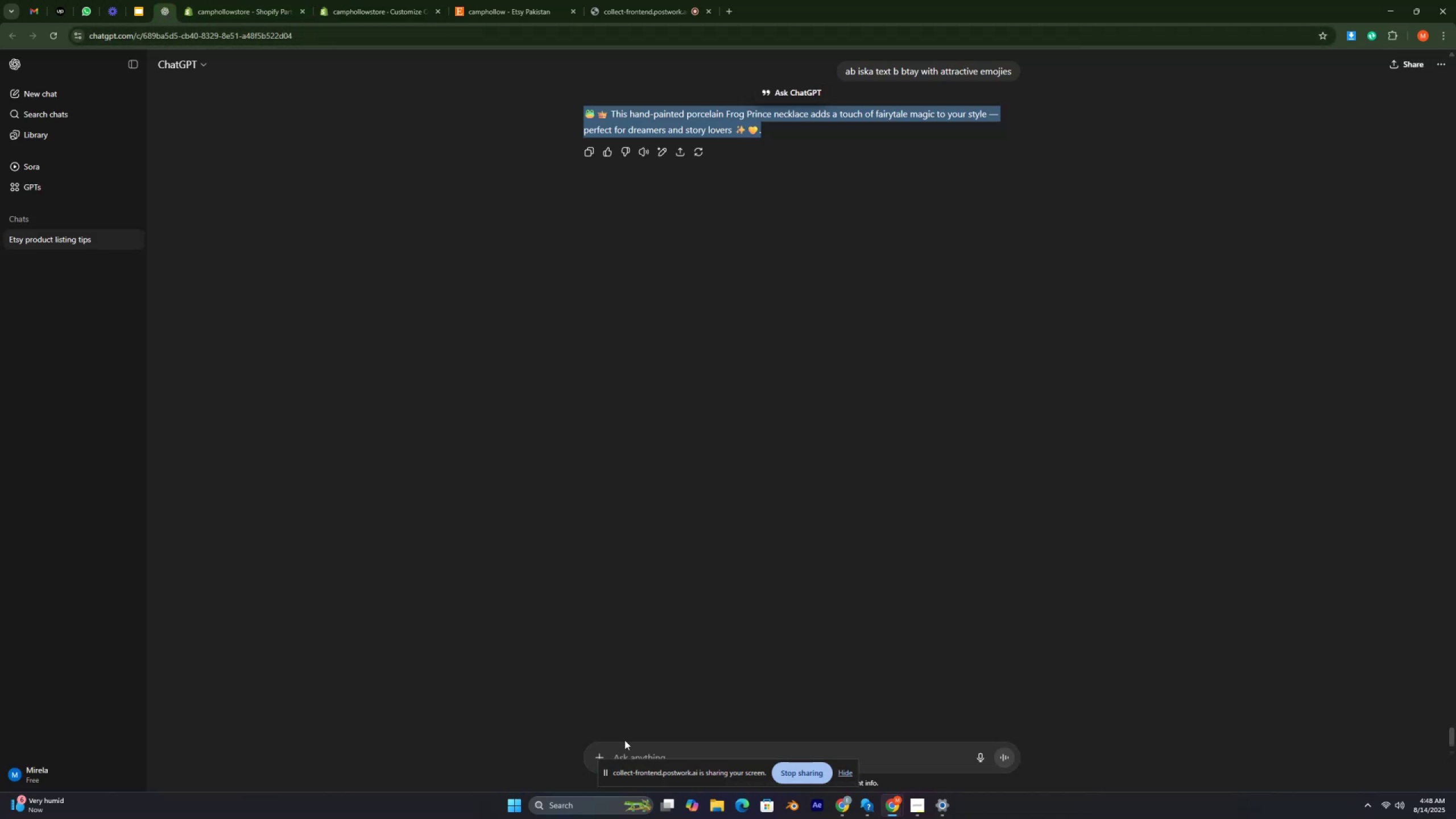 
left_click([624, 745])
 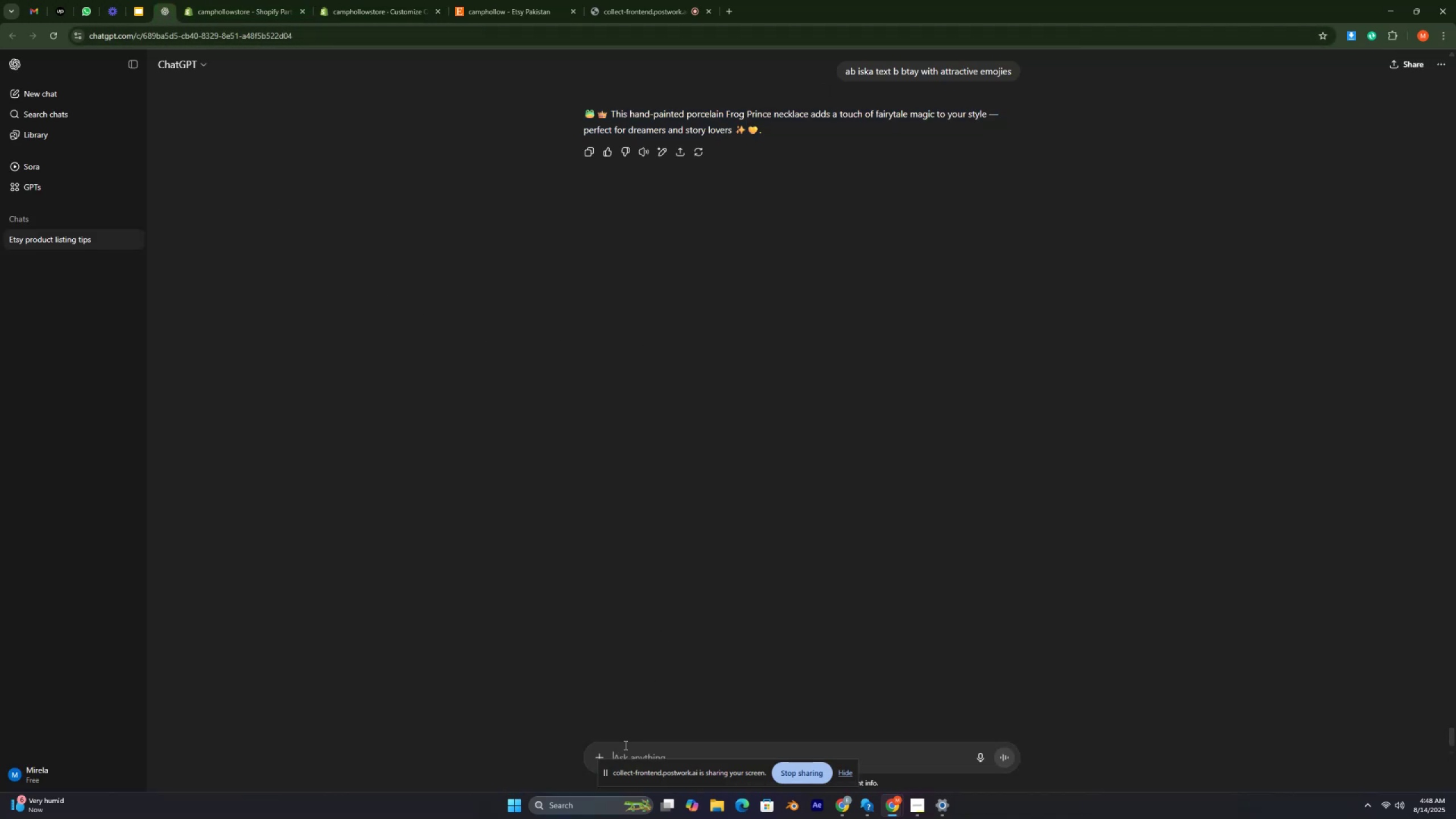 
type(iska blkl shi)
key(Backspace)
type(ort caption btay)
 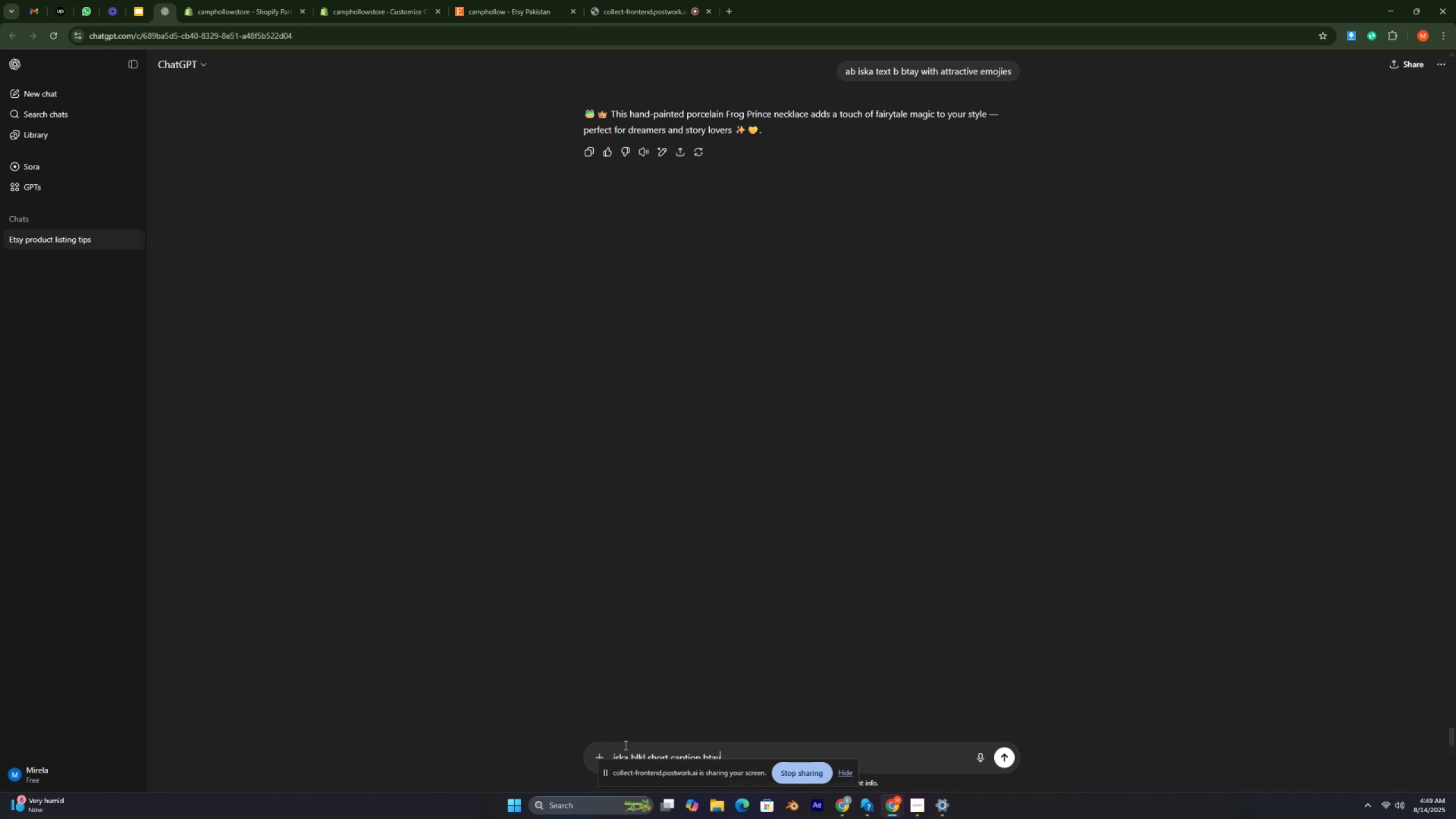 
key(Enter)
 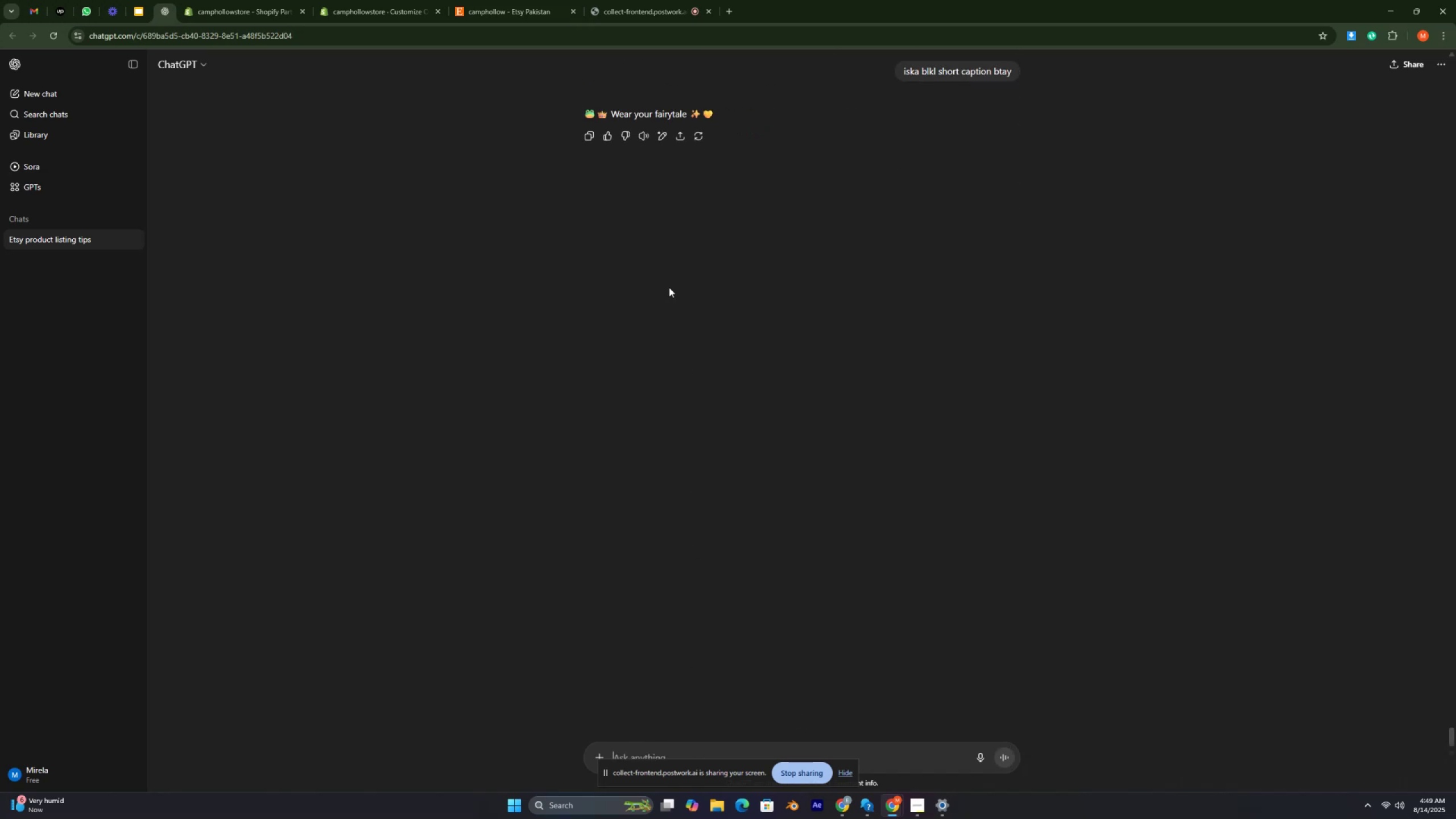 
wait(5.37)
 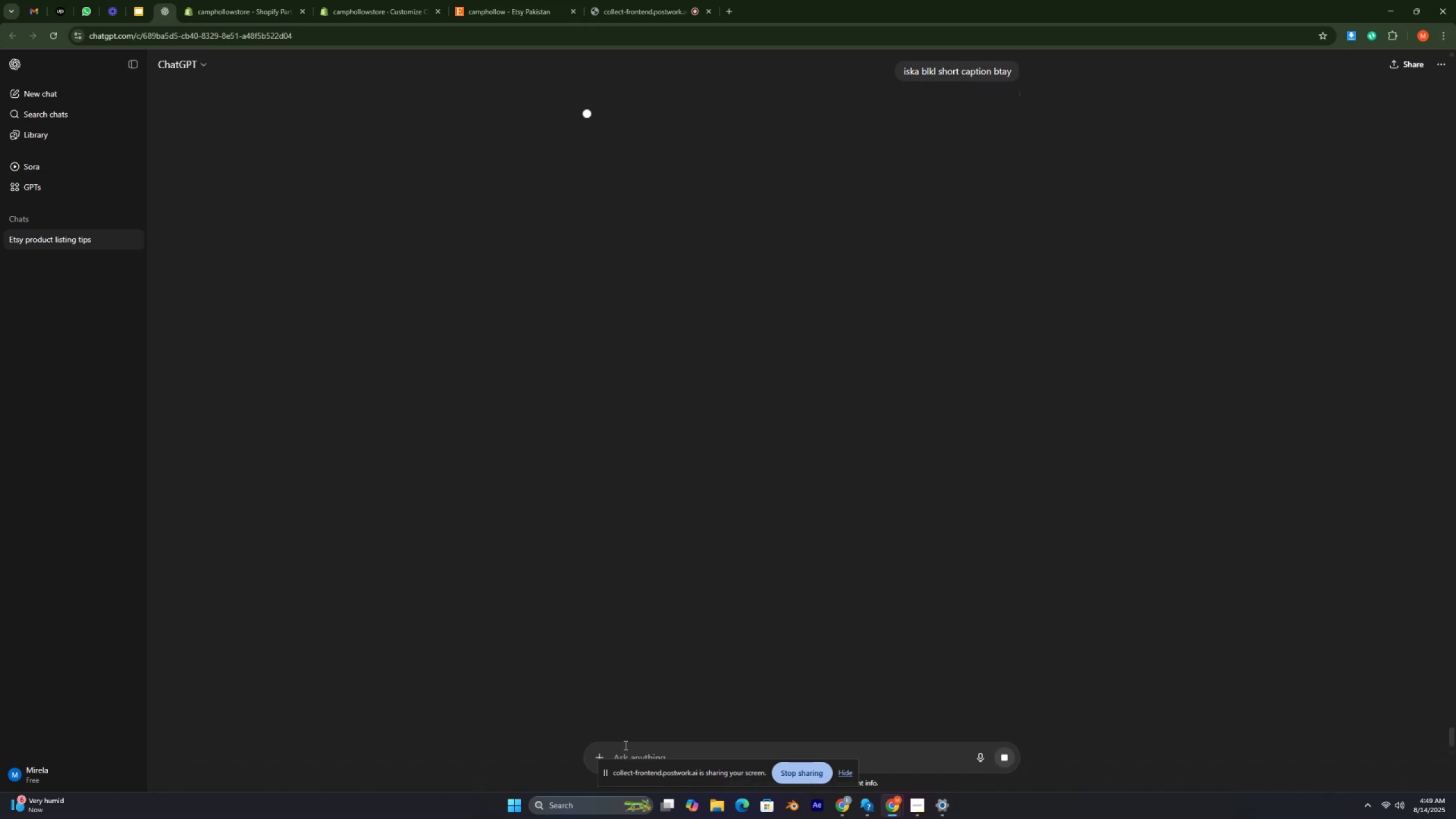 
left_click_drag(start_coordinate=[582, 107], to_coordinate=[785, 125])
 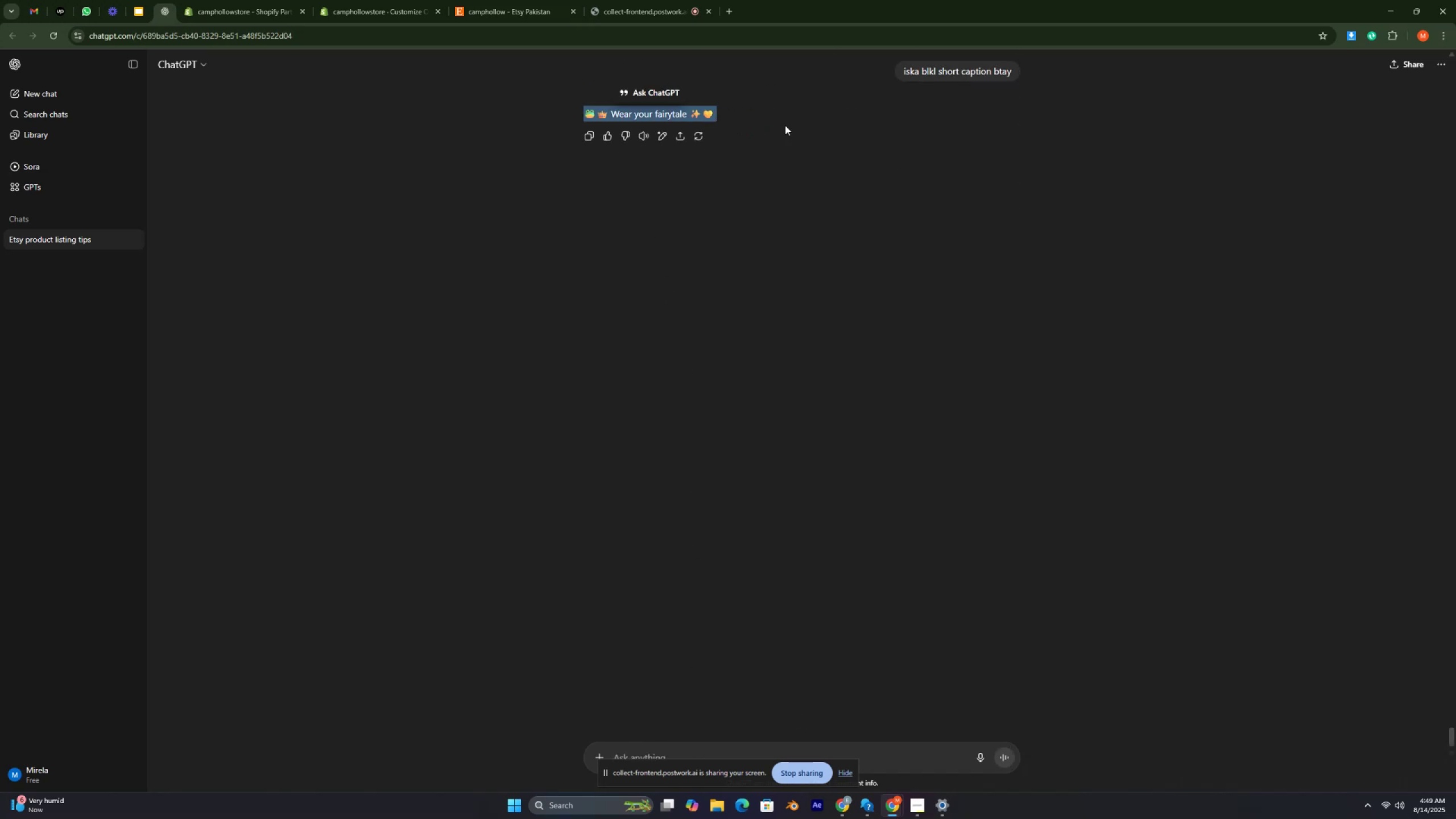 
key(Control+C)
 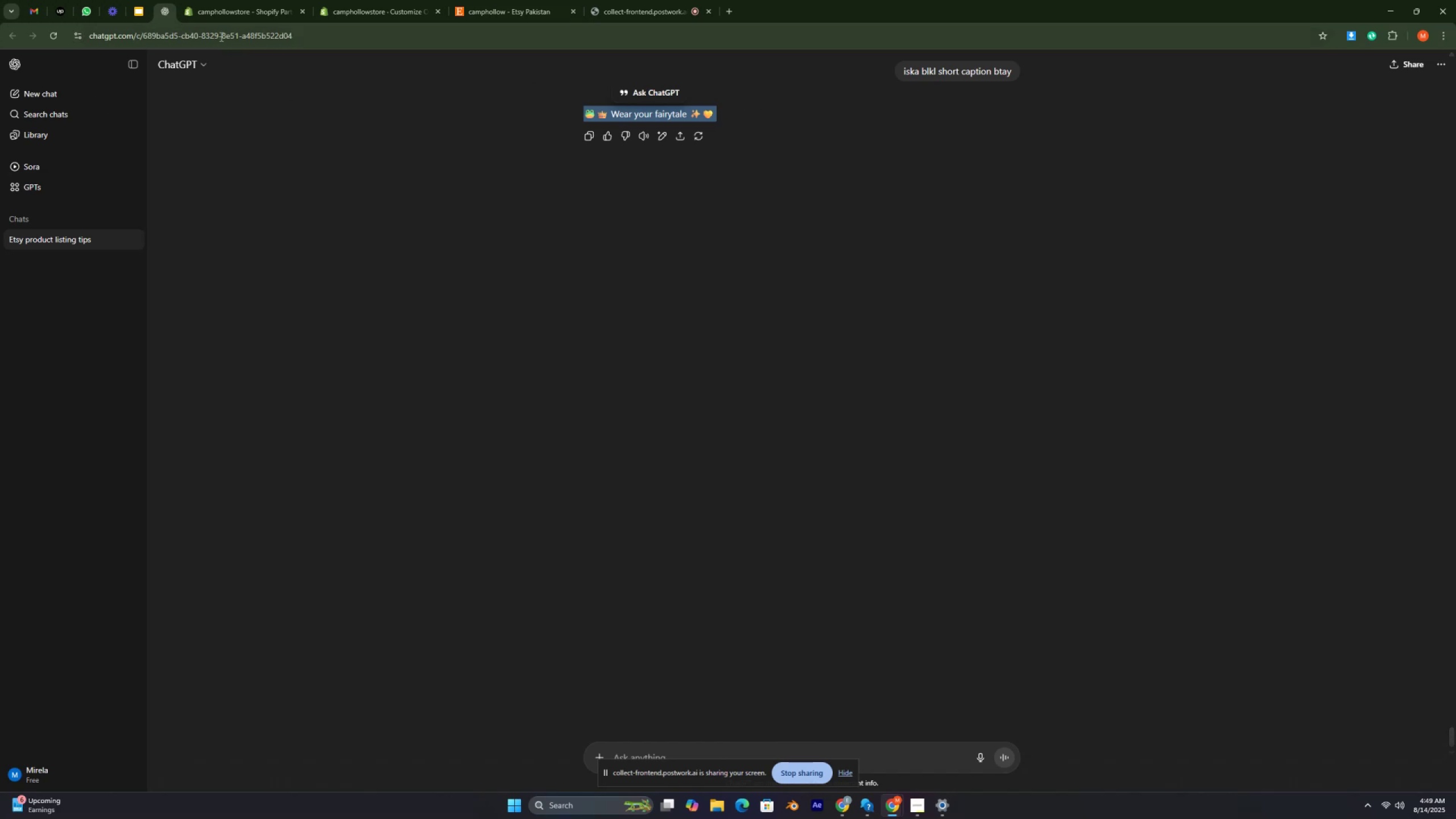 
left_click([354, 16])
 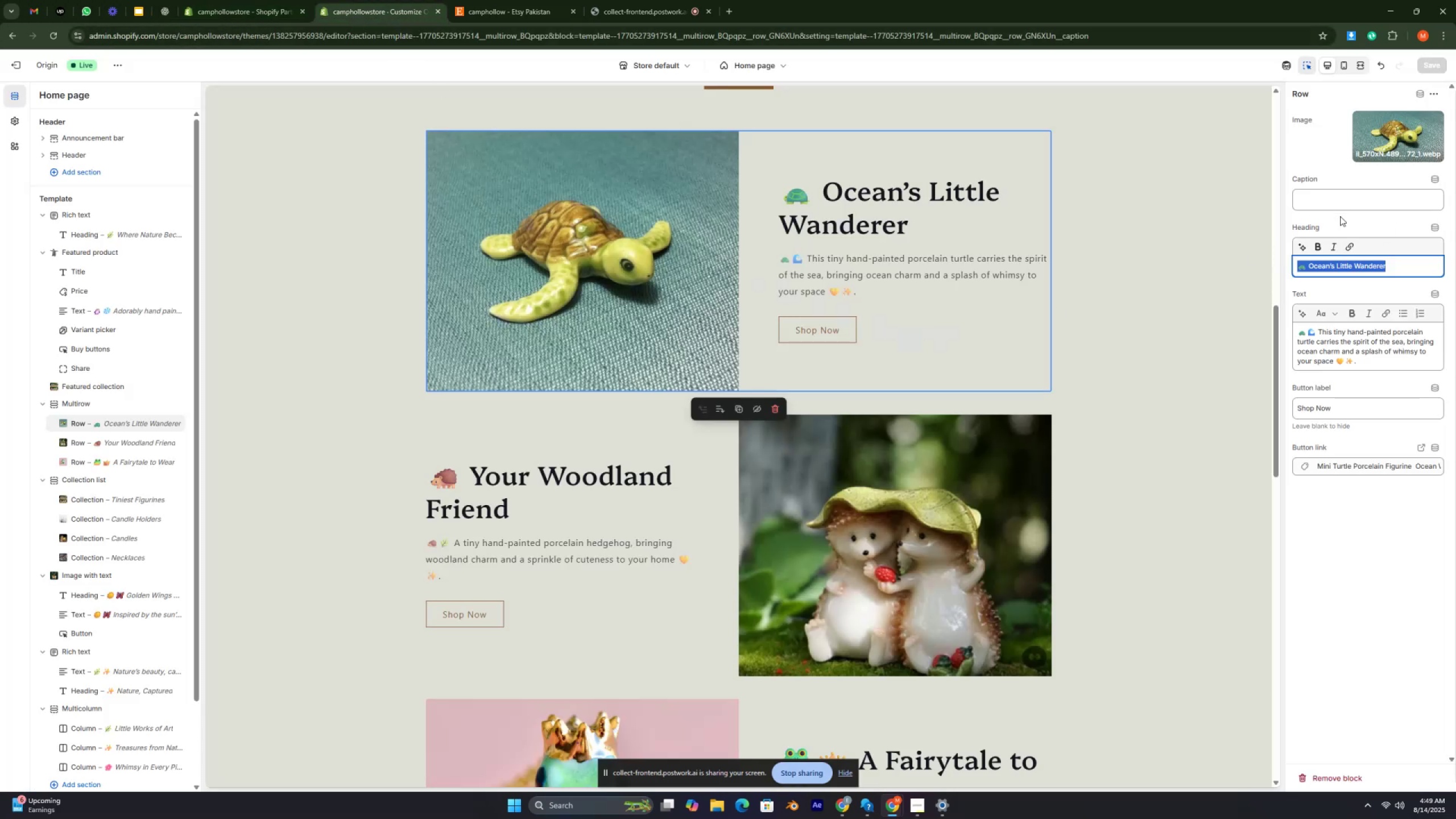 
left_click([1325, 200])
 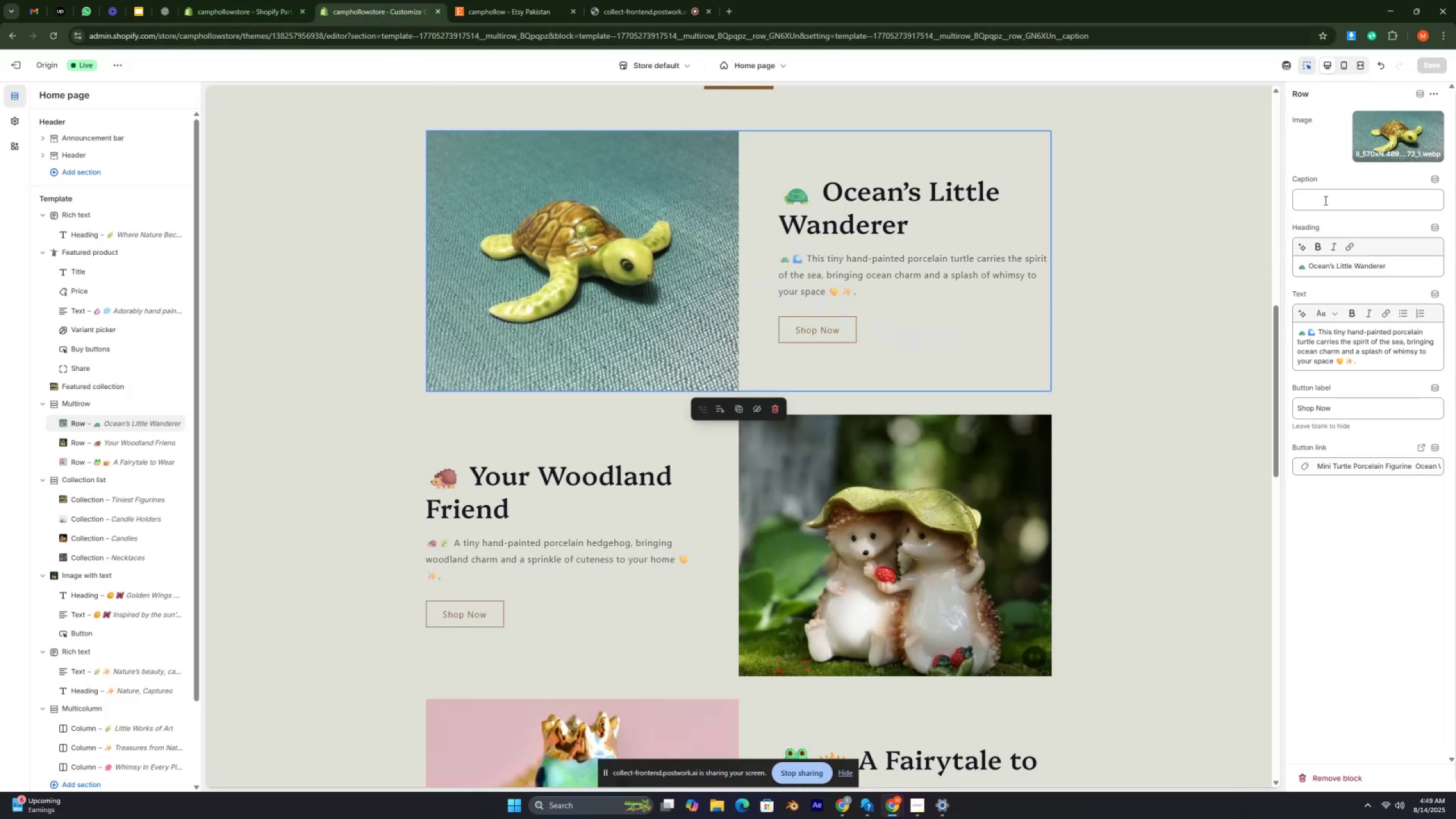 
key(Control+V)
 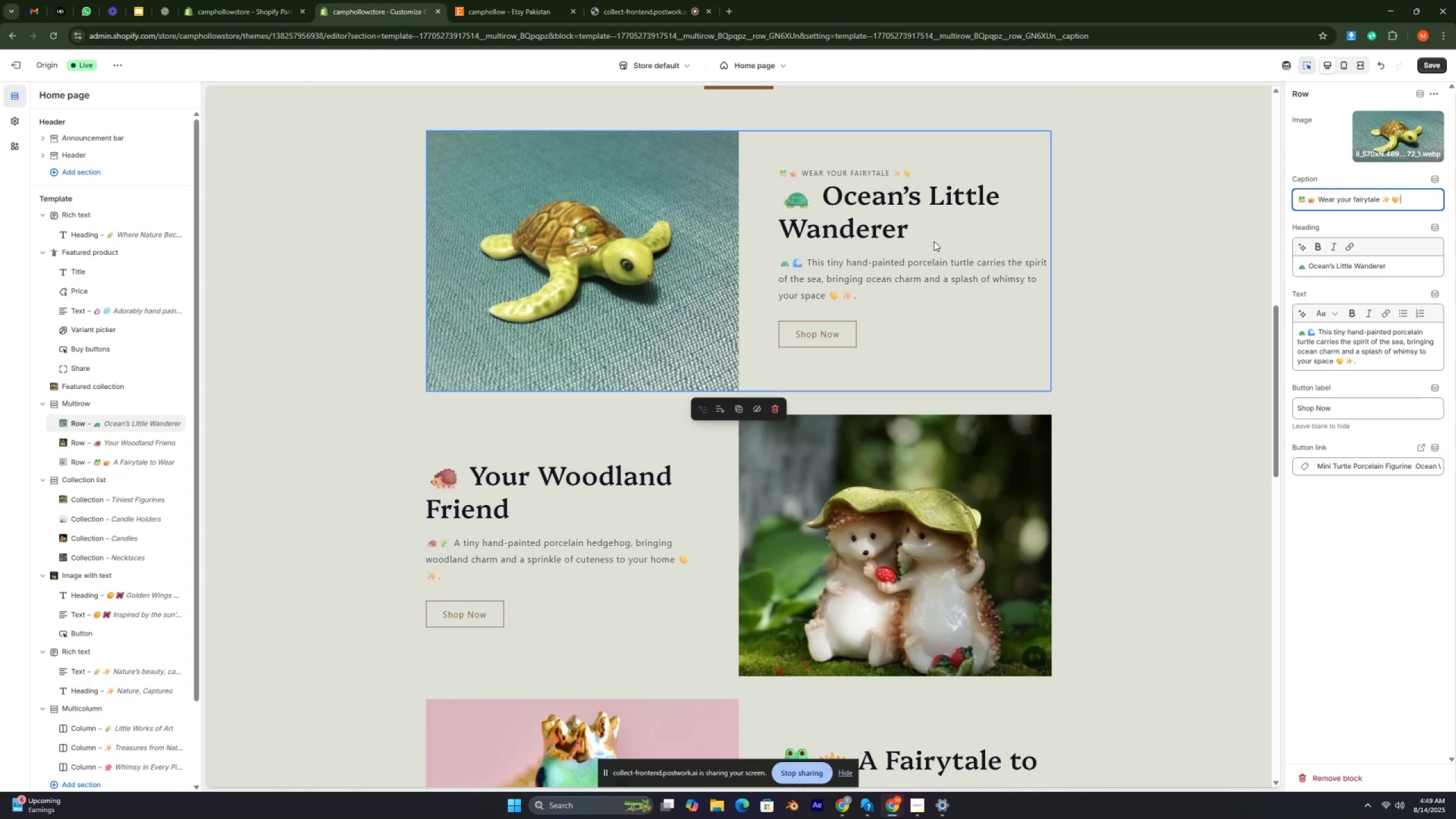 
wait(7.96)
 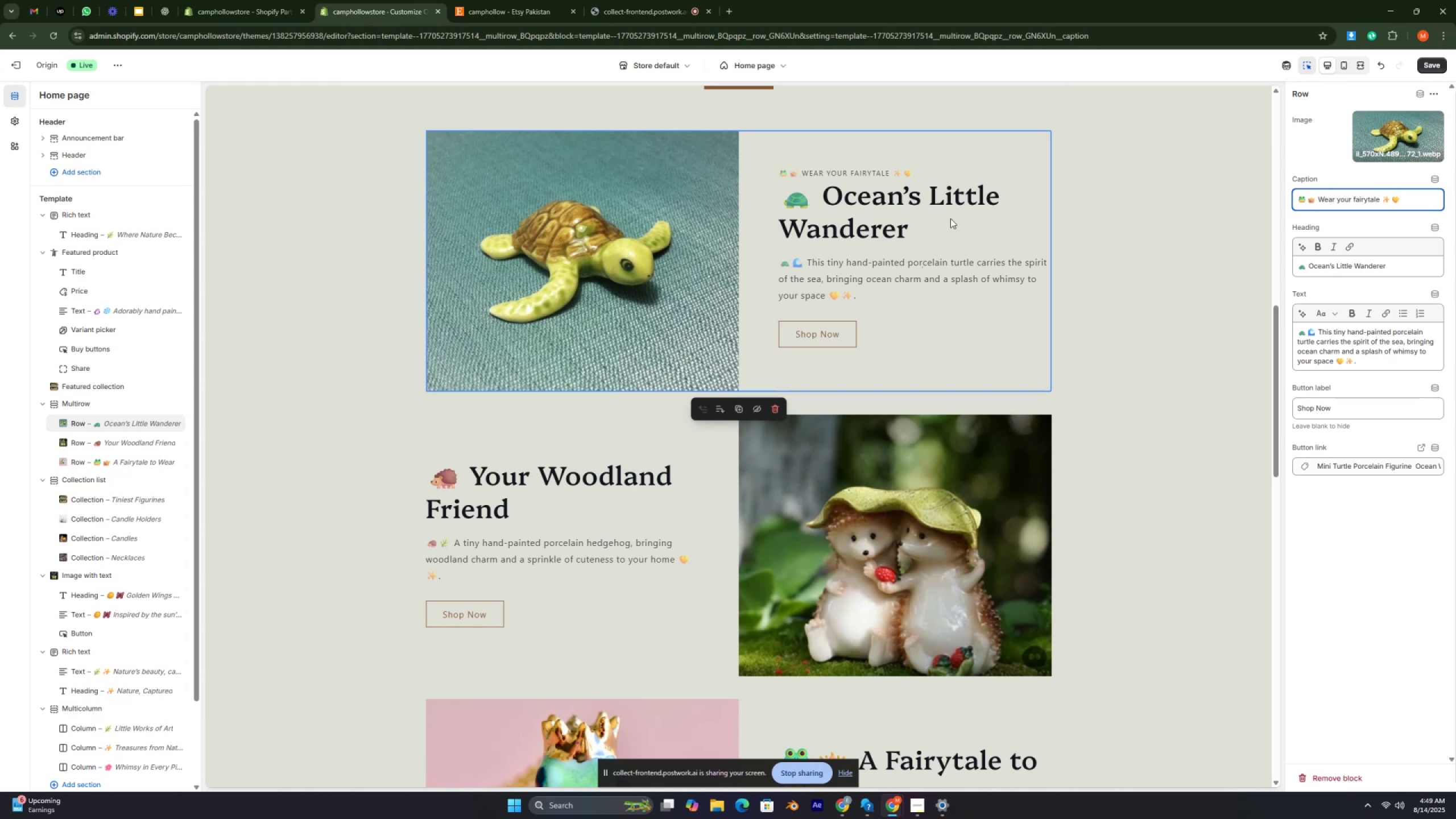 
left_click([1425, 69])
 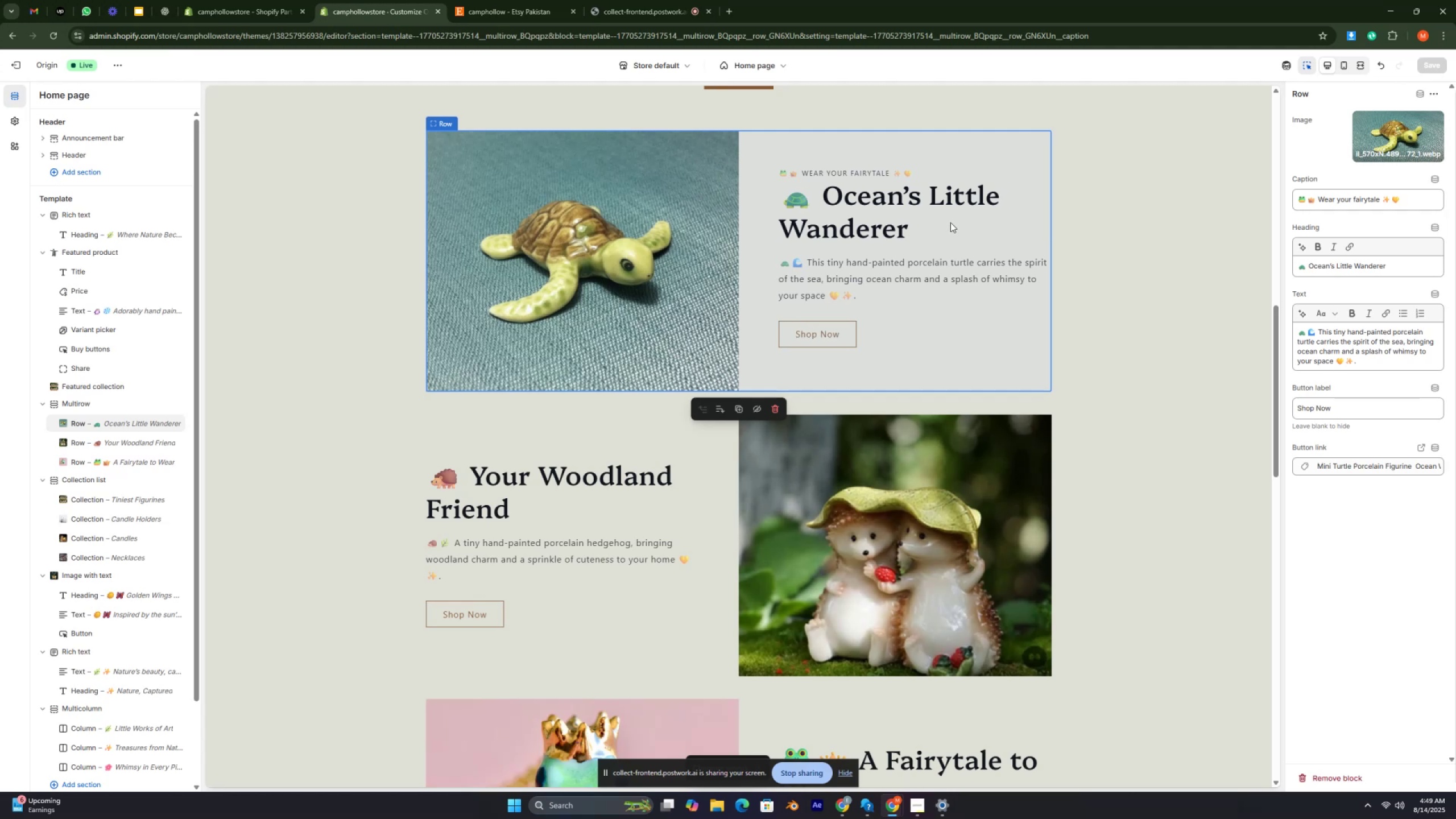 
wait(11.13)
 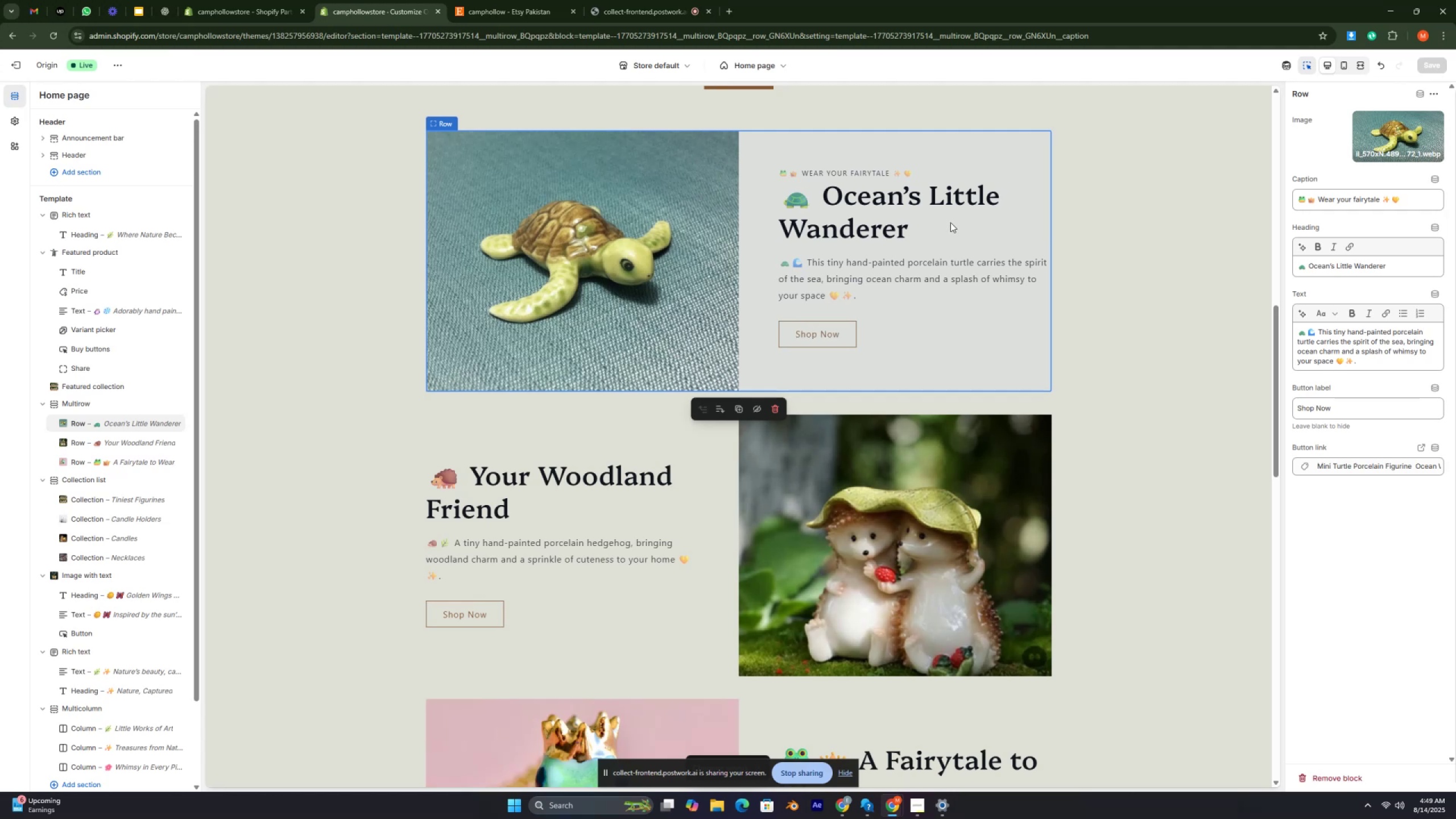 
left_click([121, 72])
 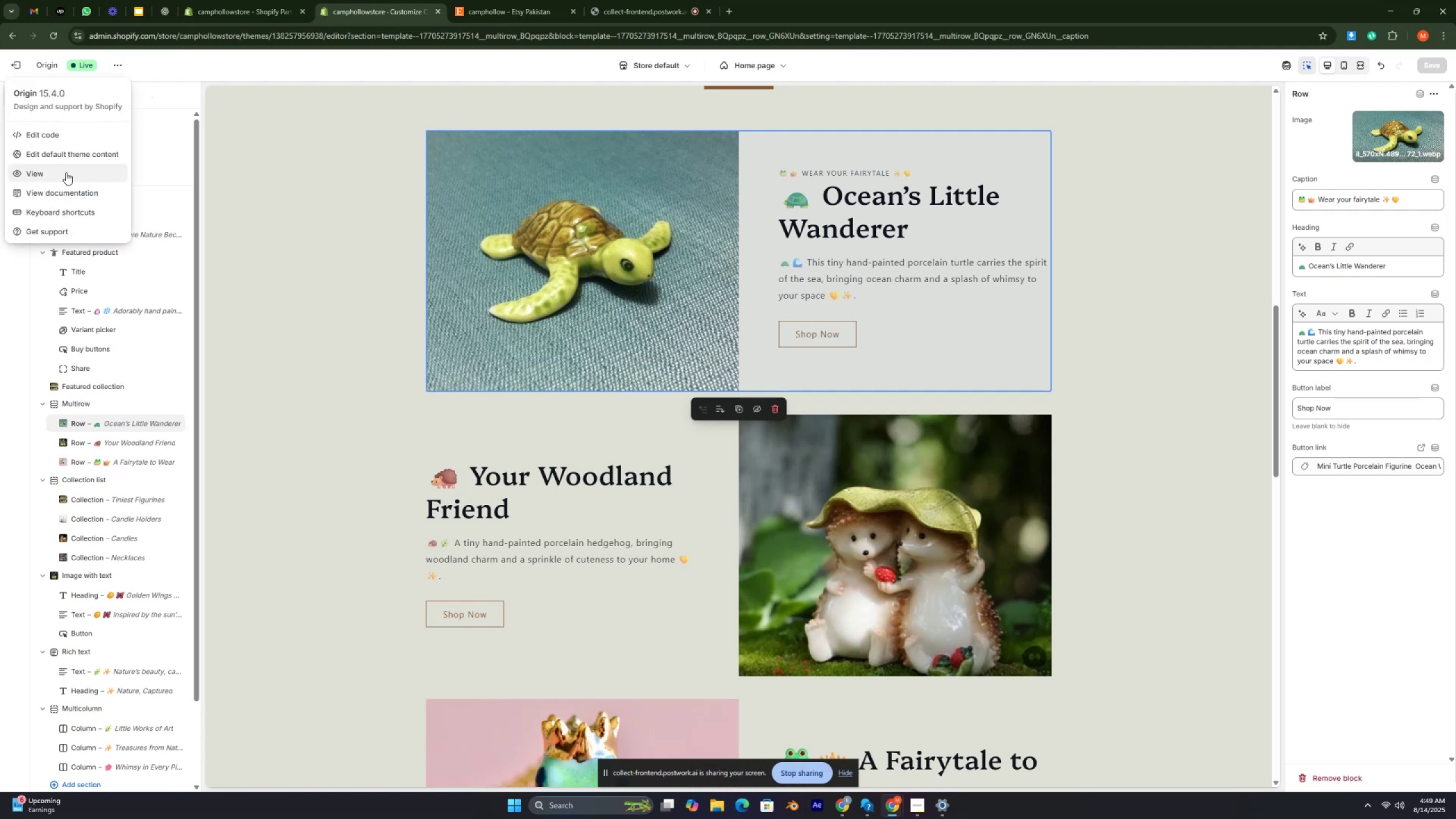 
left_click([65, 173])
 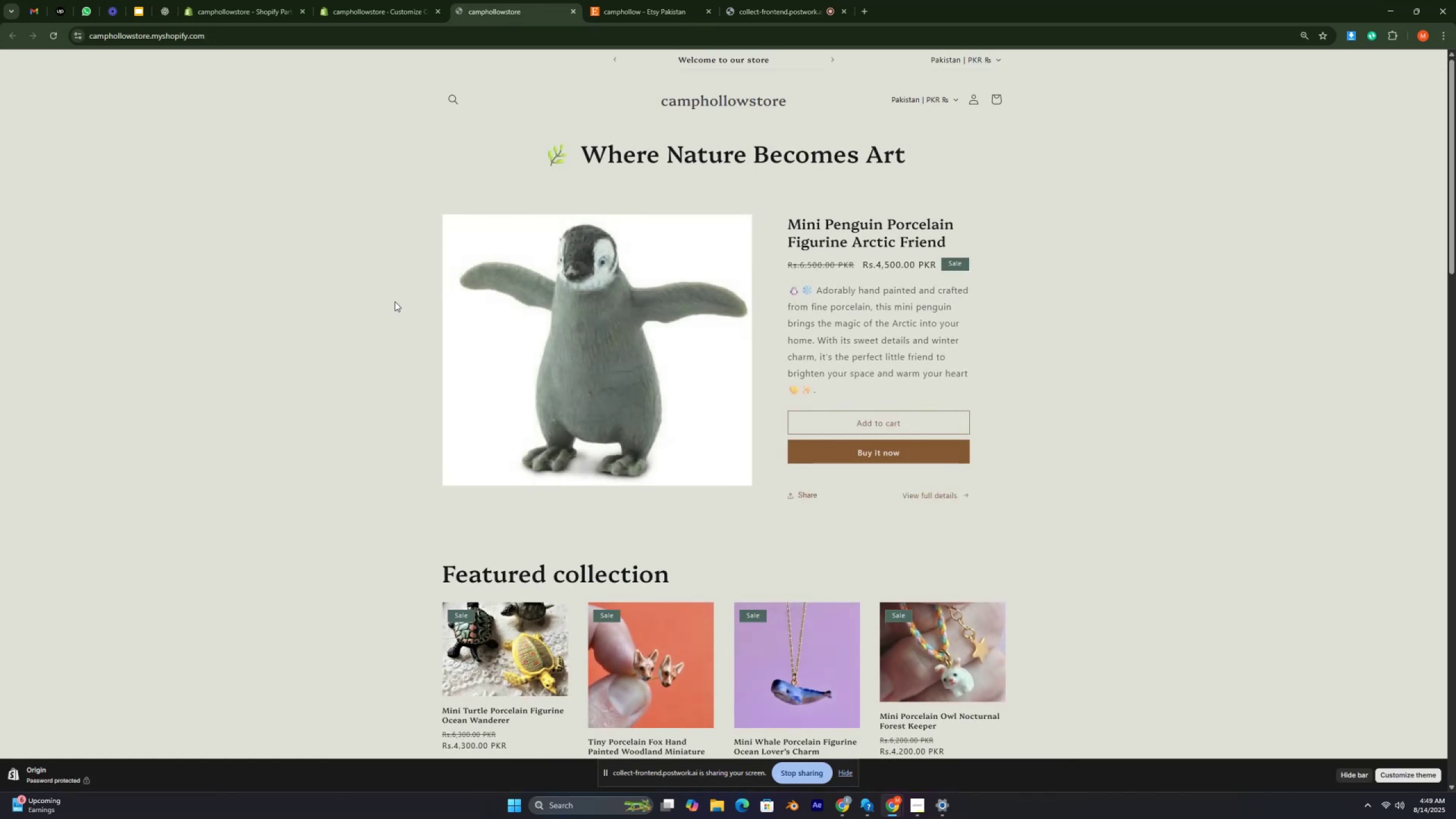 
wait(6.05)
 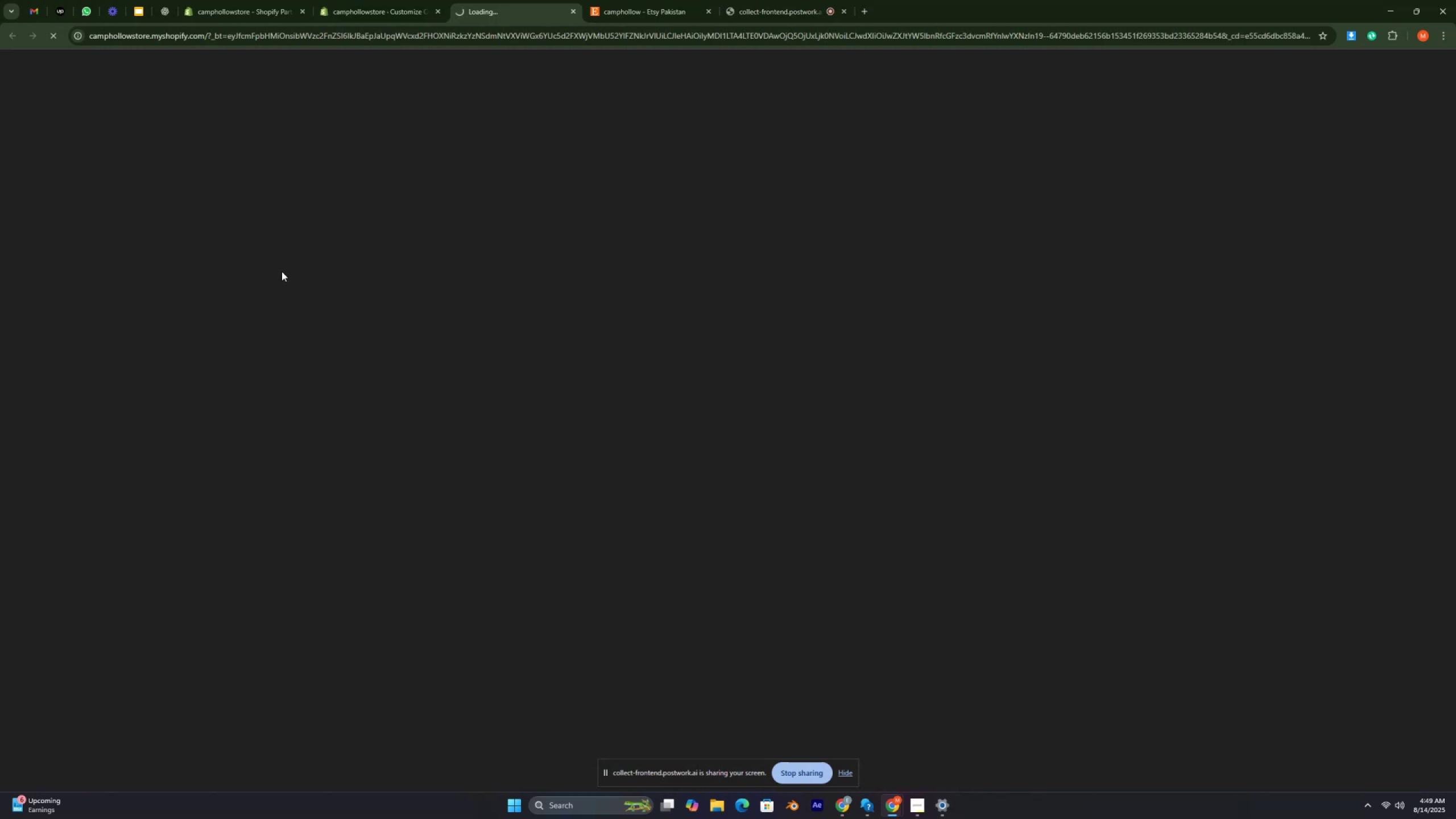 
scroll: coordinate [734, 407], scroll_direction: down, amount: 1.0
 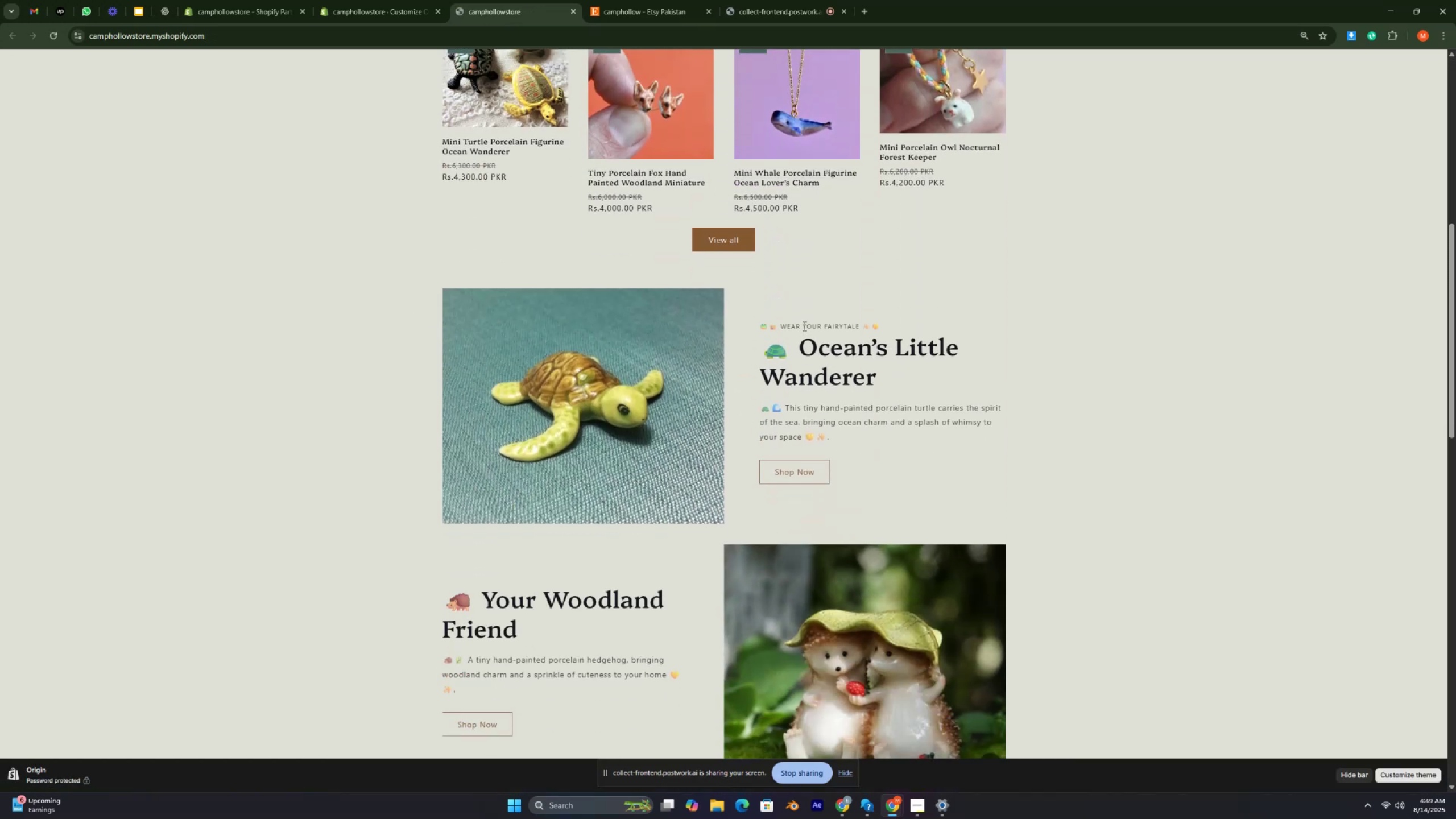 
double_click([804, 324])
 